 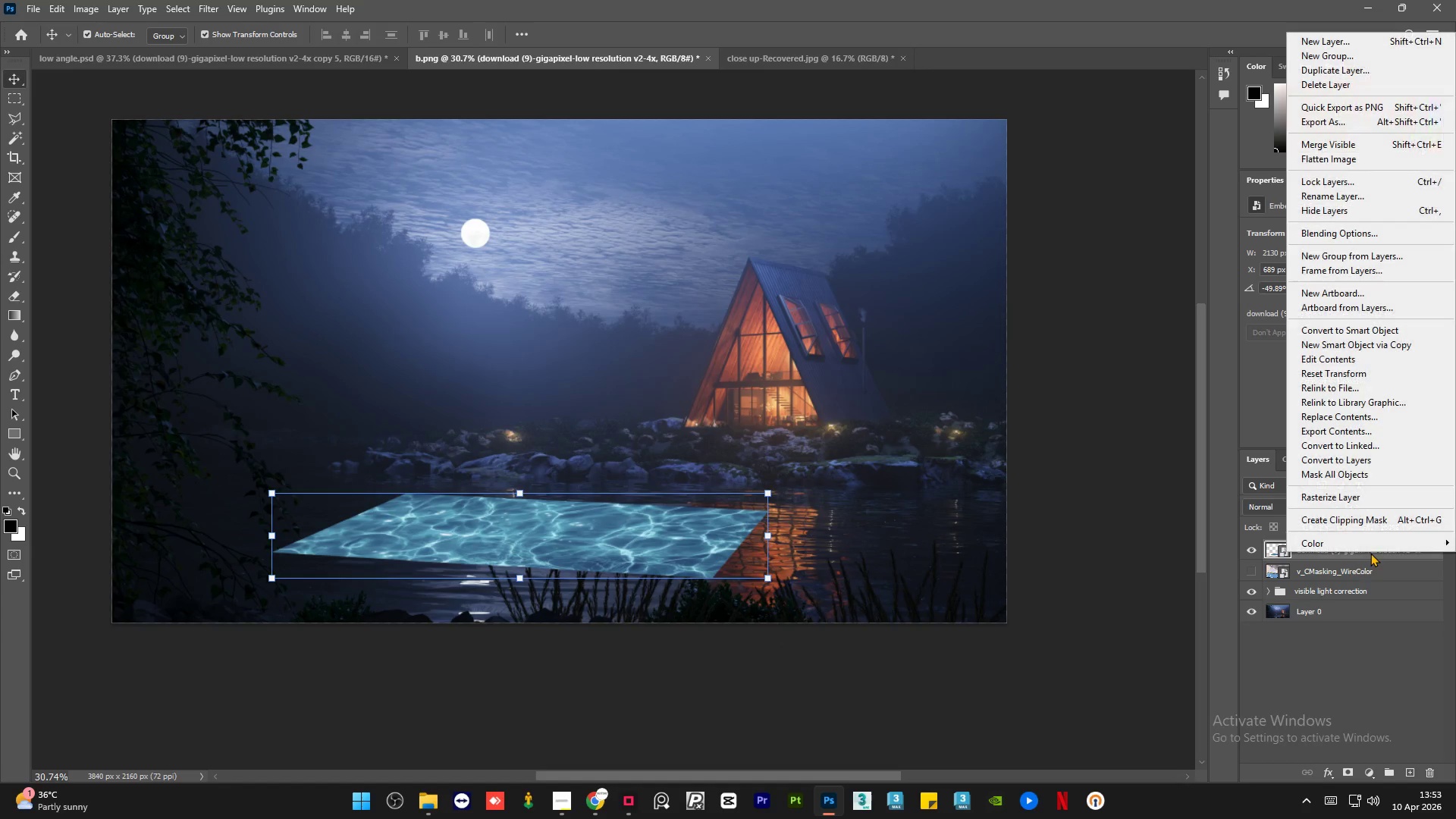 
left_click([1380, 494])
 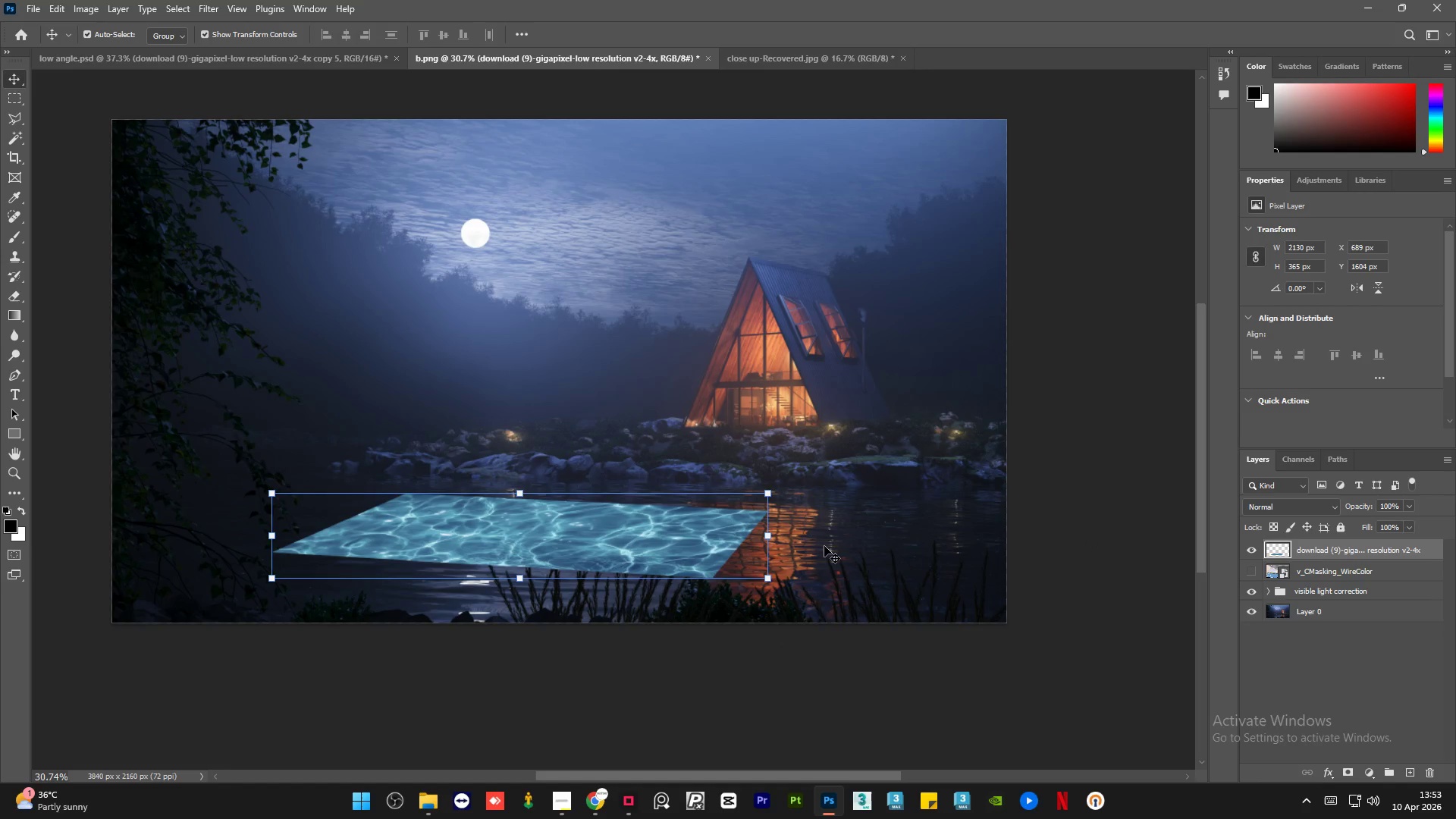 
key(Control+J)
 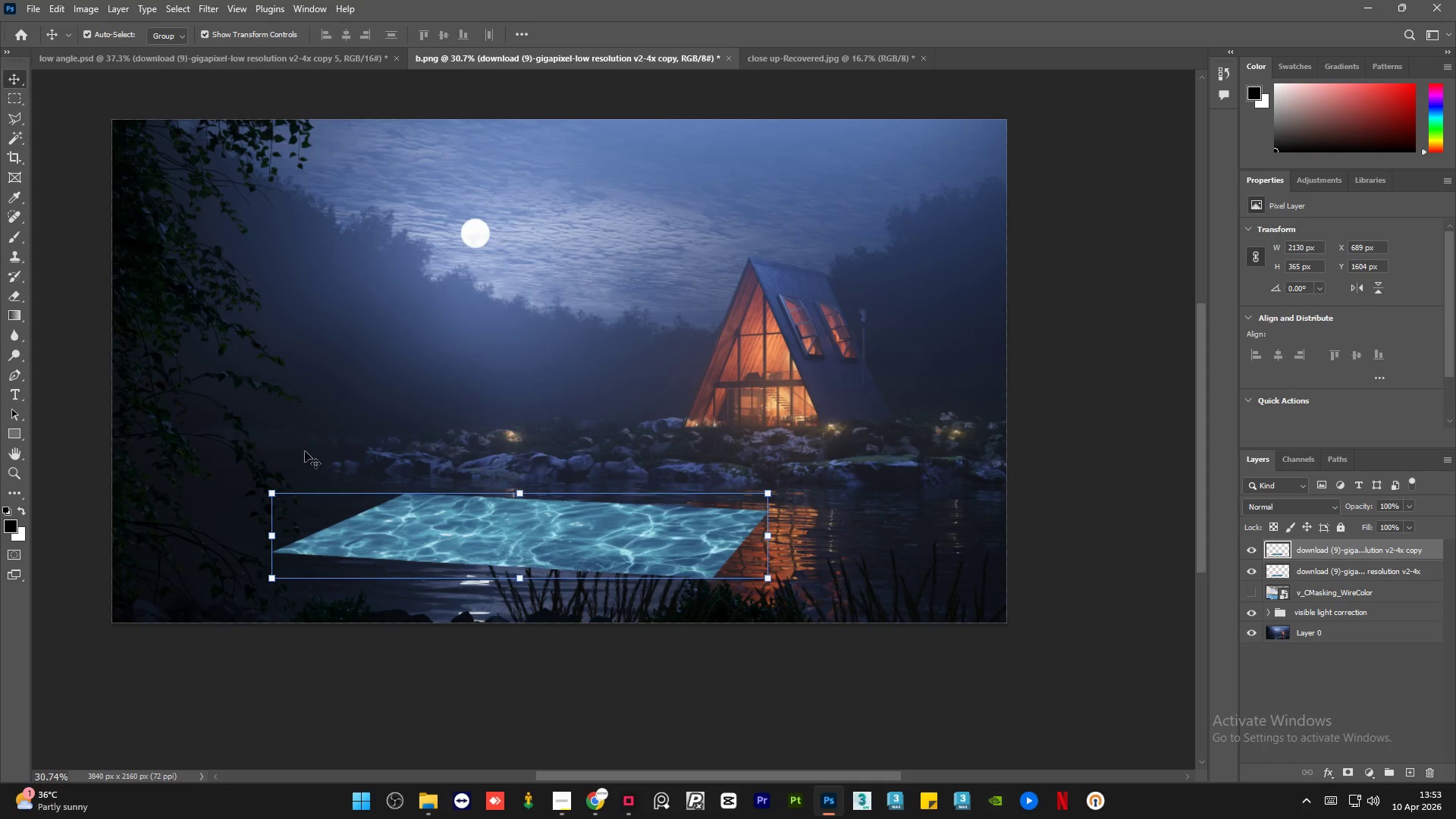 
left_click_drag(start_coordinate=[416, 536], to_coordinate=[514, 483])
 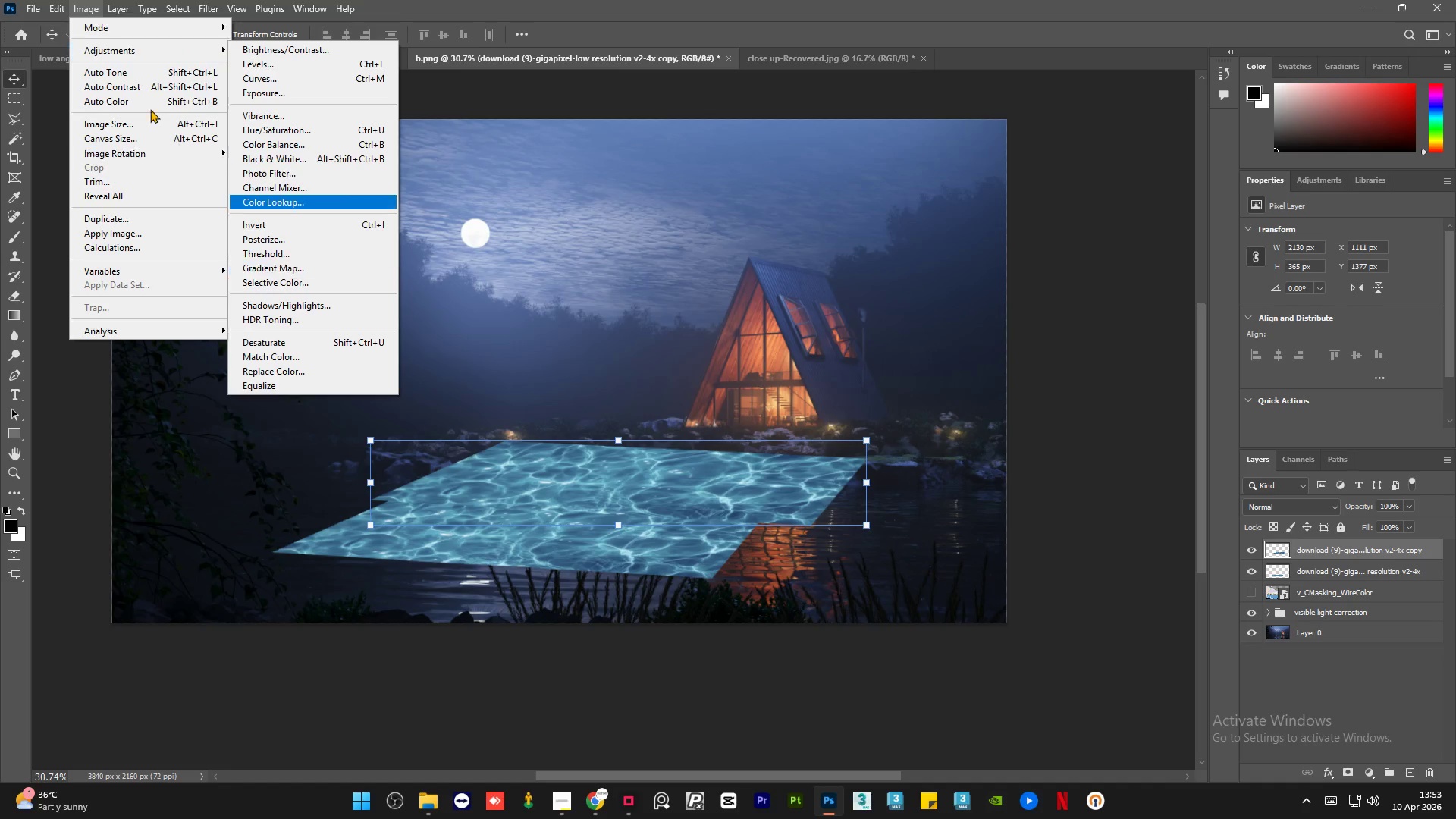 
wait(9.11)
 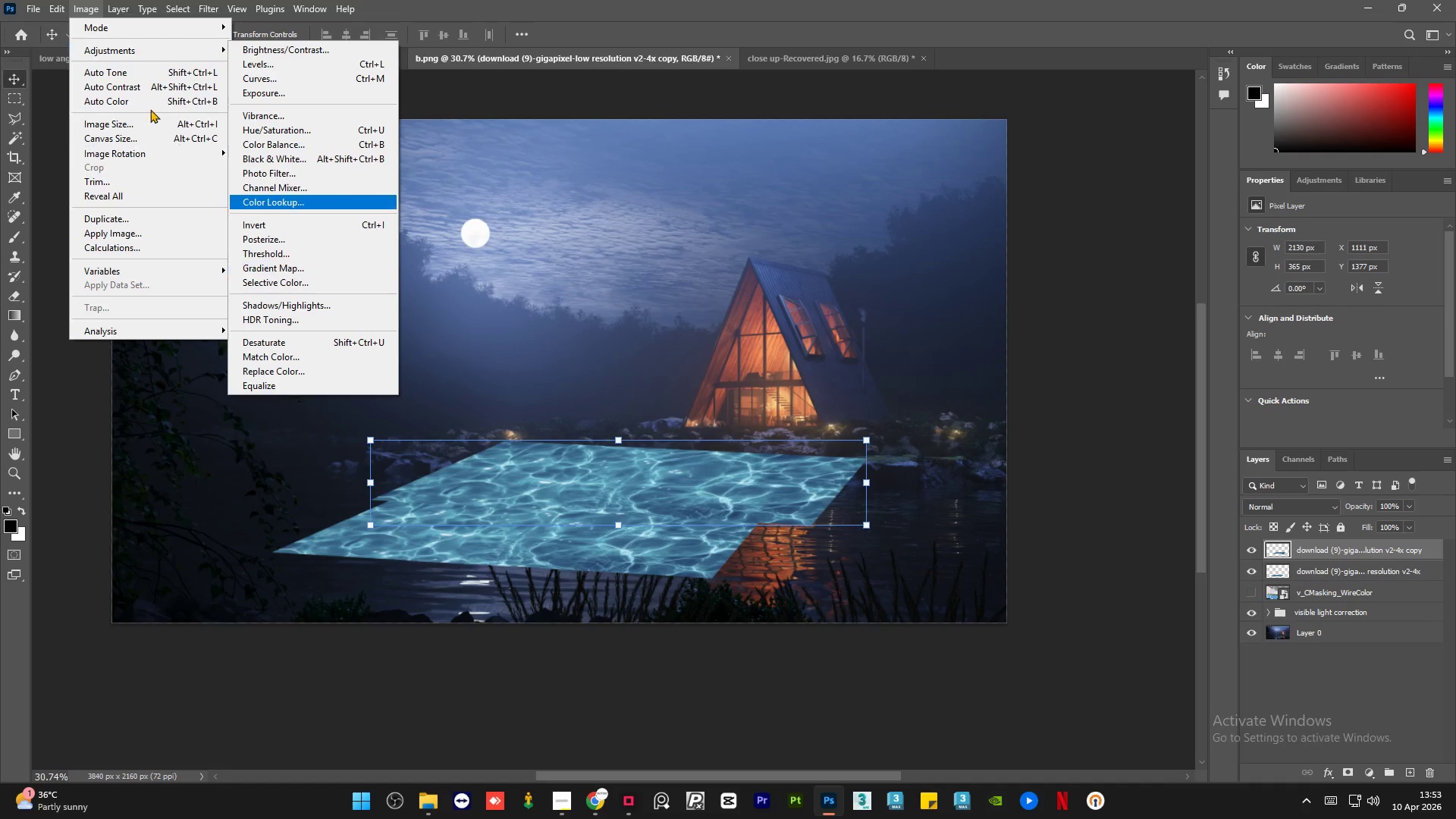 
left_click([293, 648])
 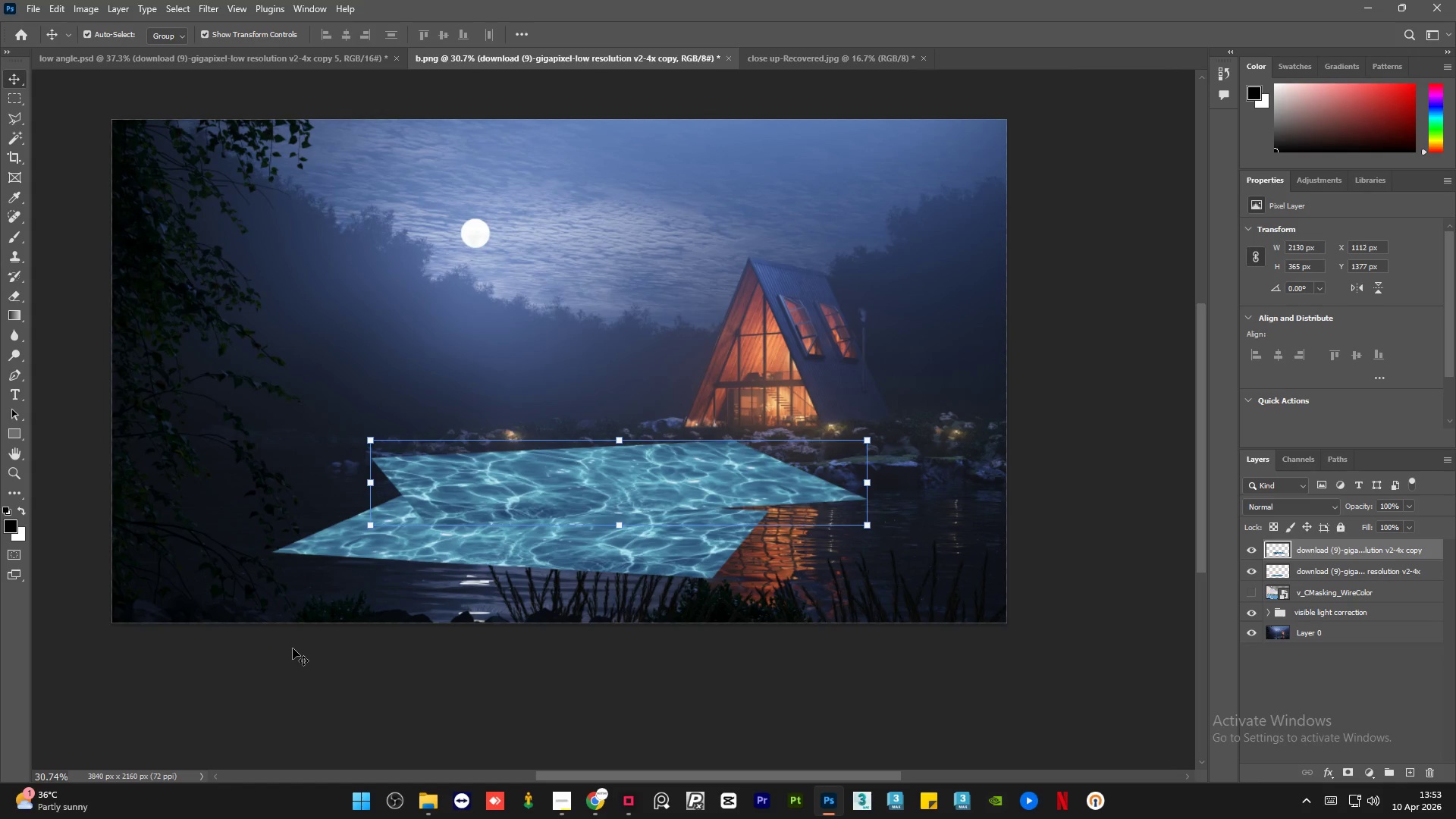 
key(Control+Z)
 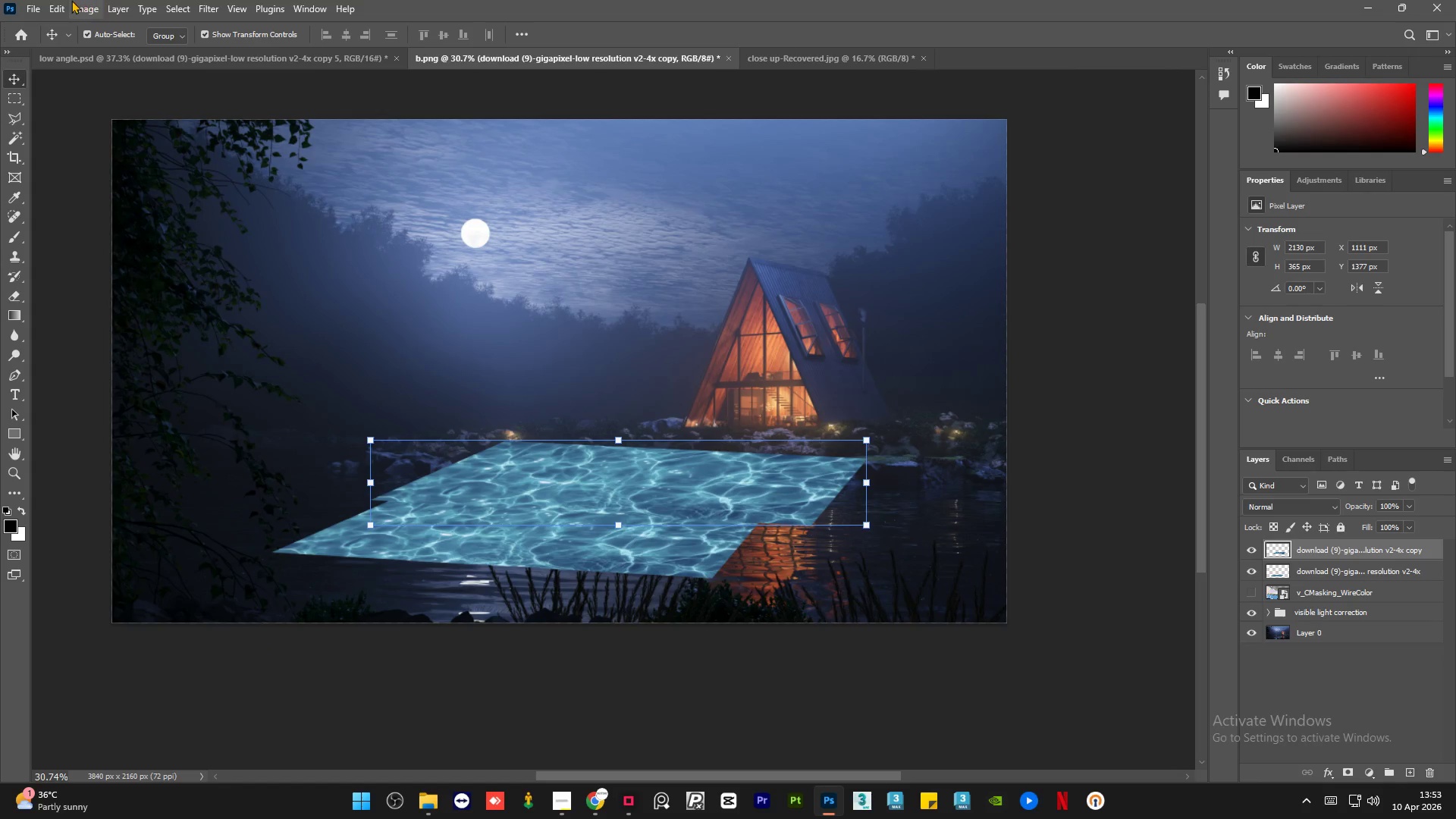 
left_click([83, 0])
 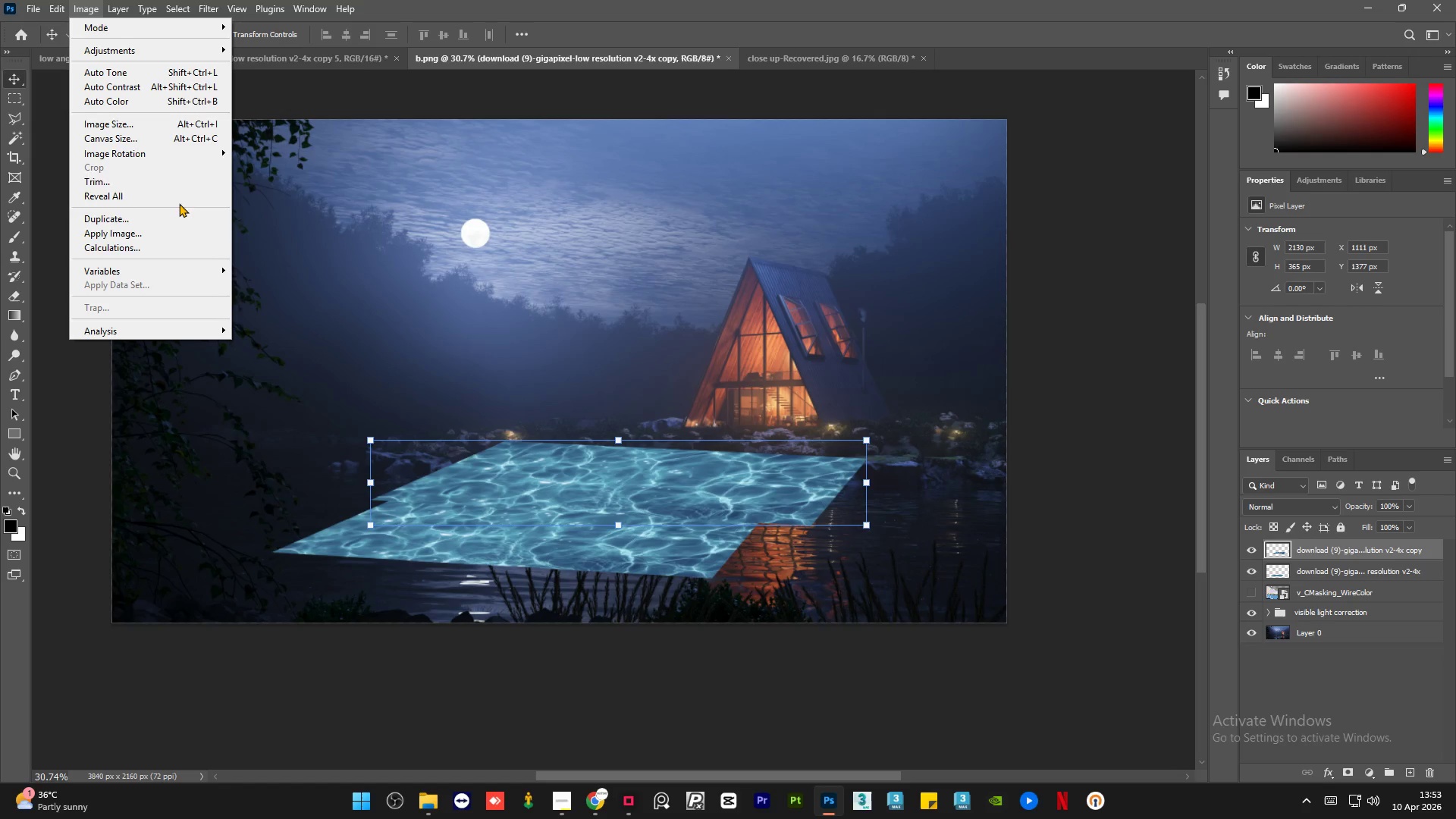 
mouse_move([198, 154])
 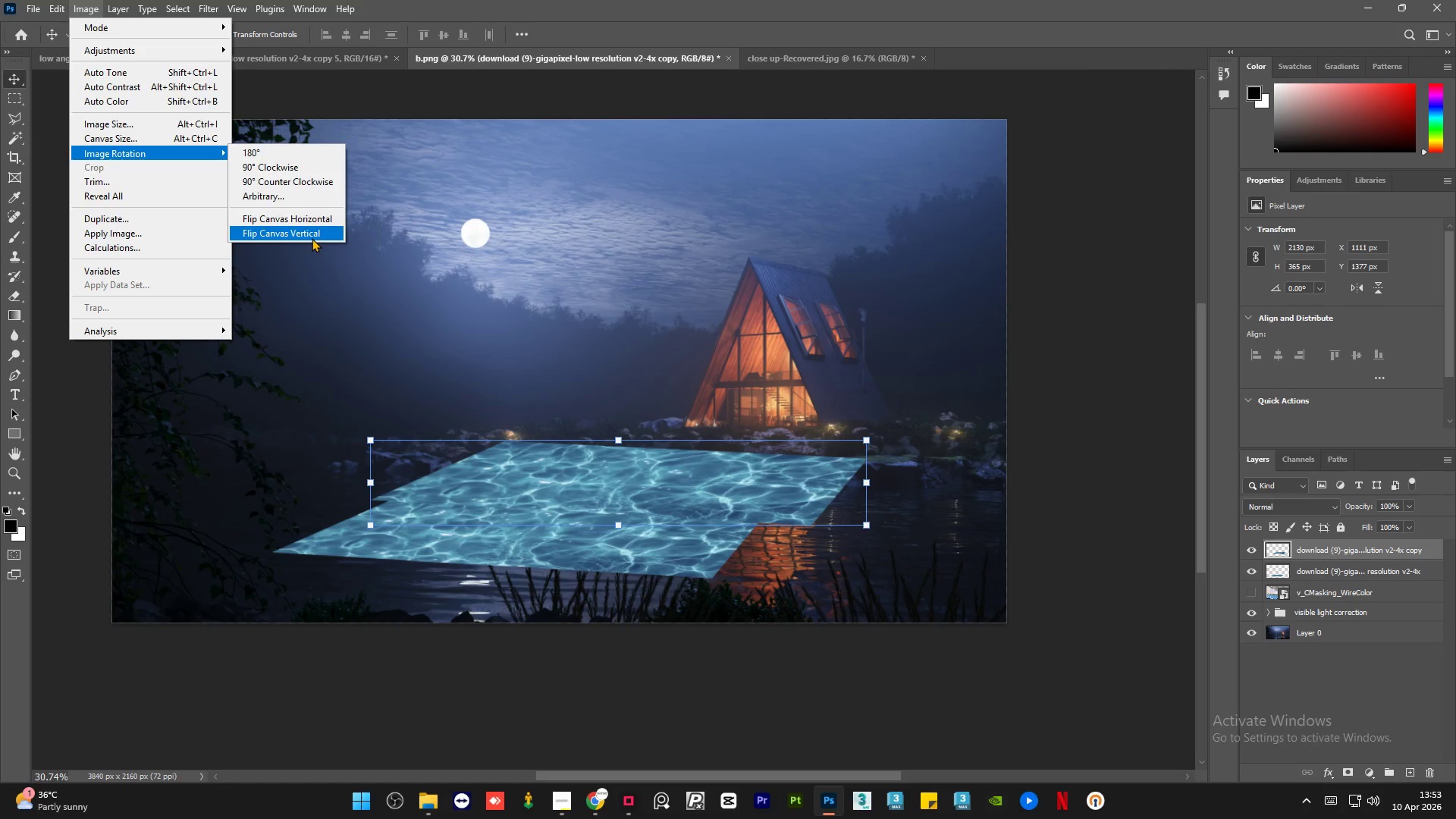 
left_click([312, 238])
 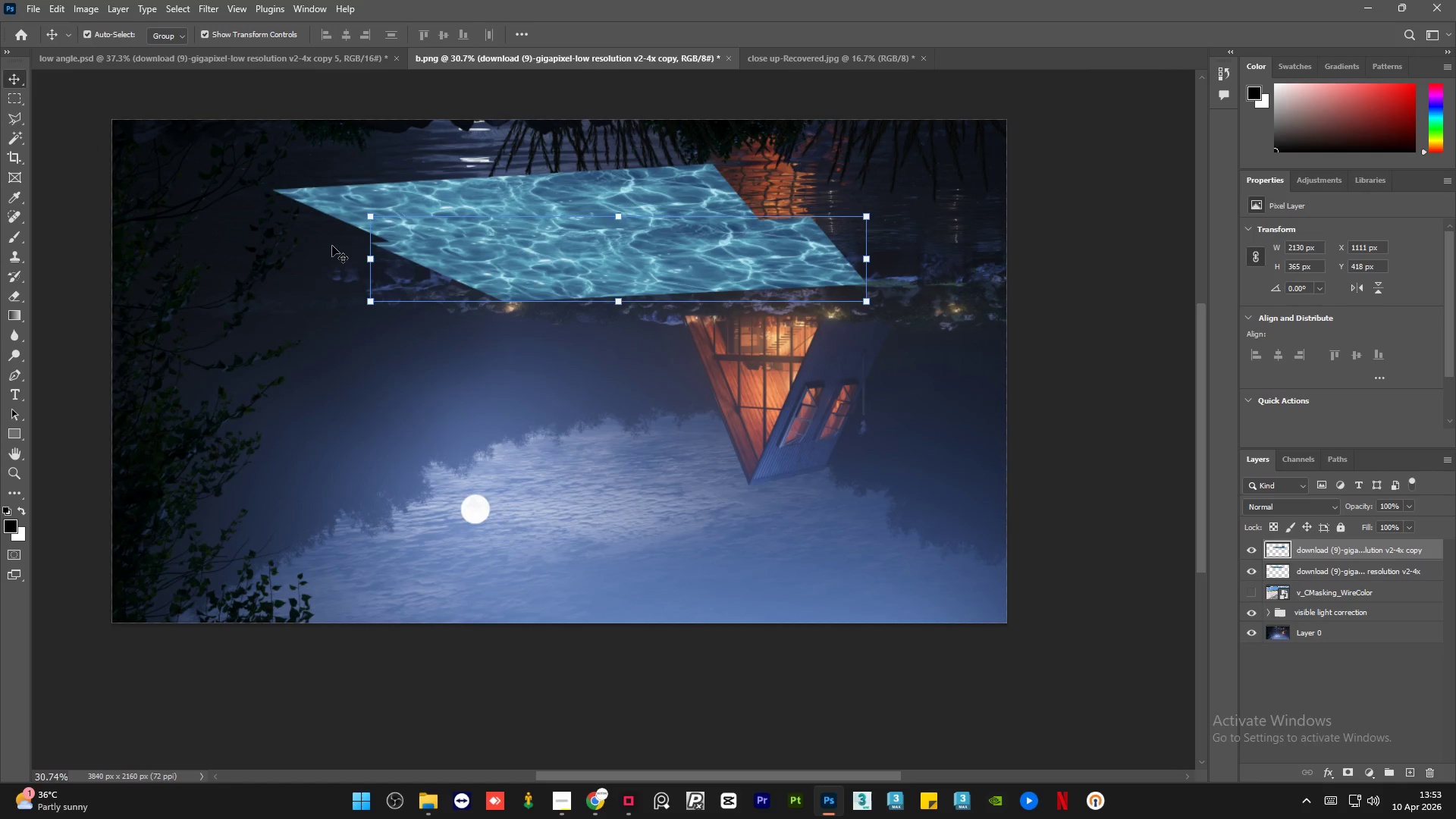 
key(Control+Z)
 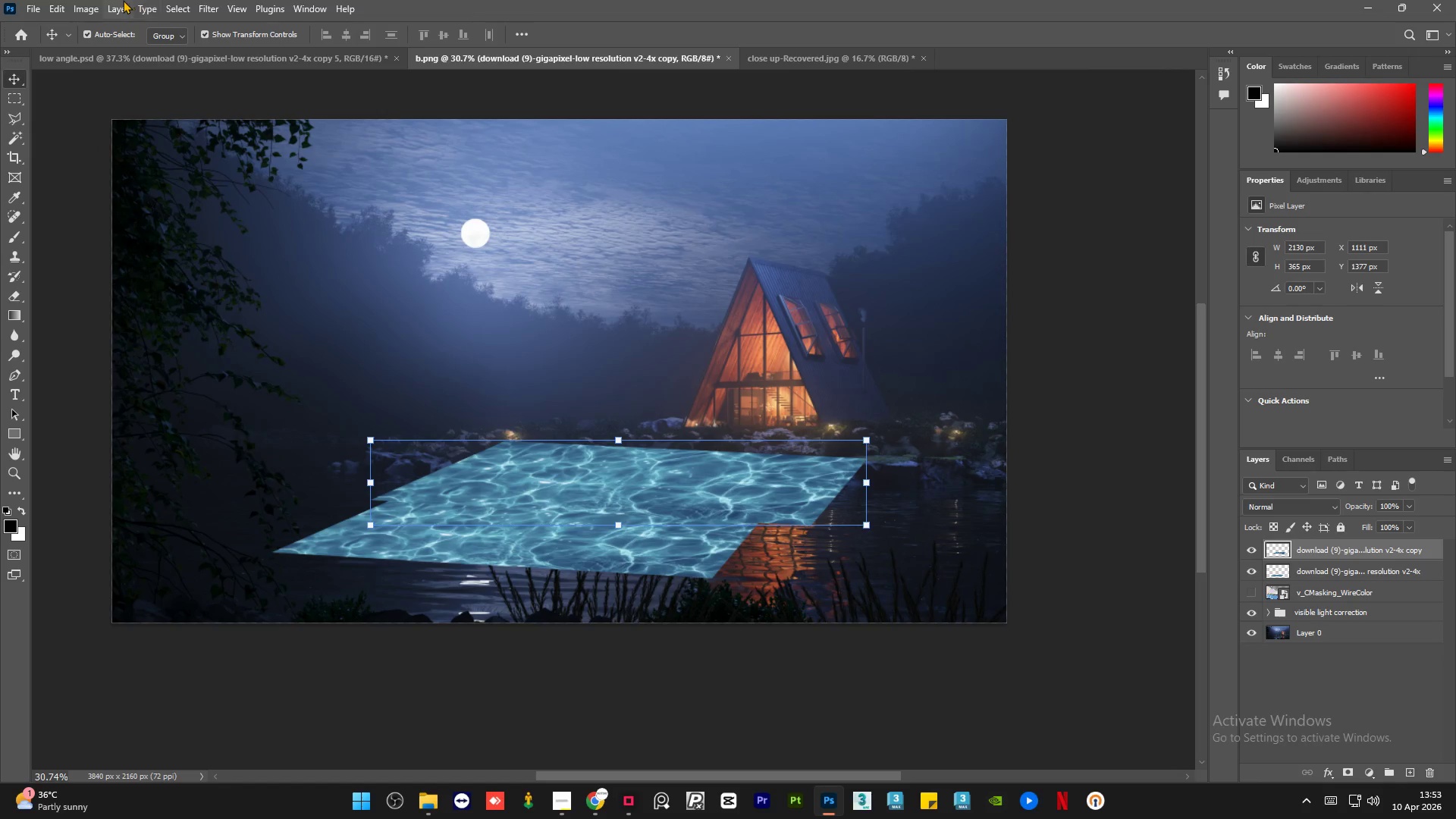 
left_click([57, 0])
 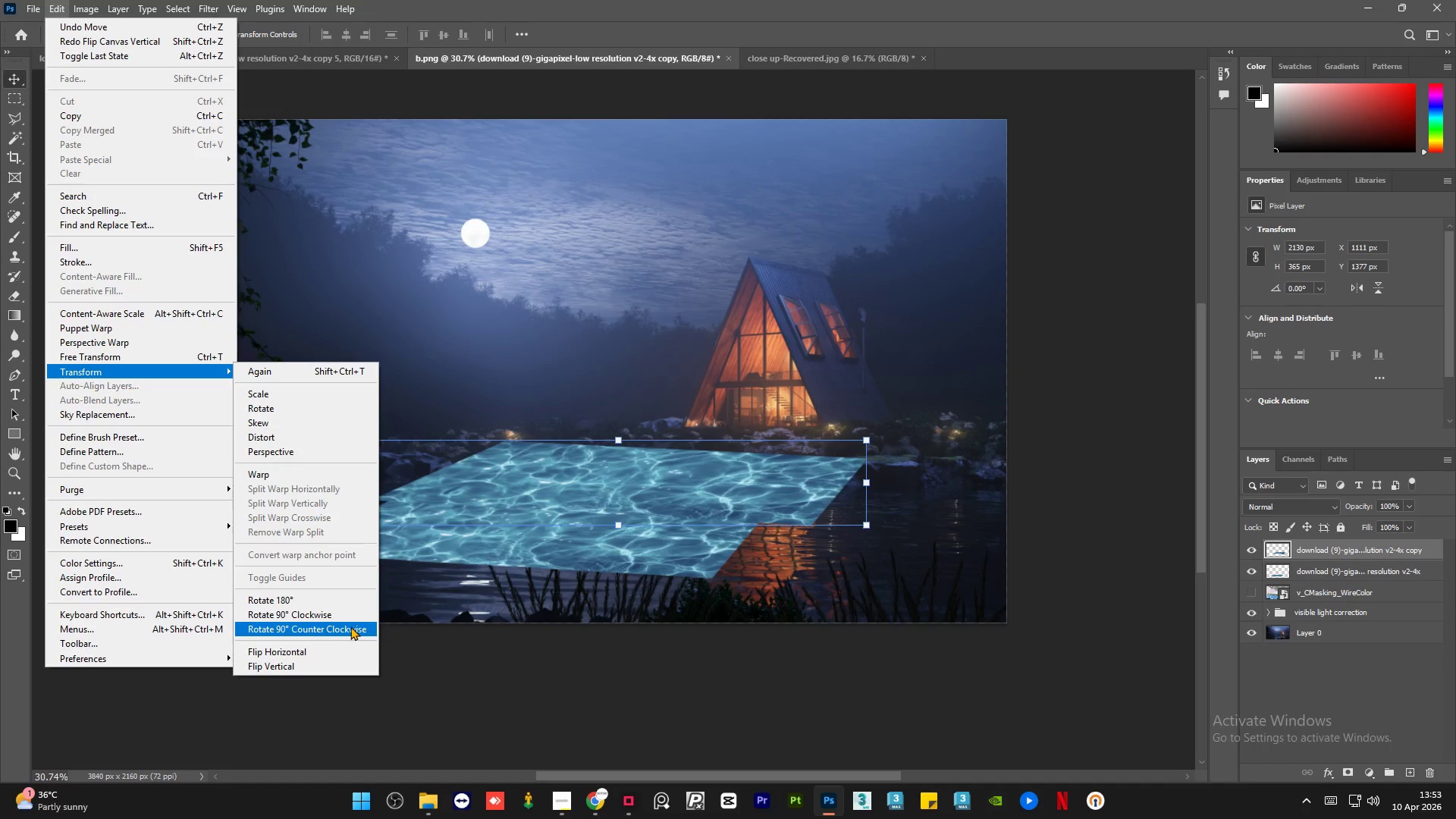 
left_click([305, 672])
 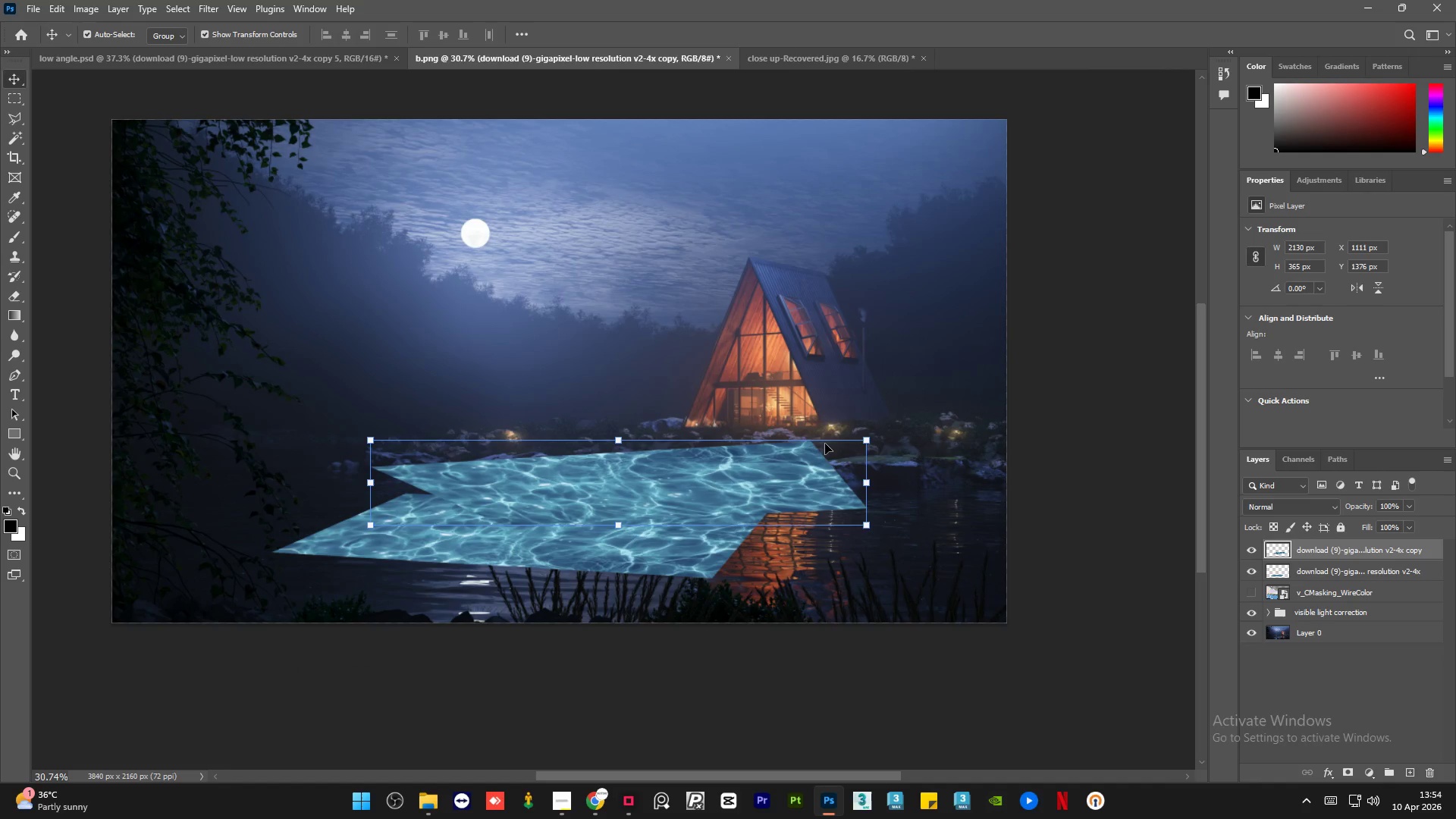 
left_click_drag(start_coordinate=[880, 427], to_coordinate=[899, 441])
 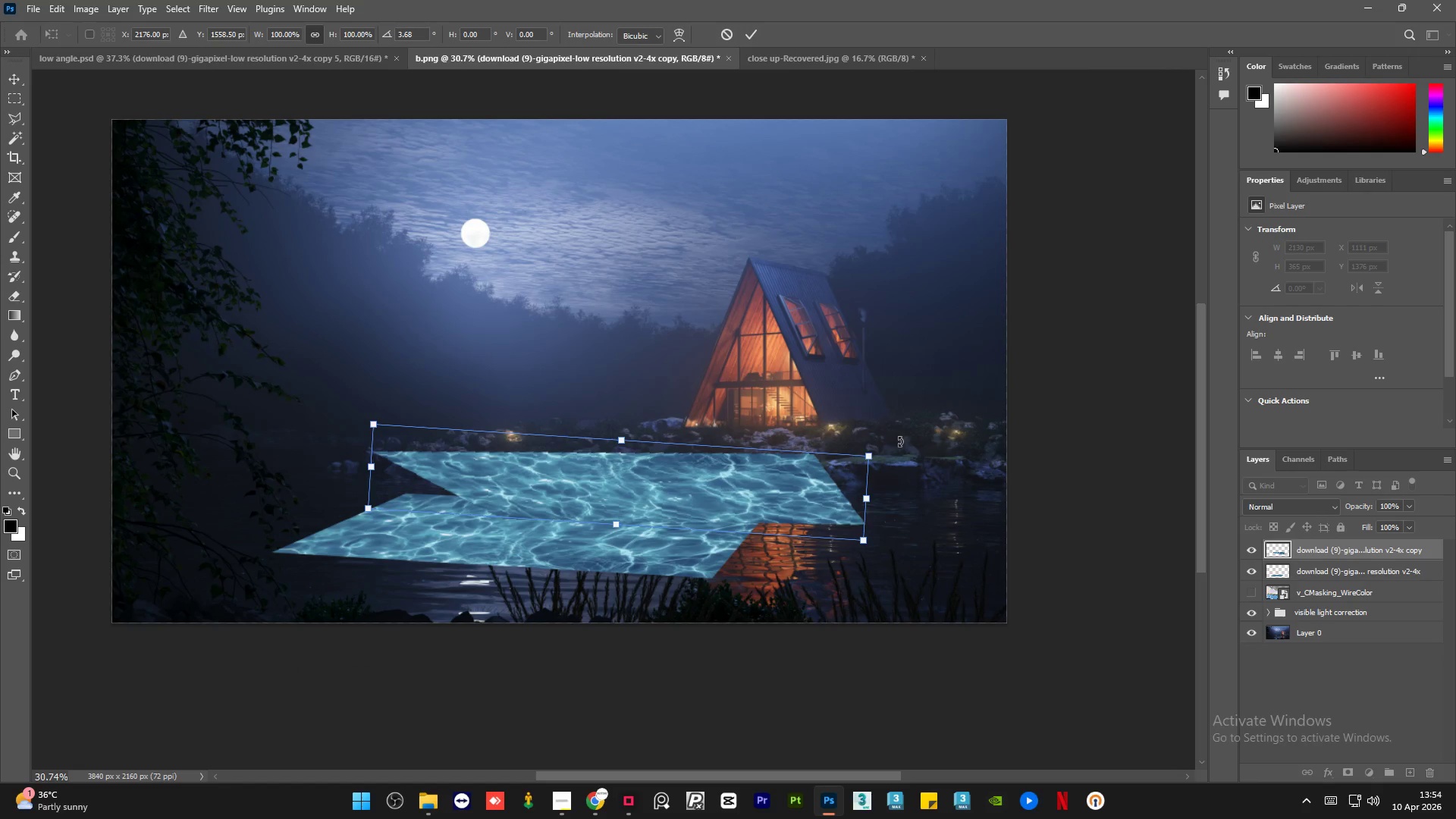 
key(Control+Z)
 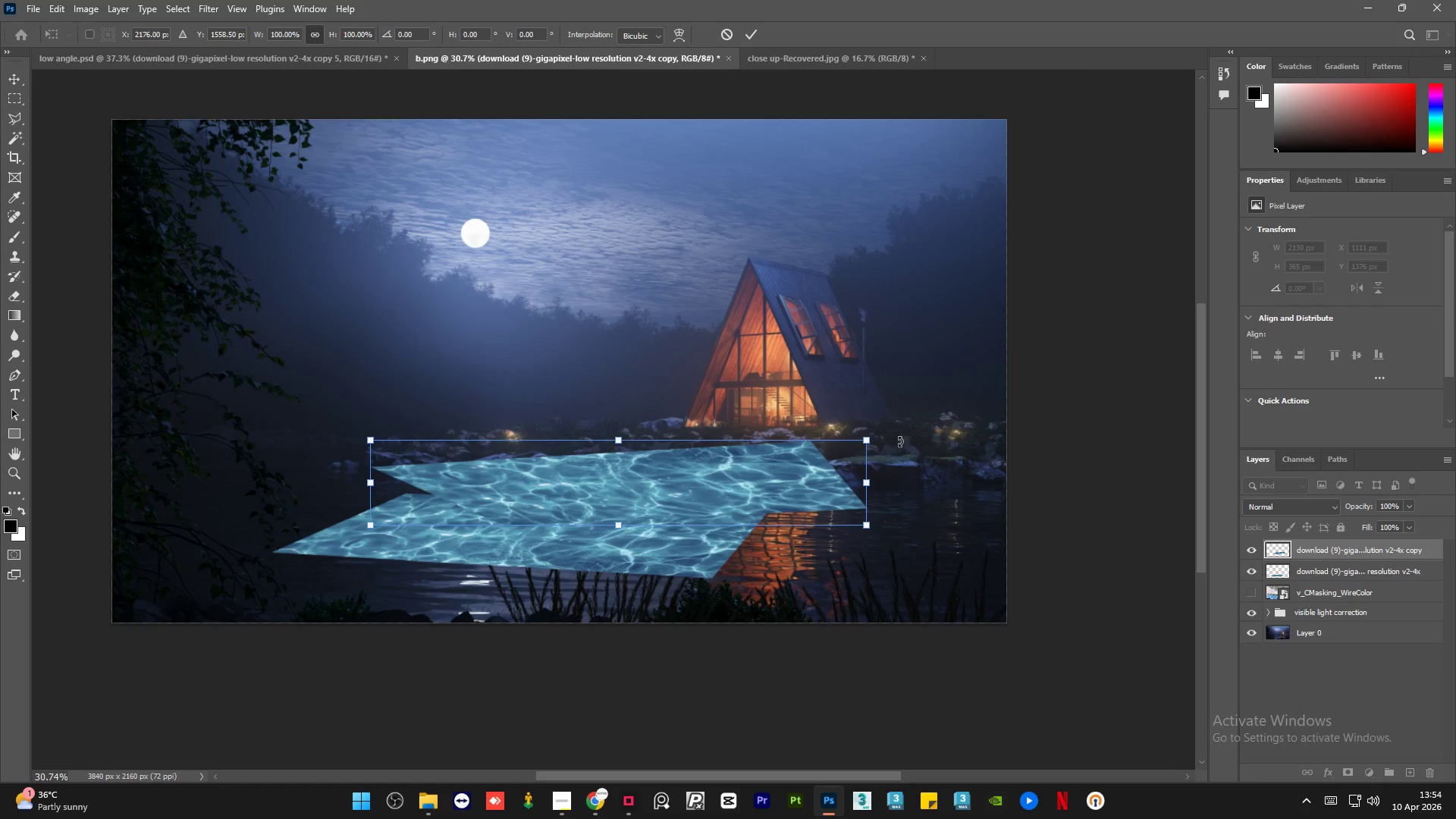 
key(Control+Z)
 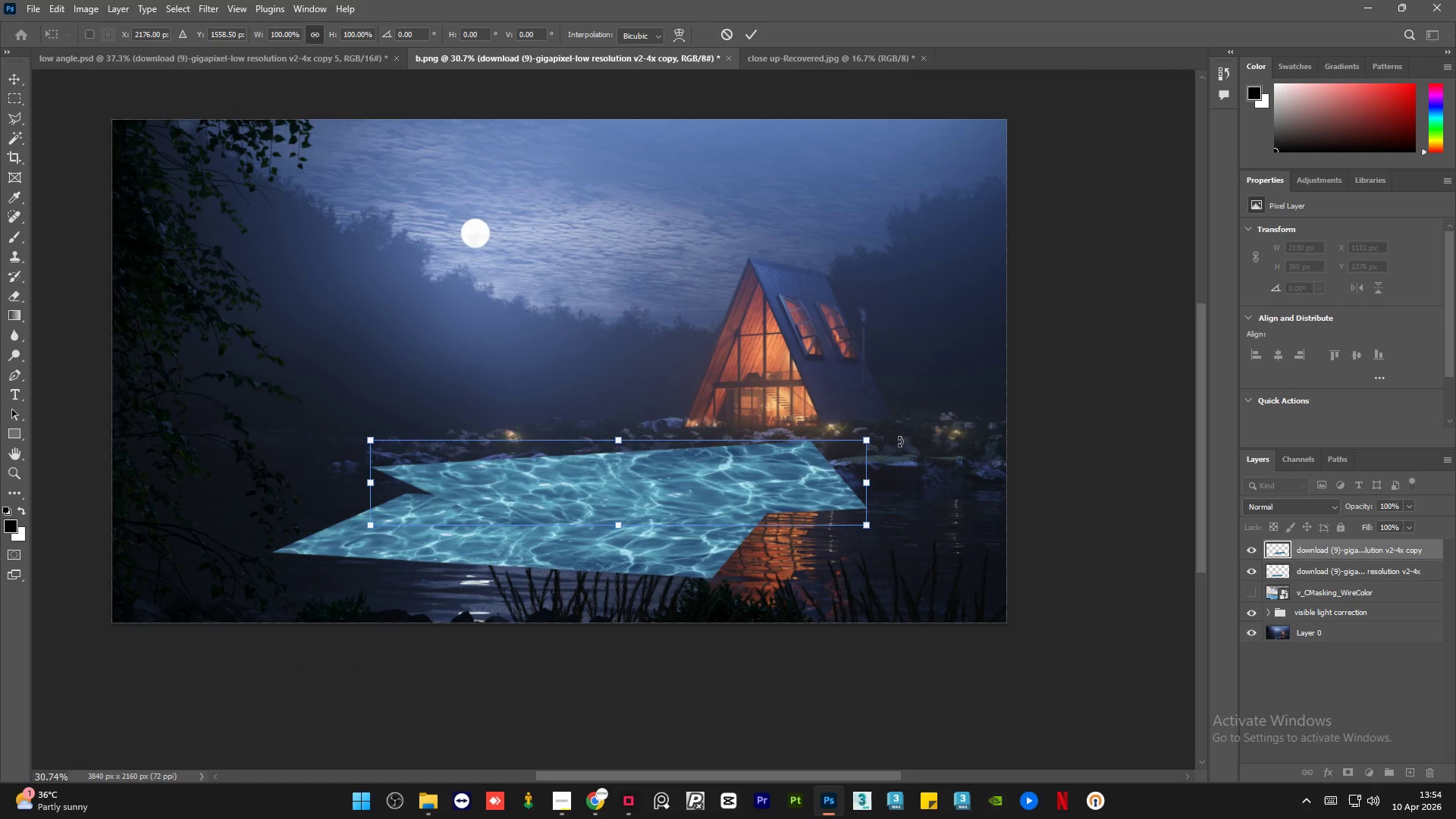 
key(Control+Z)
 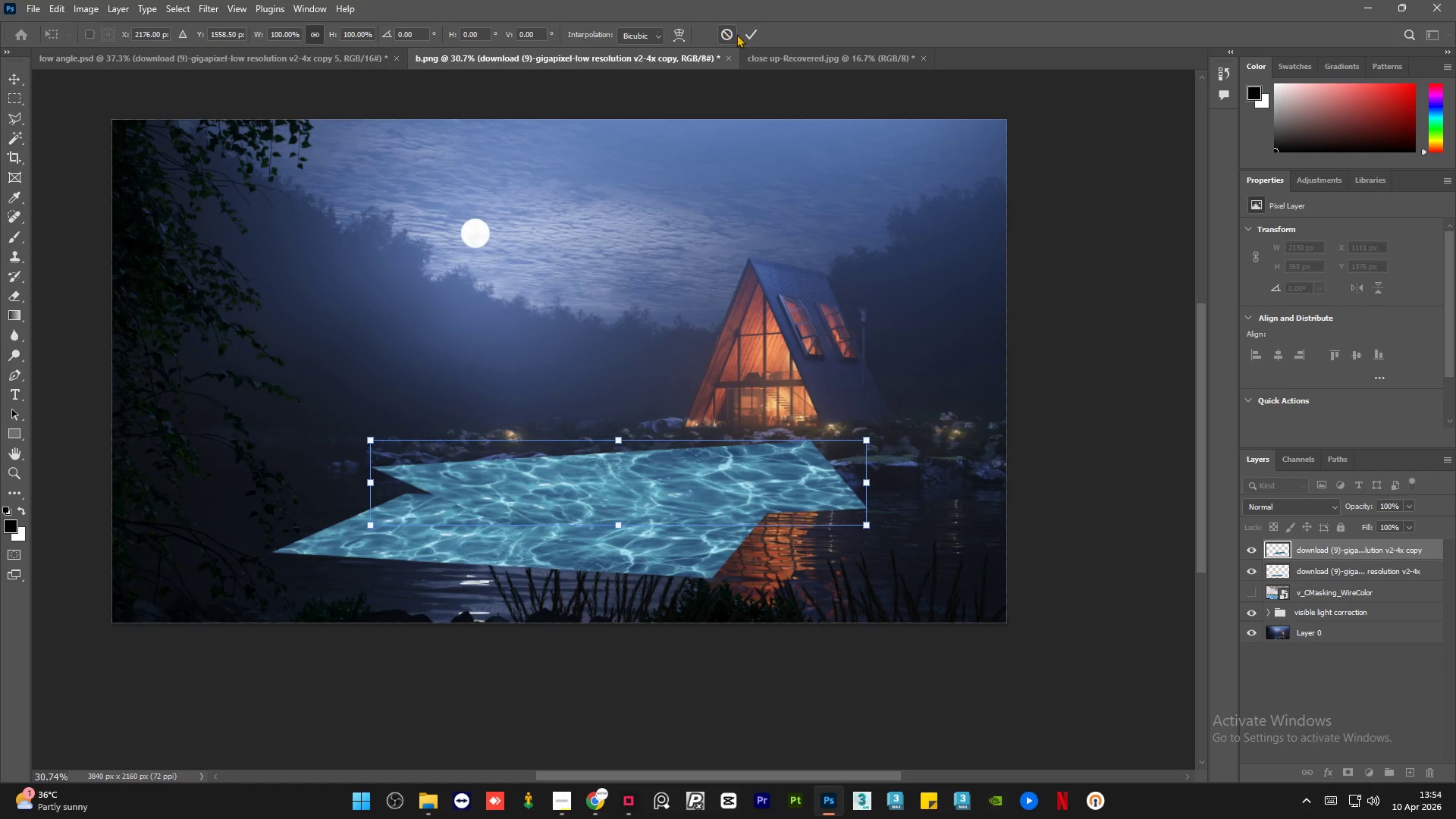 
left_click([758, 39])
 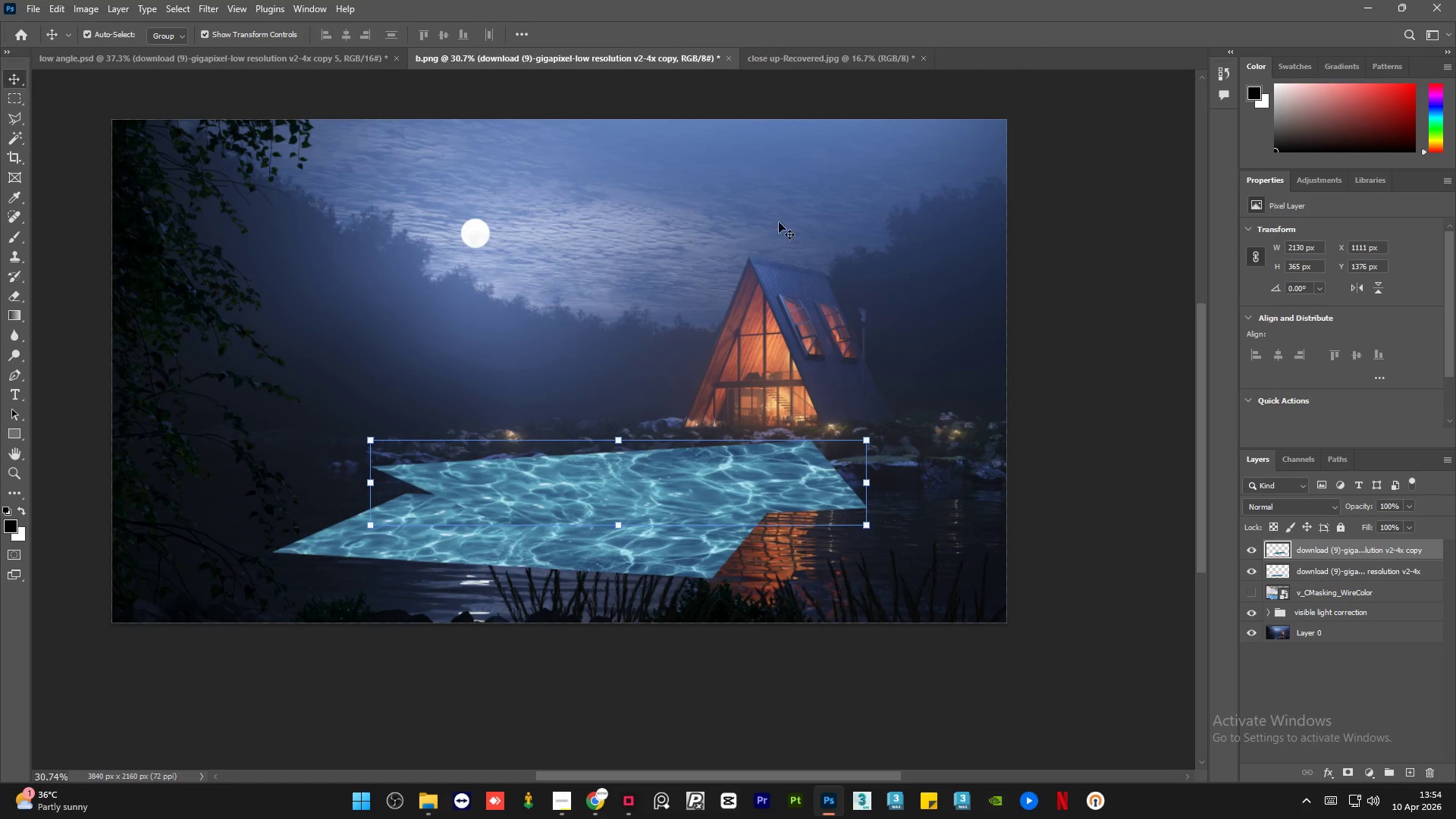 
key(Control+Z)
 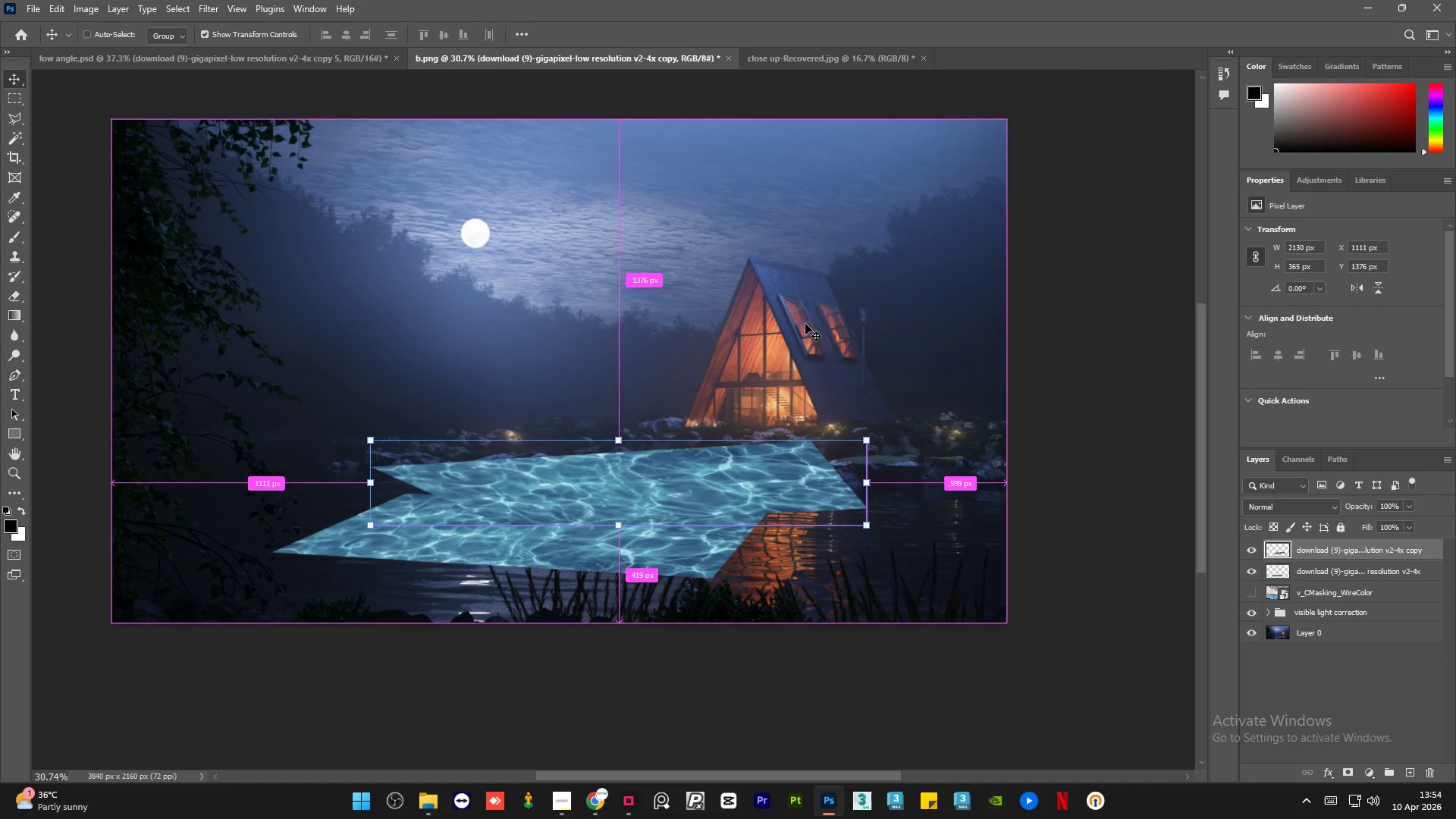 
key(Control+Z)
 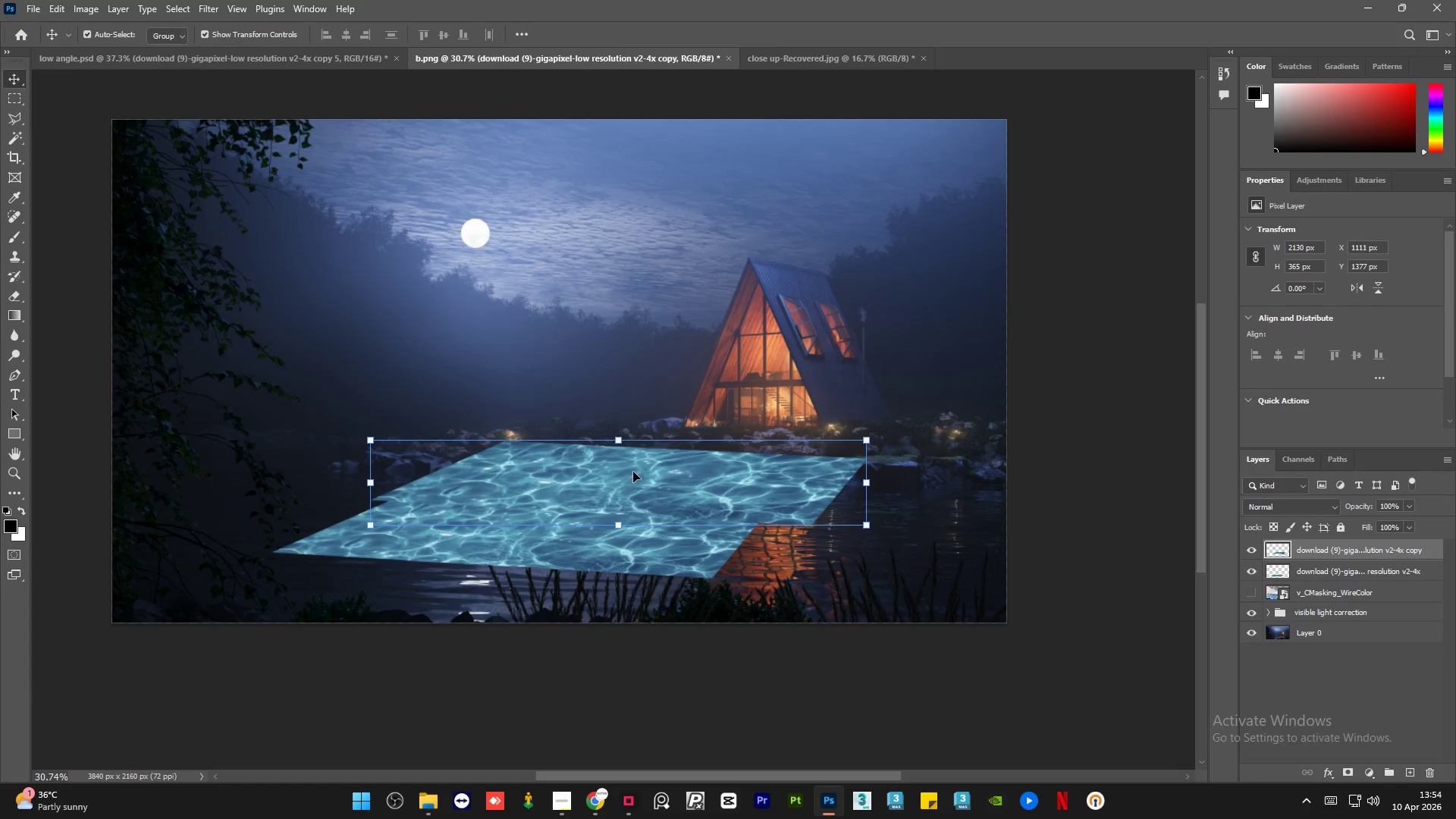 
left_click_drag(start_coordinate=[620, 487], to_coordinate=[618, 495])
 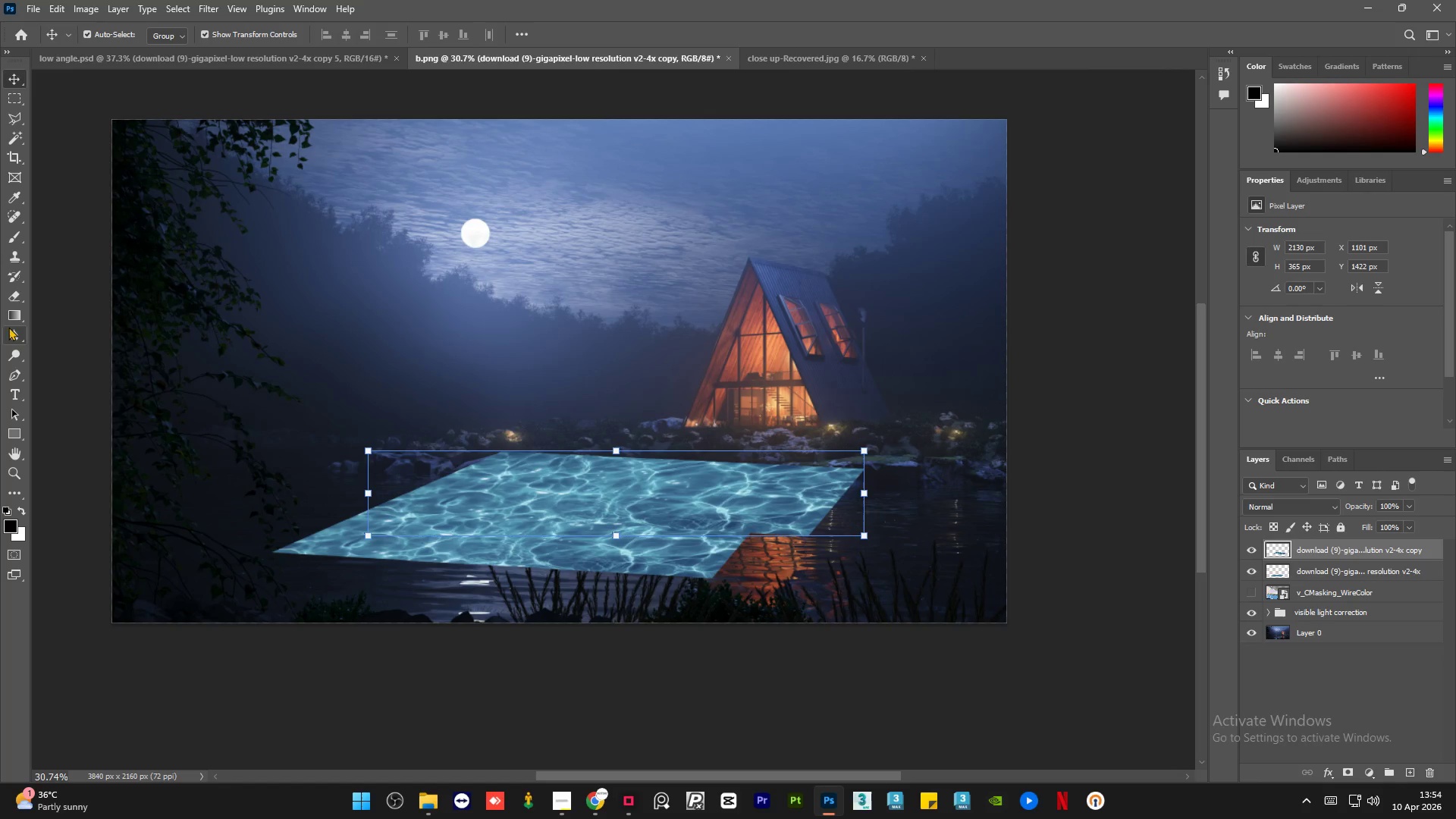 
left_click([16, 300])
 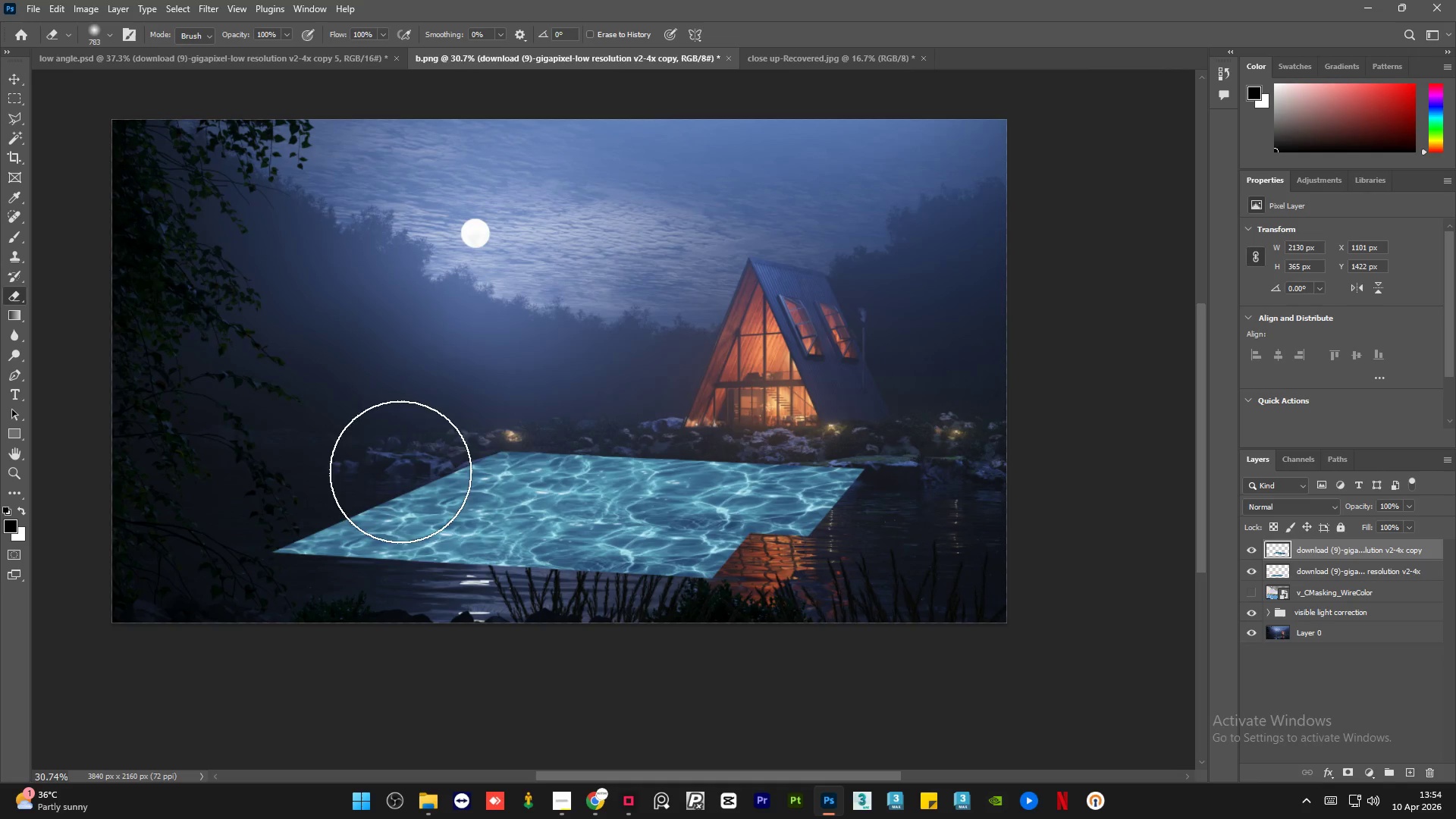 
hold_key(key=AltLeft, duration=1.45)
 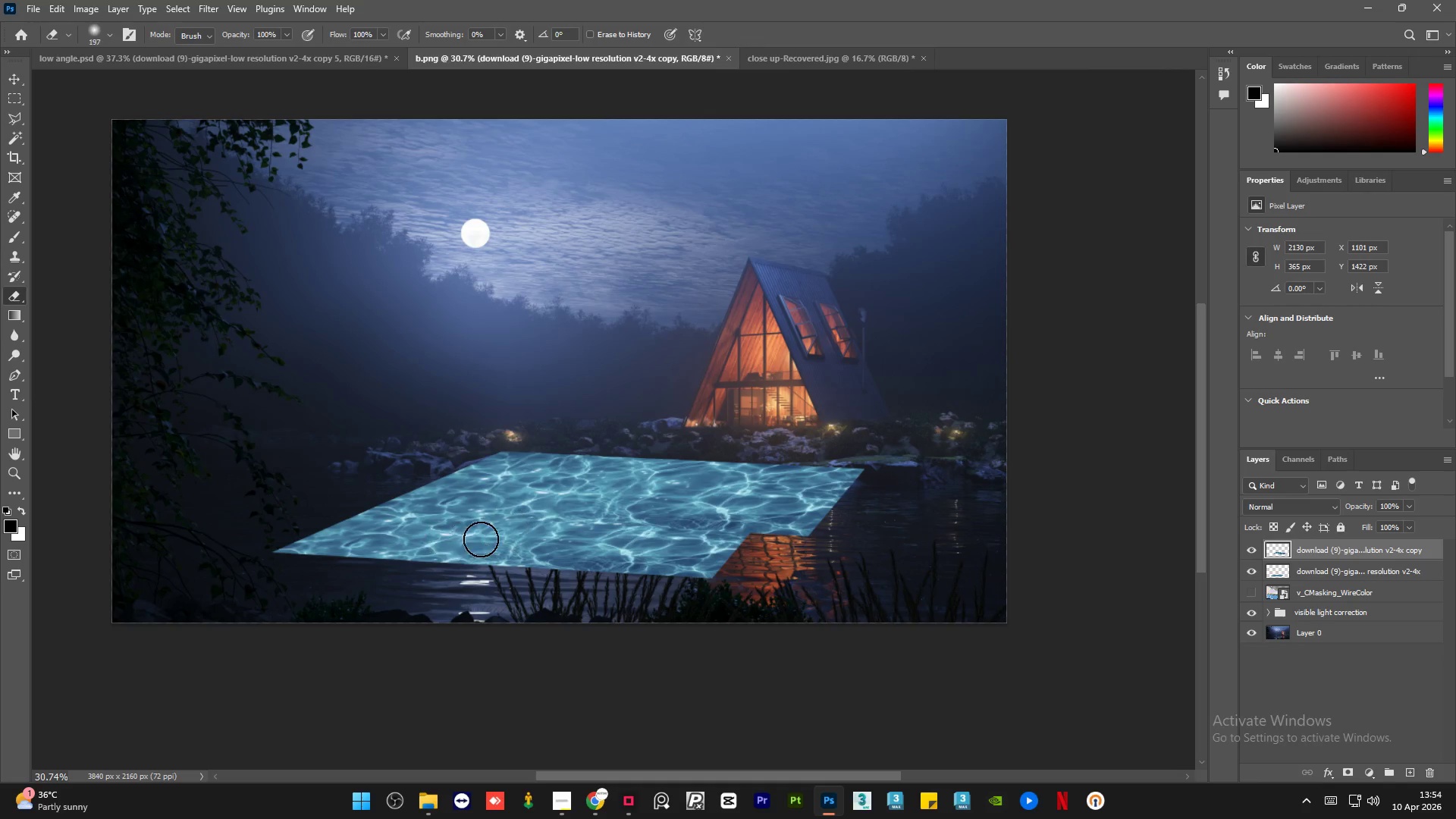 
left_click_drag(start_coordinate=[483, 538], to_coordinate=[811, 560])
 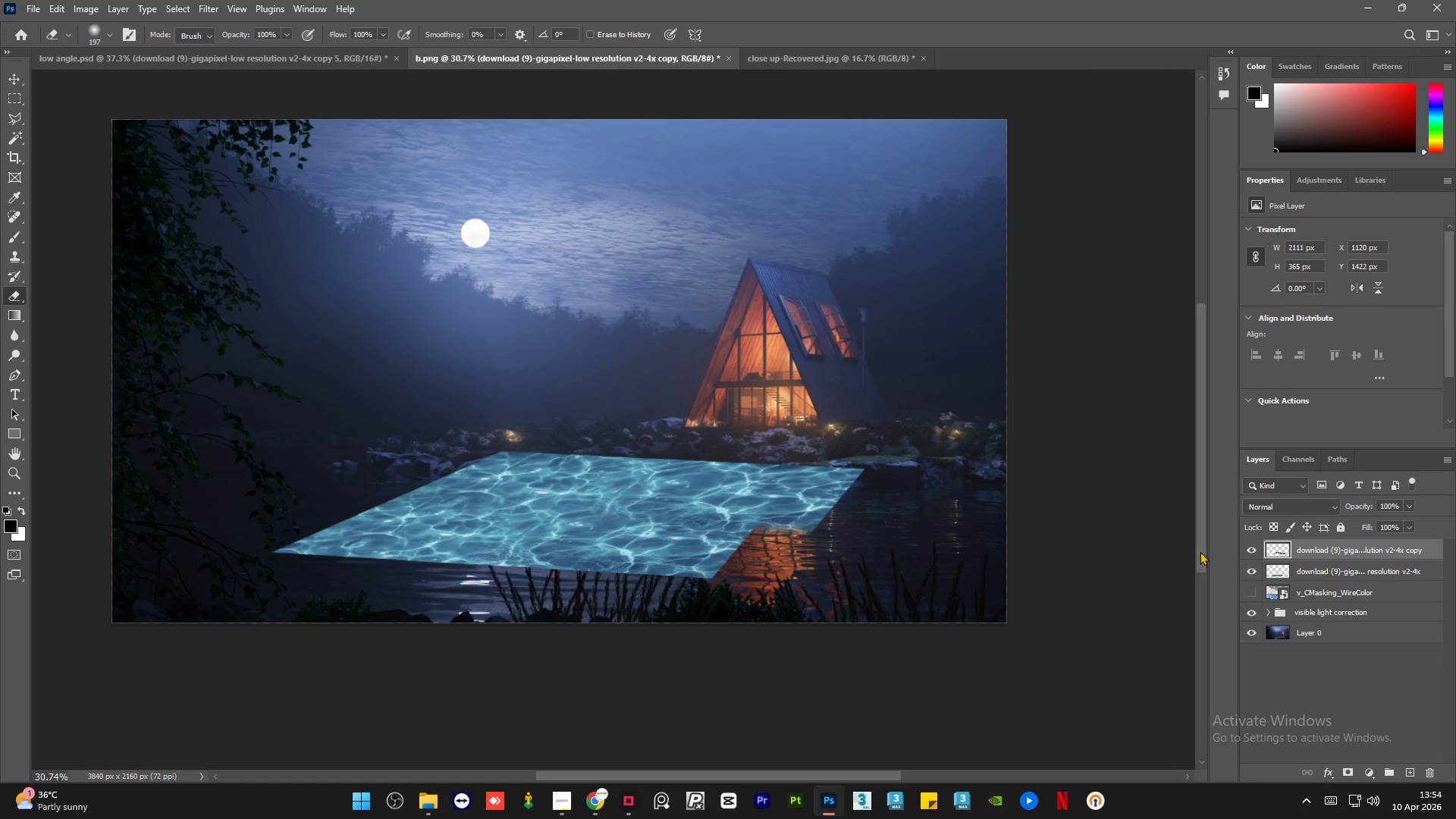 
left_click([1320, 573])
 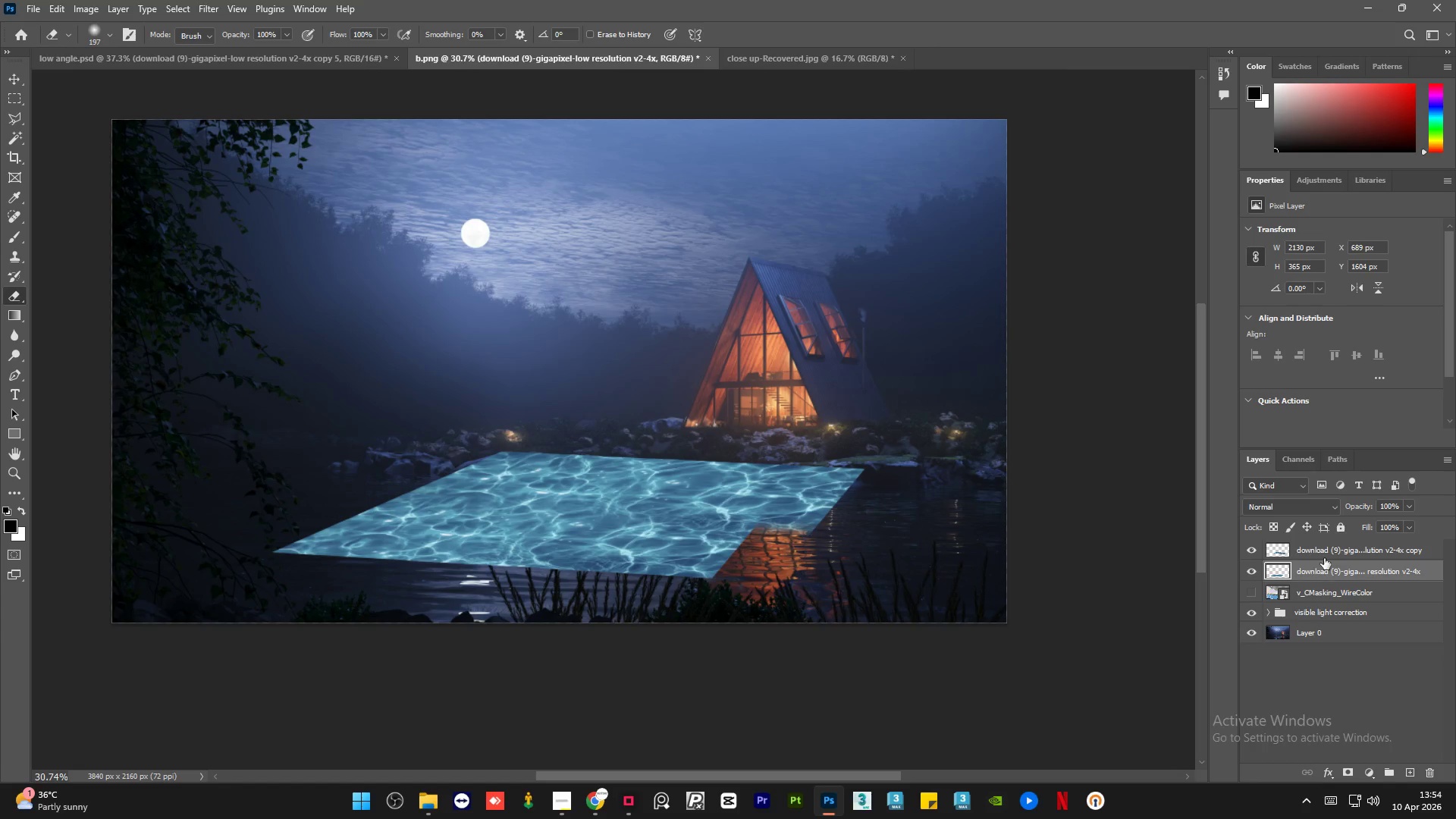 
hold_key(key=ControlLeft, duration=0.48)
left_click([1326, 550])
 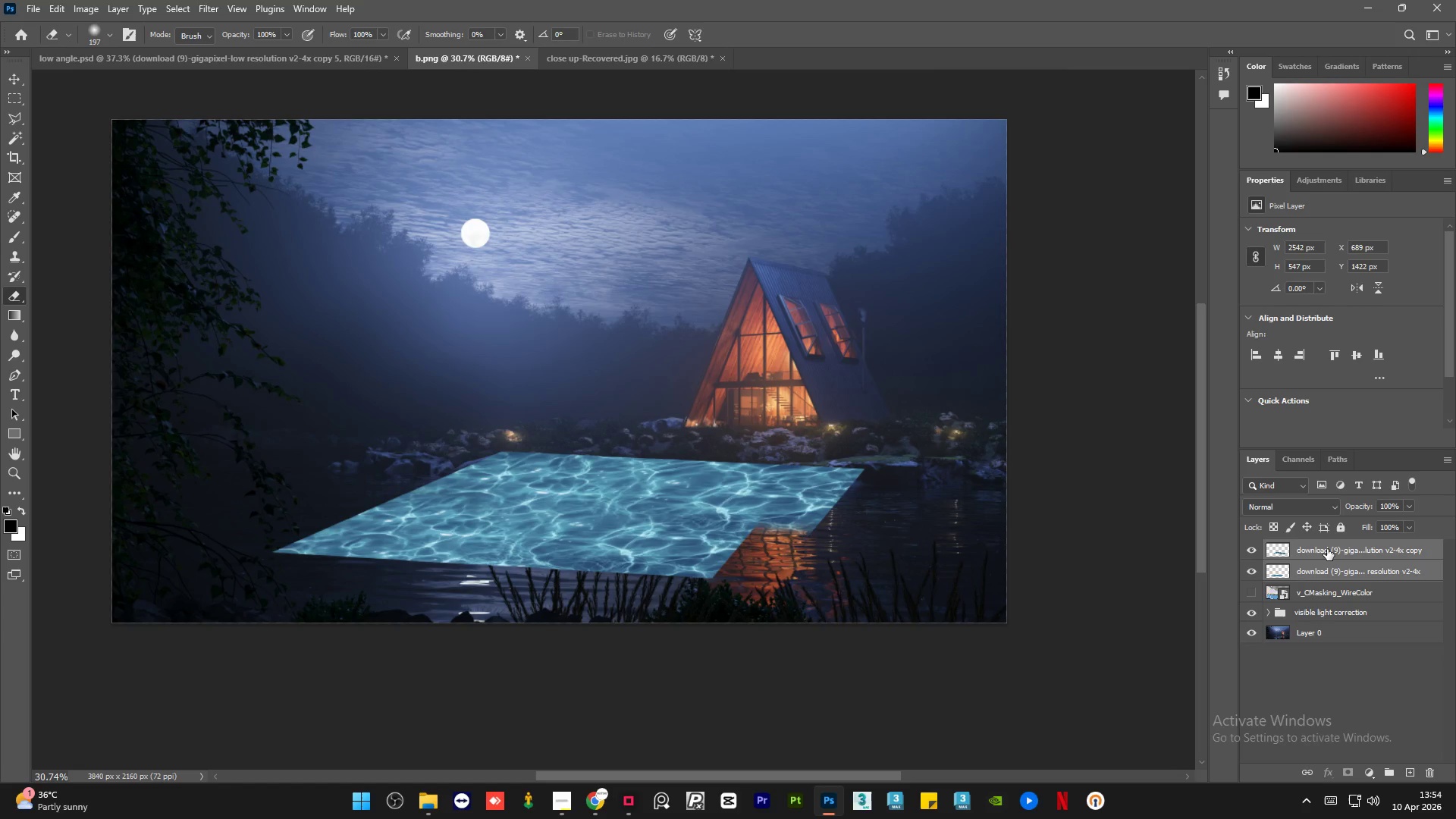 
key(Control+J)
 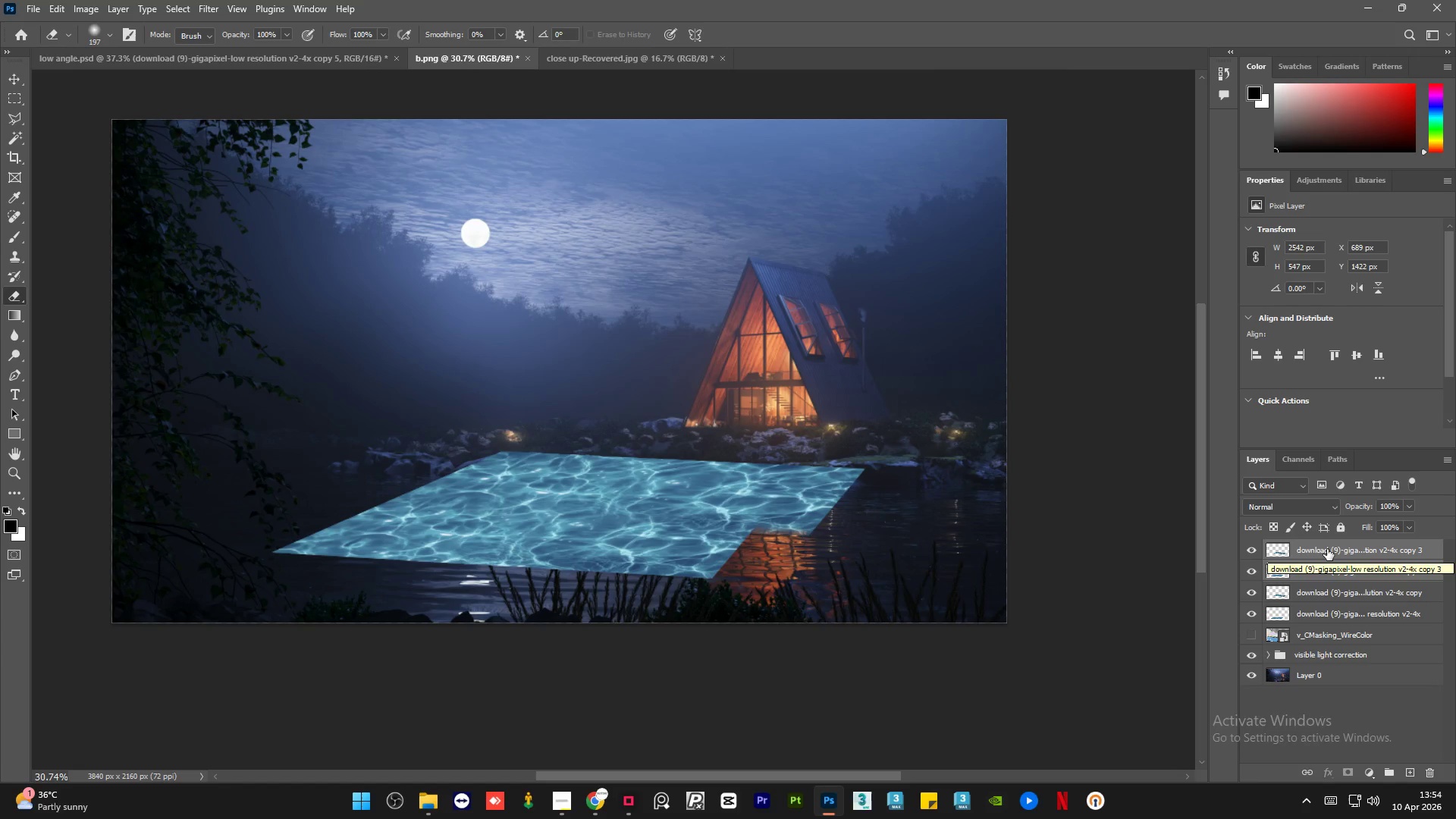 
key(Control+E)
 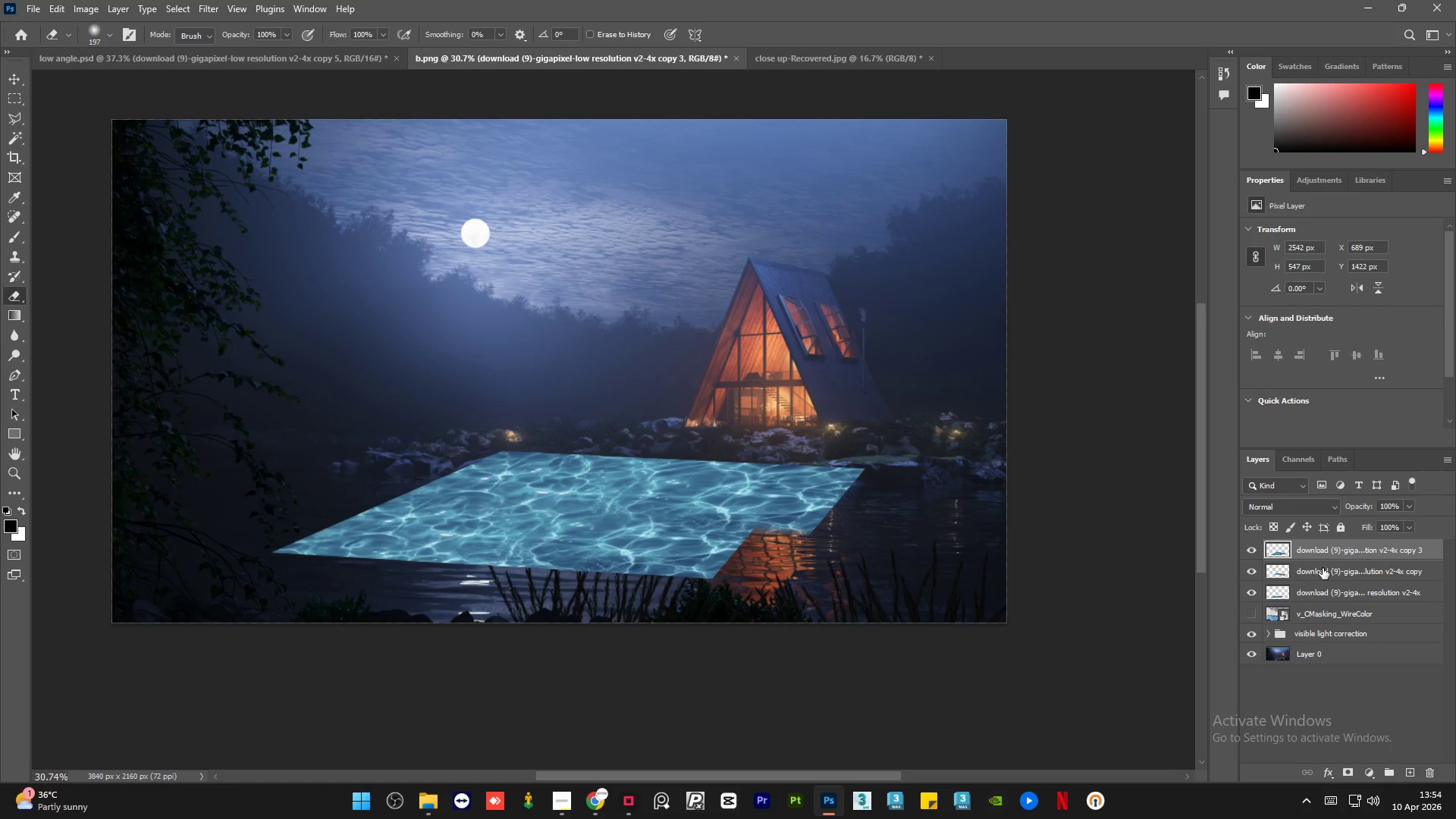 
left_click([1323, 569])
 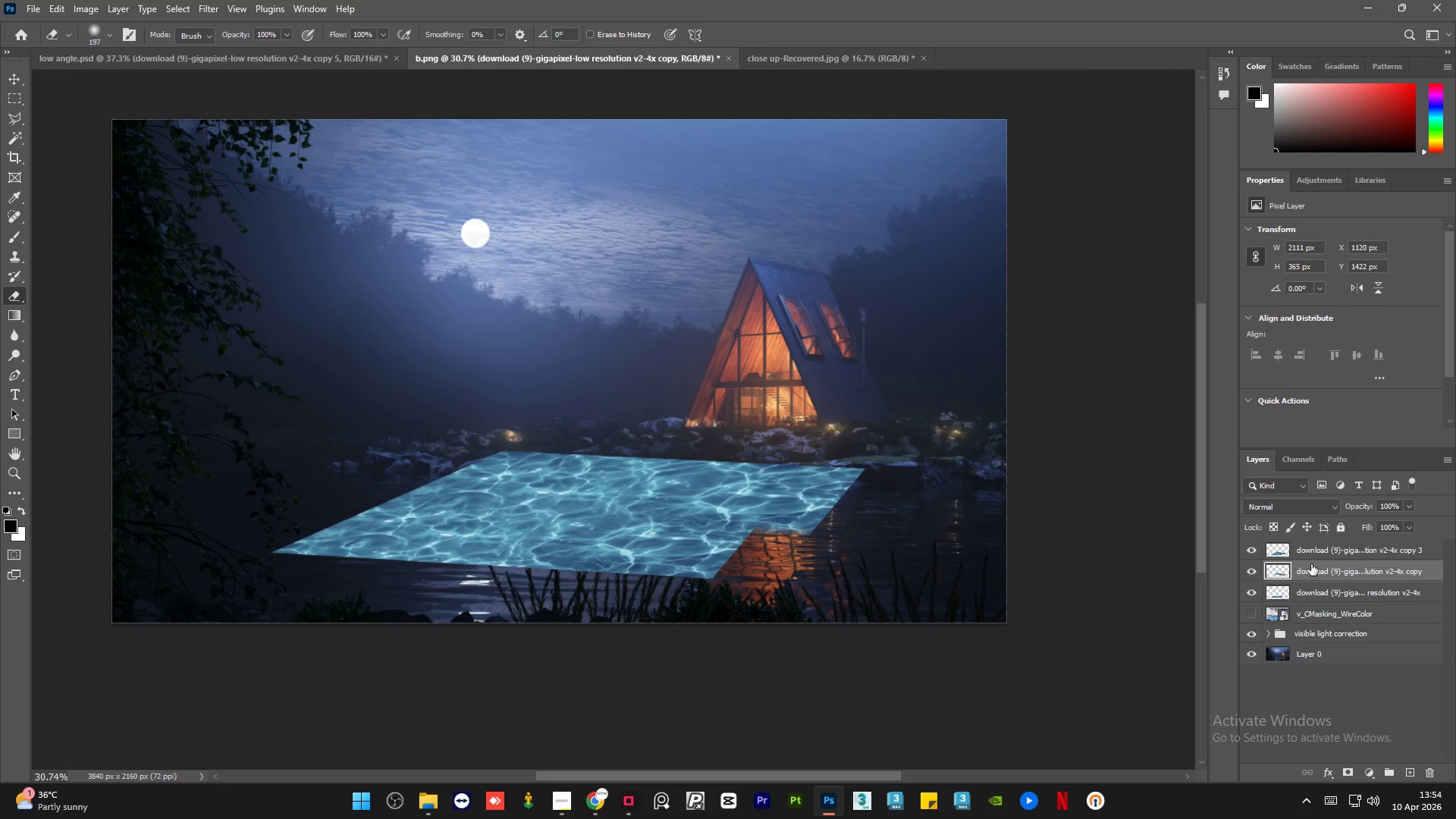 
left_click([1316, 557])
 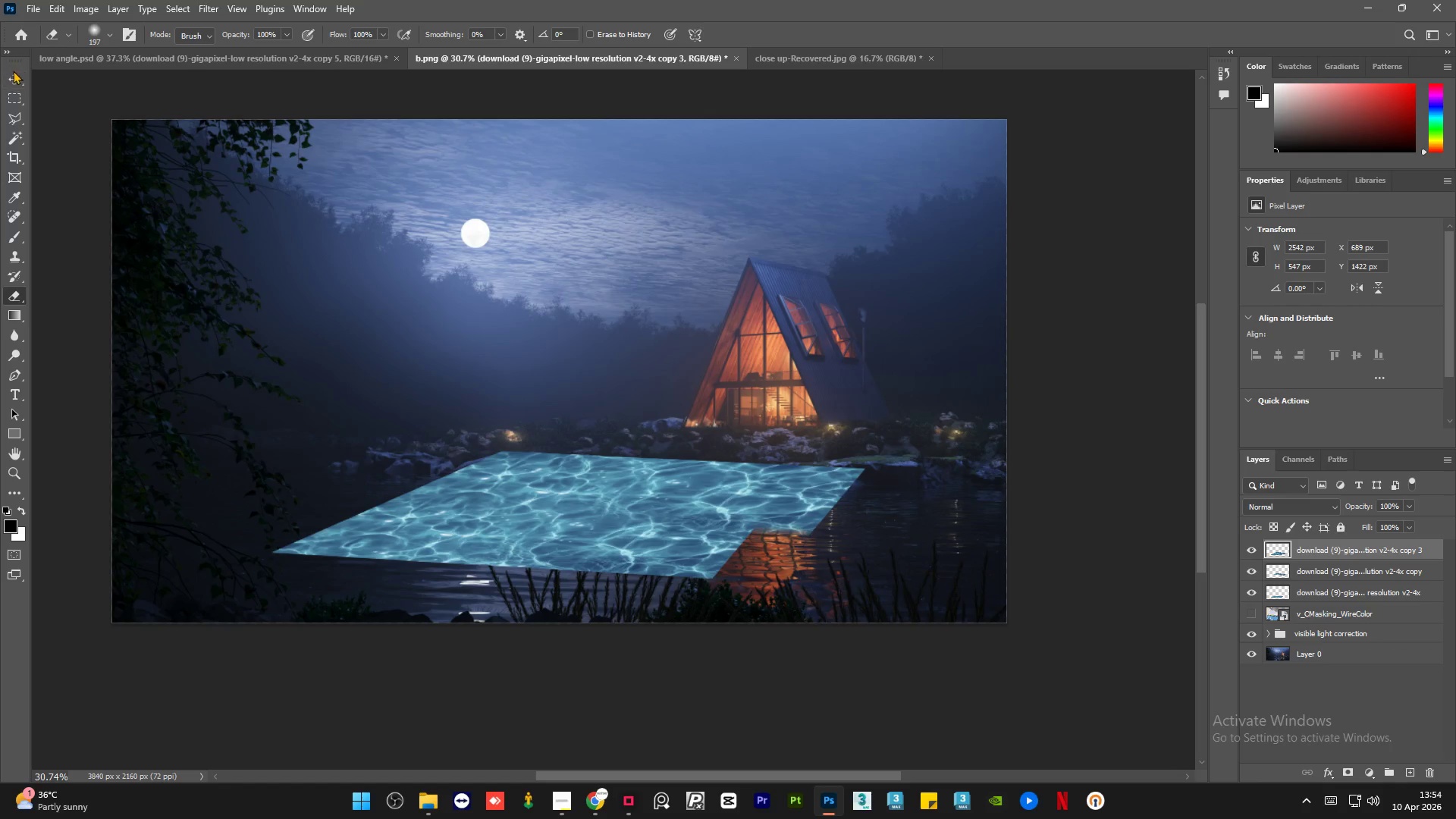 
left_click([14, 76])
 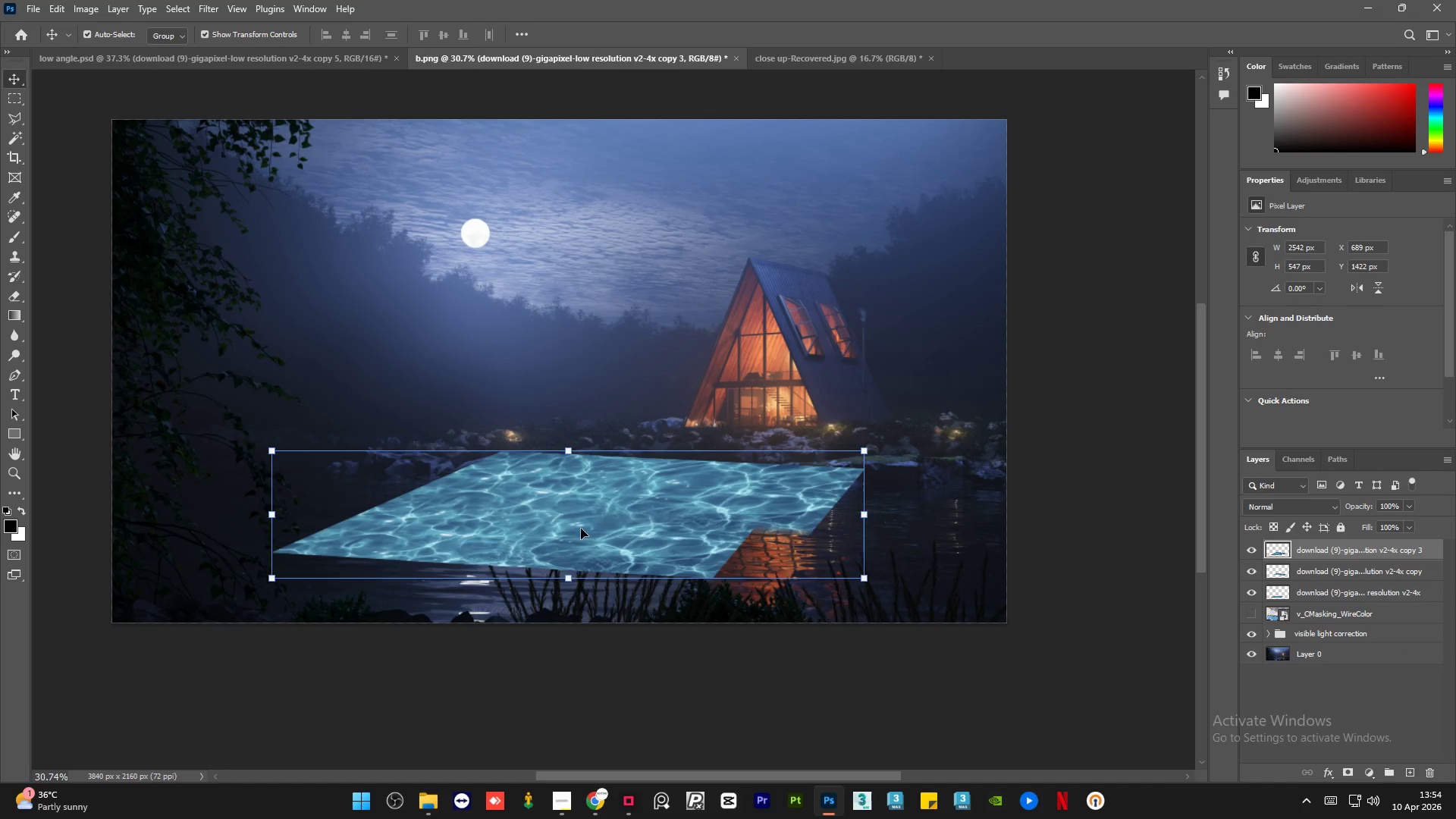 
left_click_drag(start_coordinate=[579, 528], to_coordinate=[897, 549])
 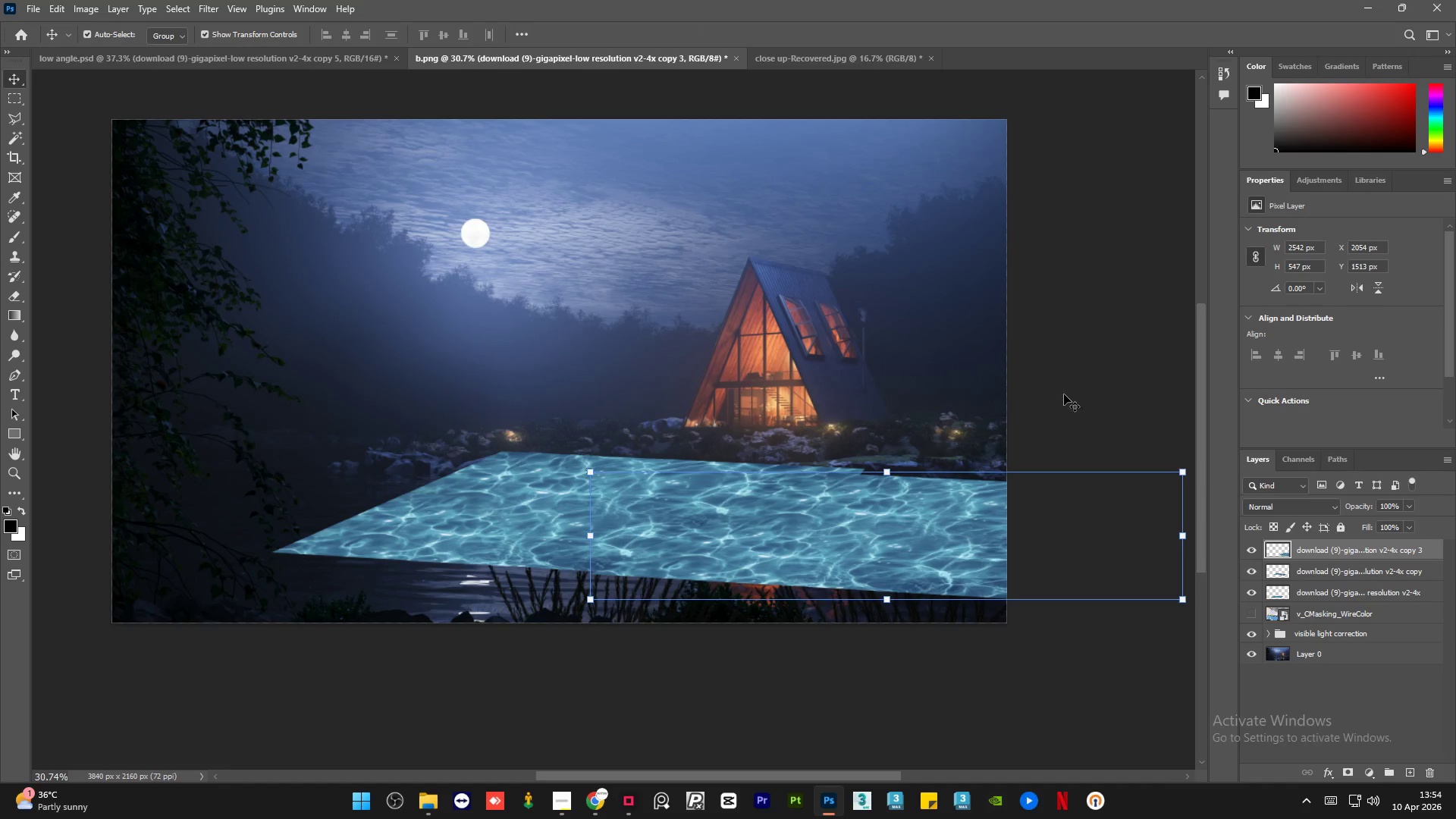 
left_click([1071, 393])
 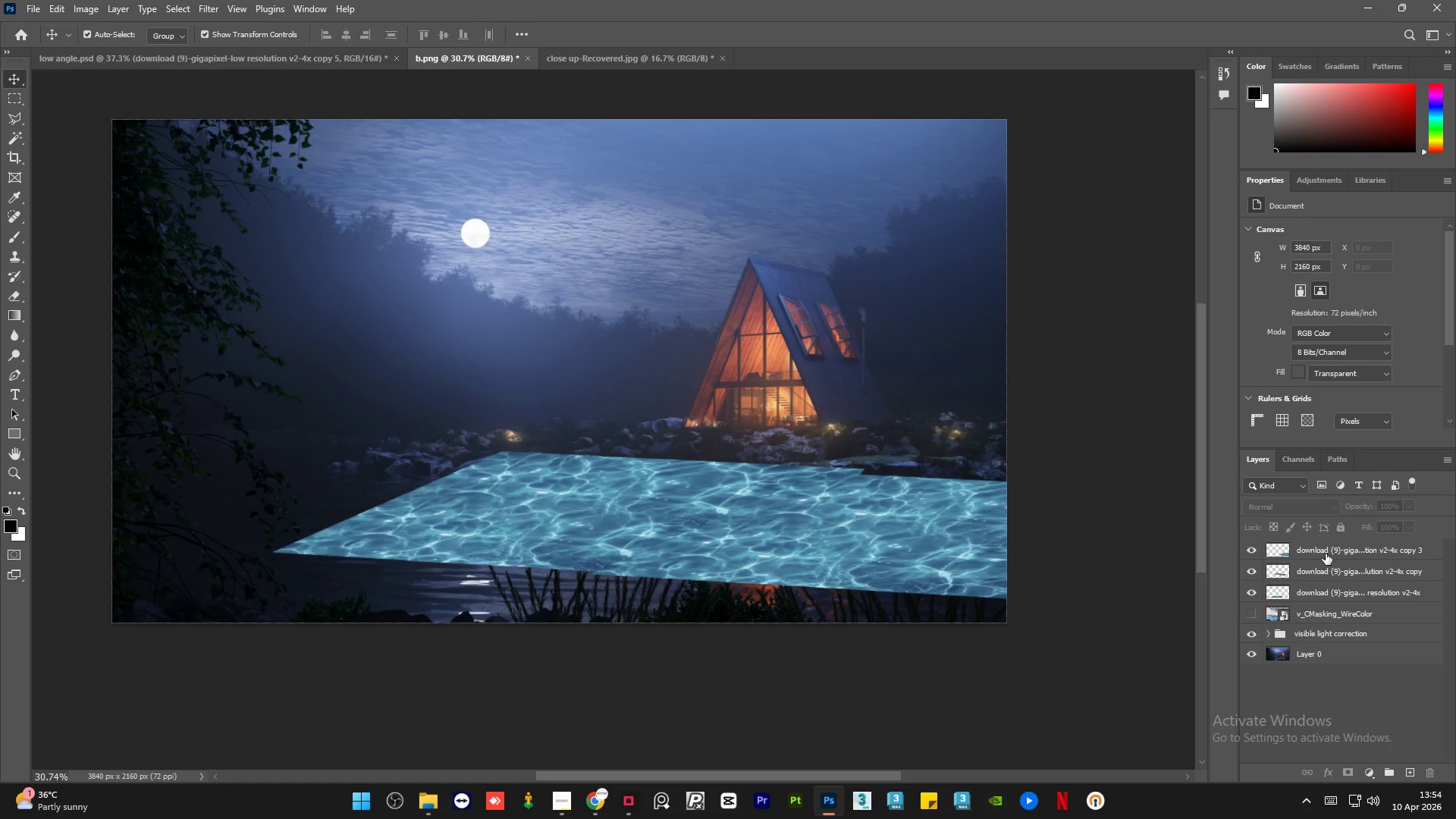 
left_click([1326, 554])
 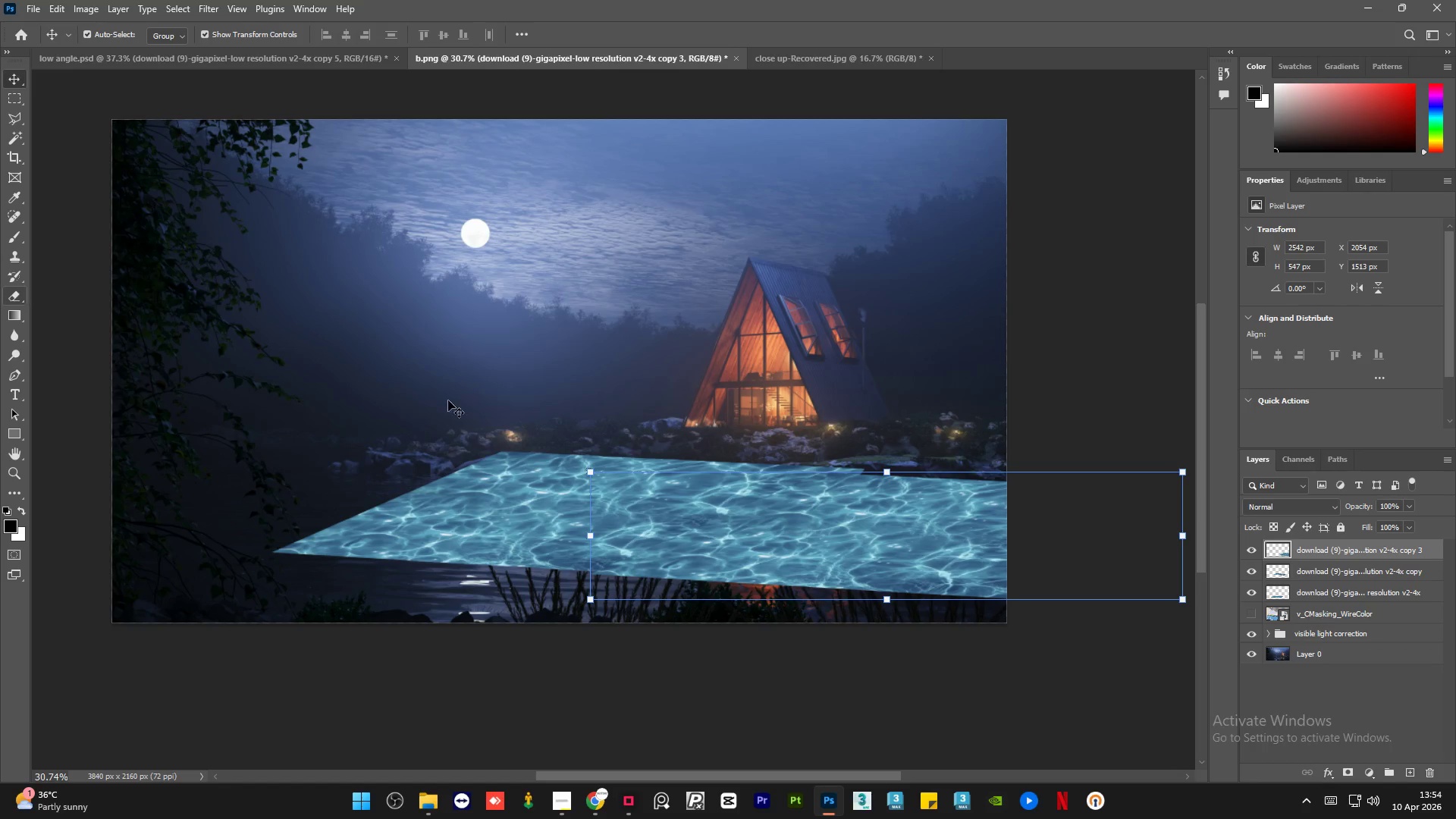 
key(Control+J)
 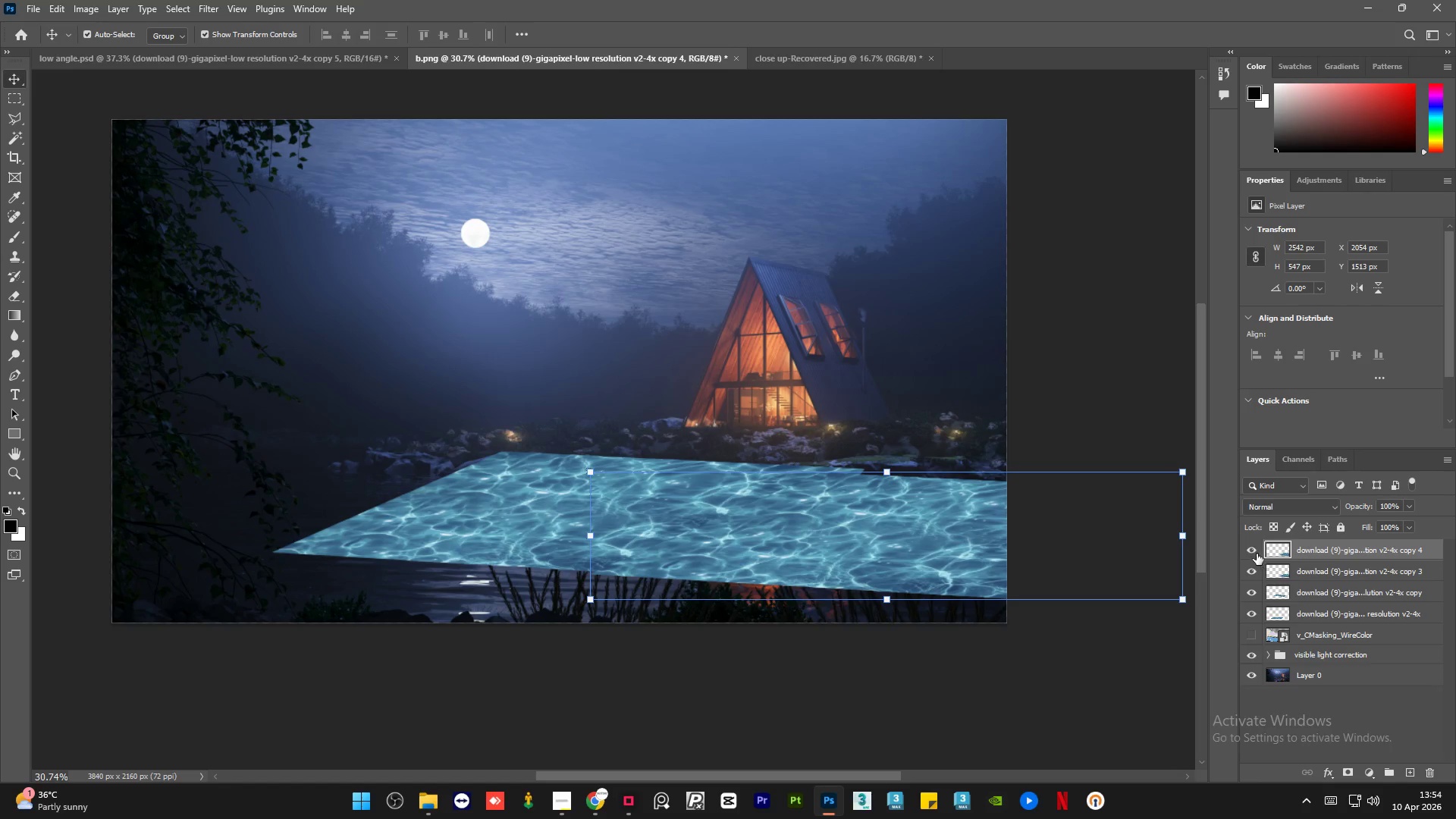 
left_click([1257, 553])
 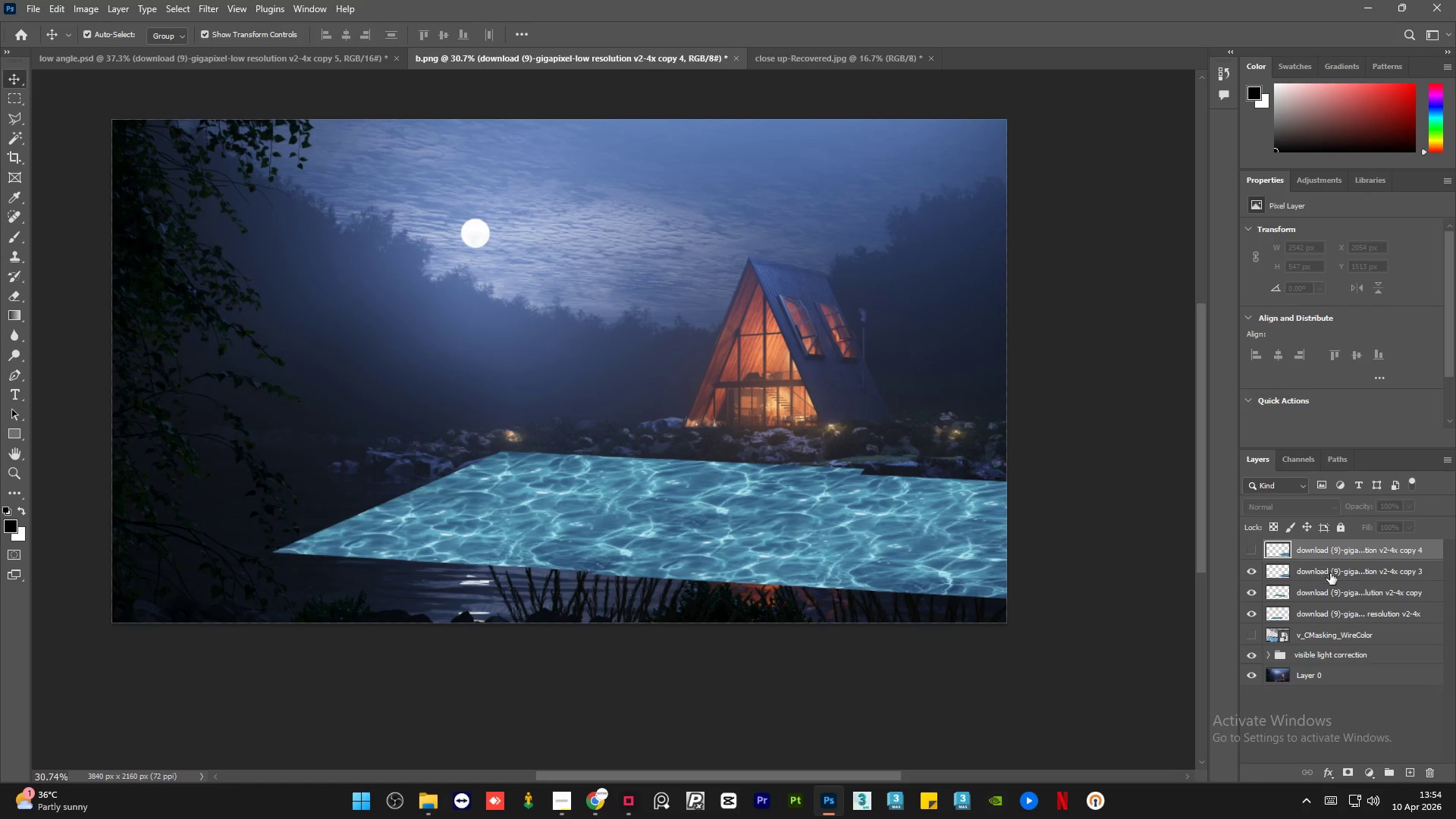 
left_click([1335, 573])
 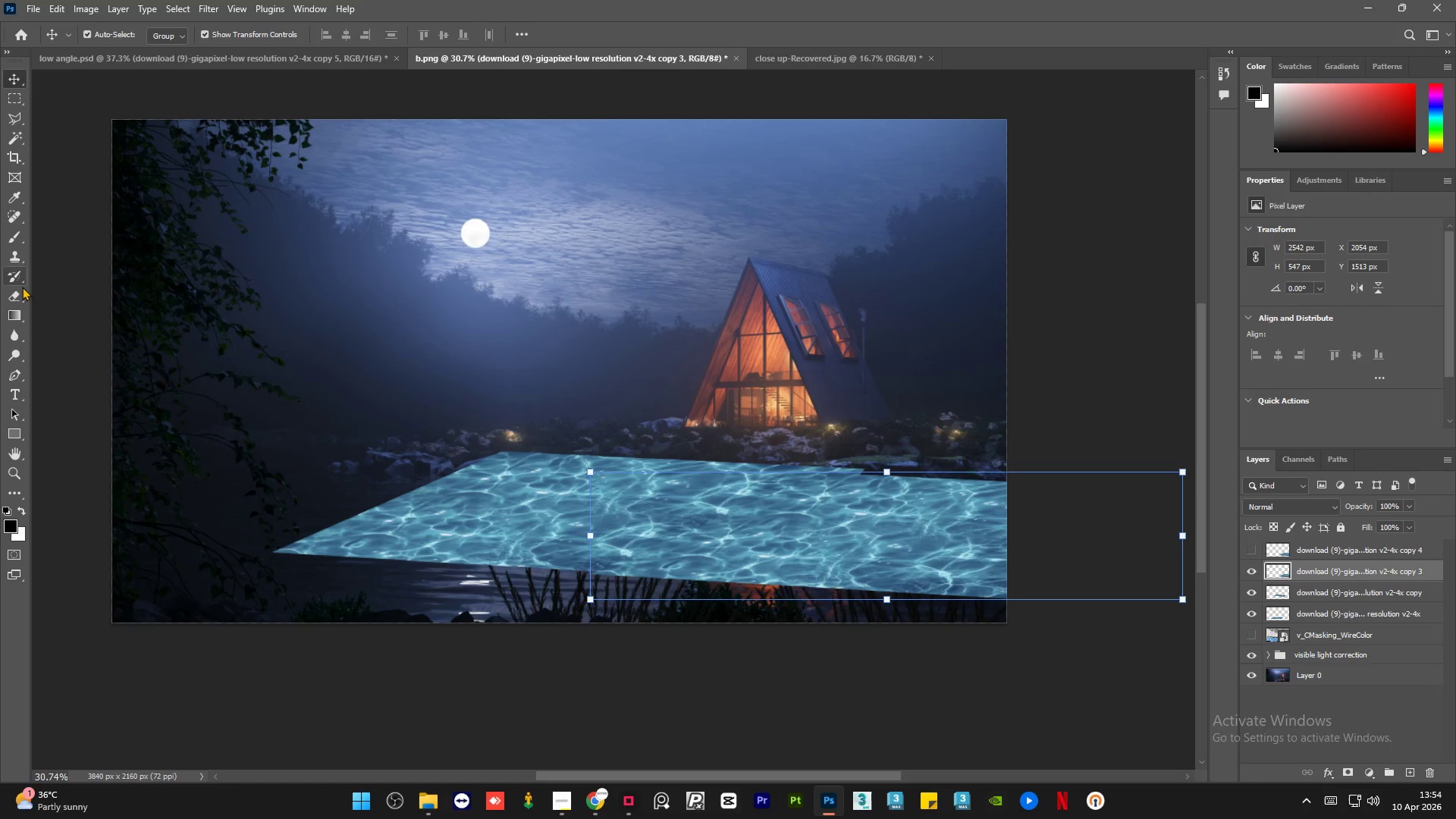 
left_click([15, 294])
 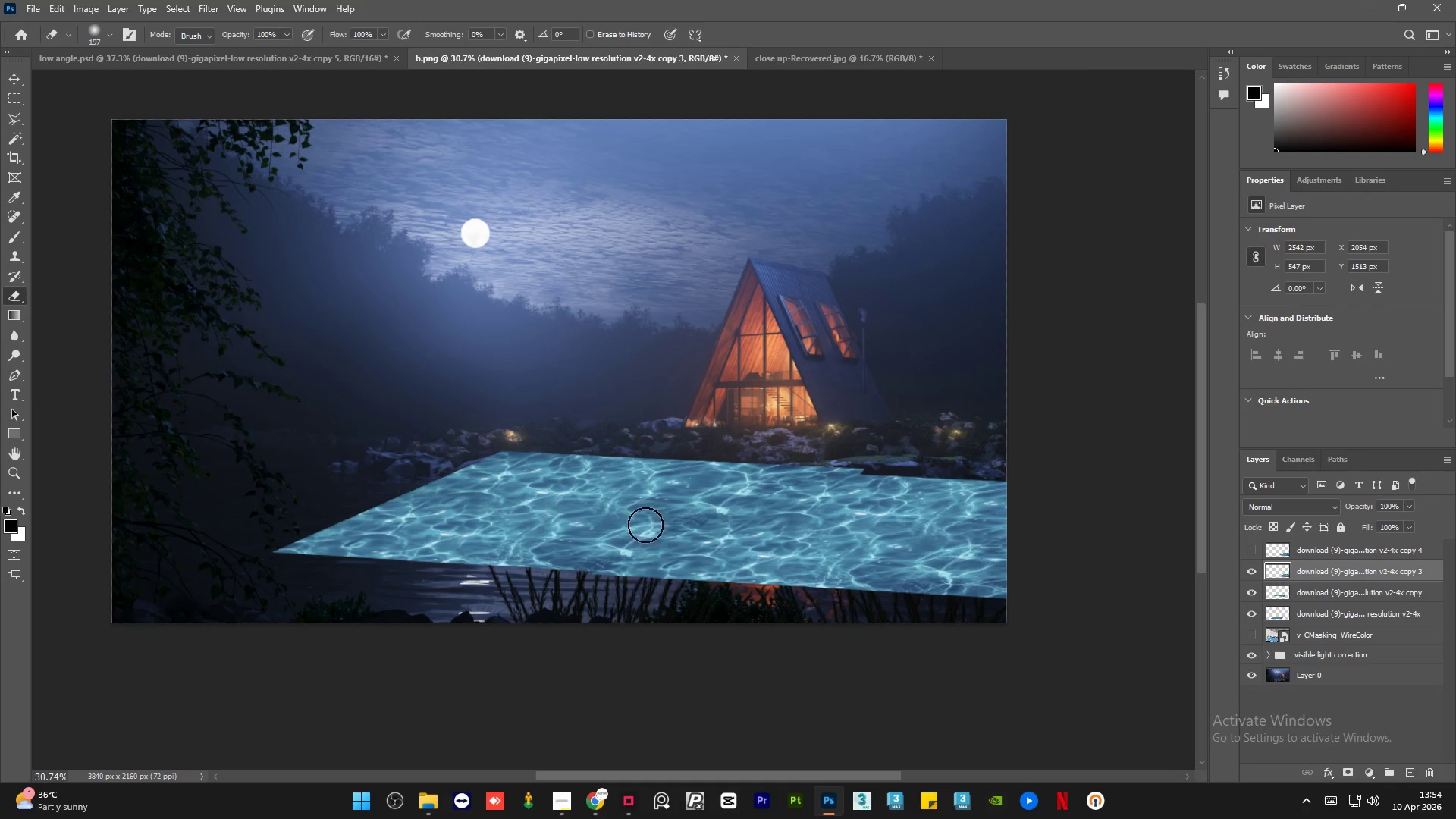 
hold_key(key=AltLeft, duration=0.42)
 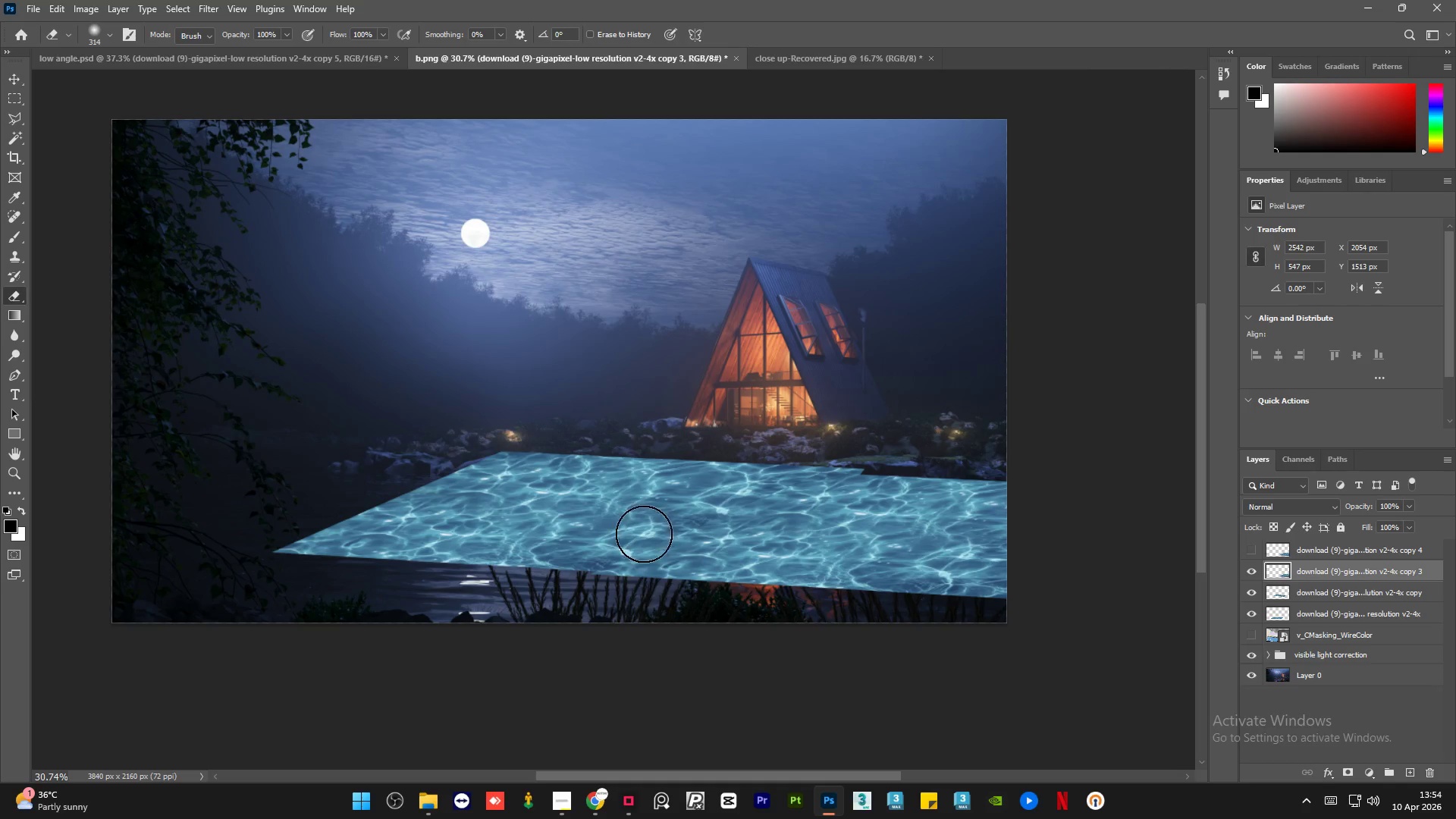 
left_click_drag(start_coordinate=[644, 534], to_coordinate=[742, 474])
 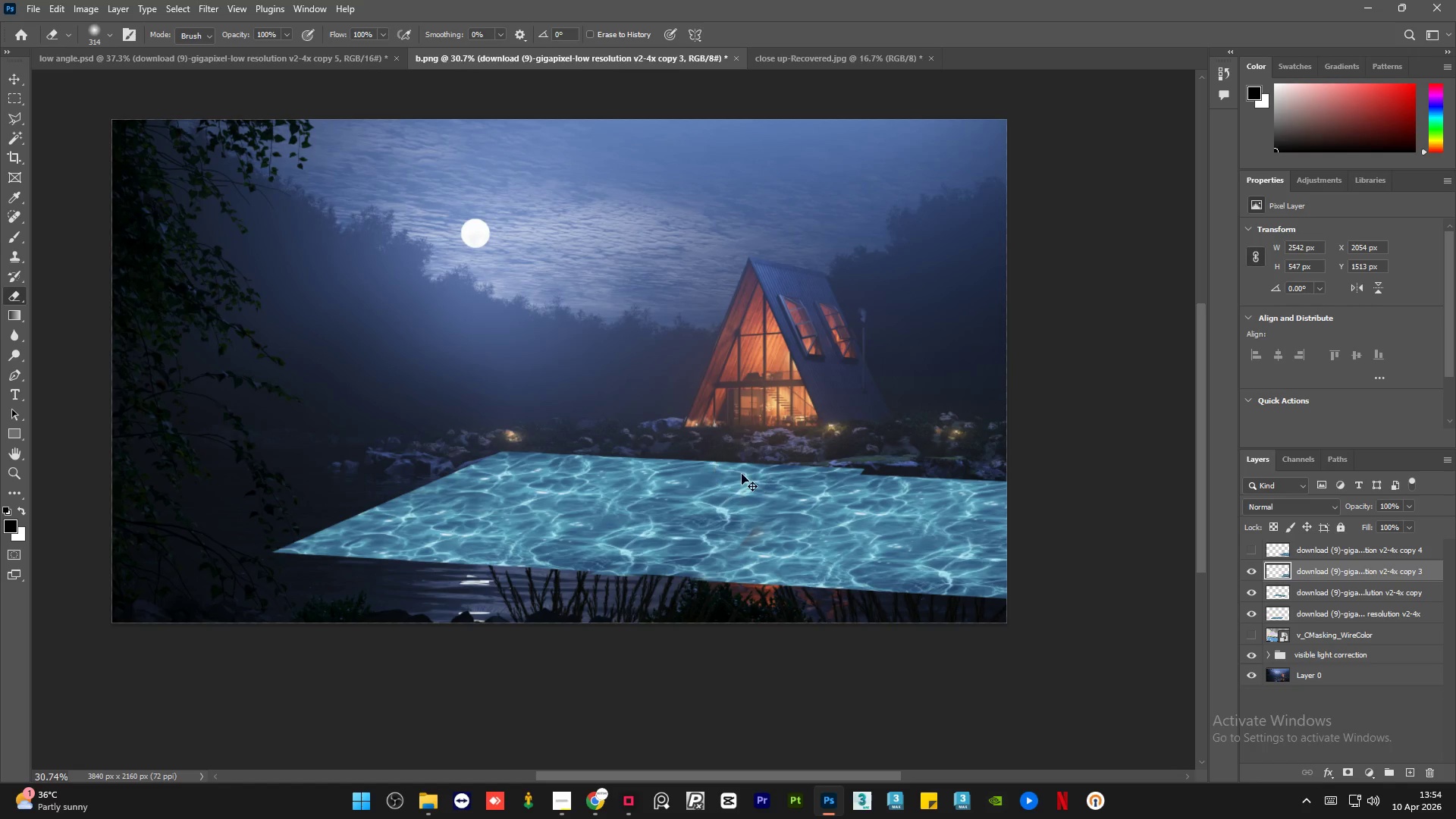 
key(Control+Z)
 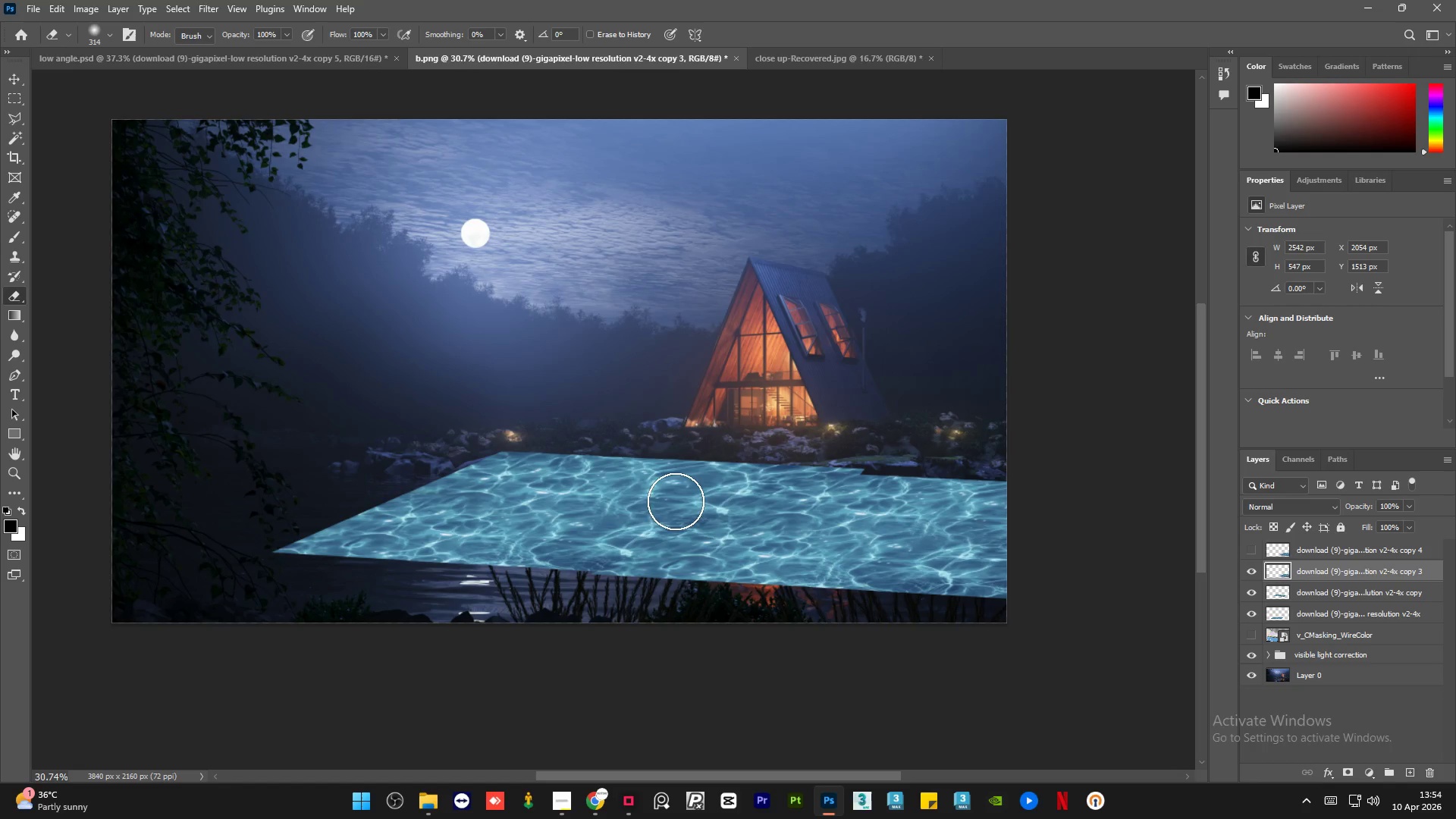 
hold_key(key=AltLeft, duration=0.52)
 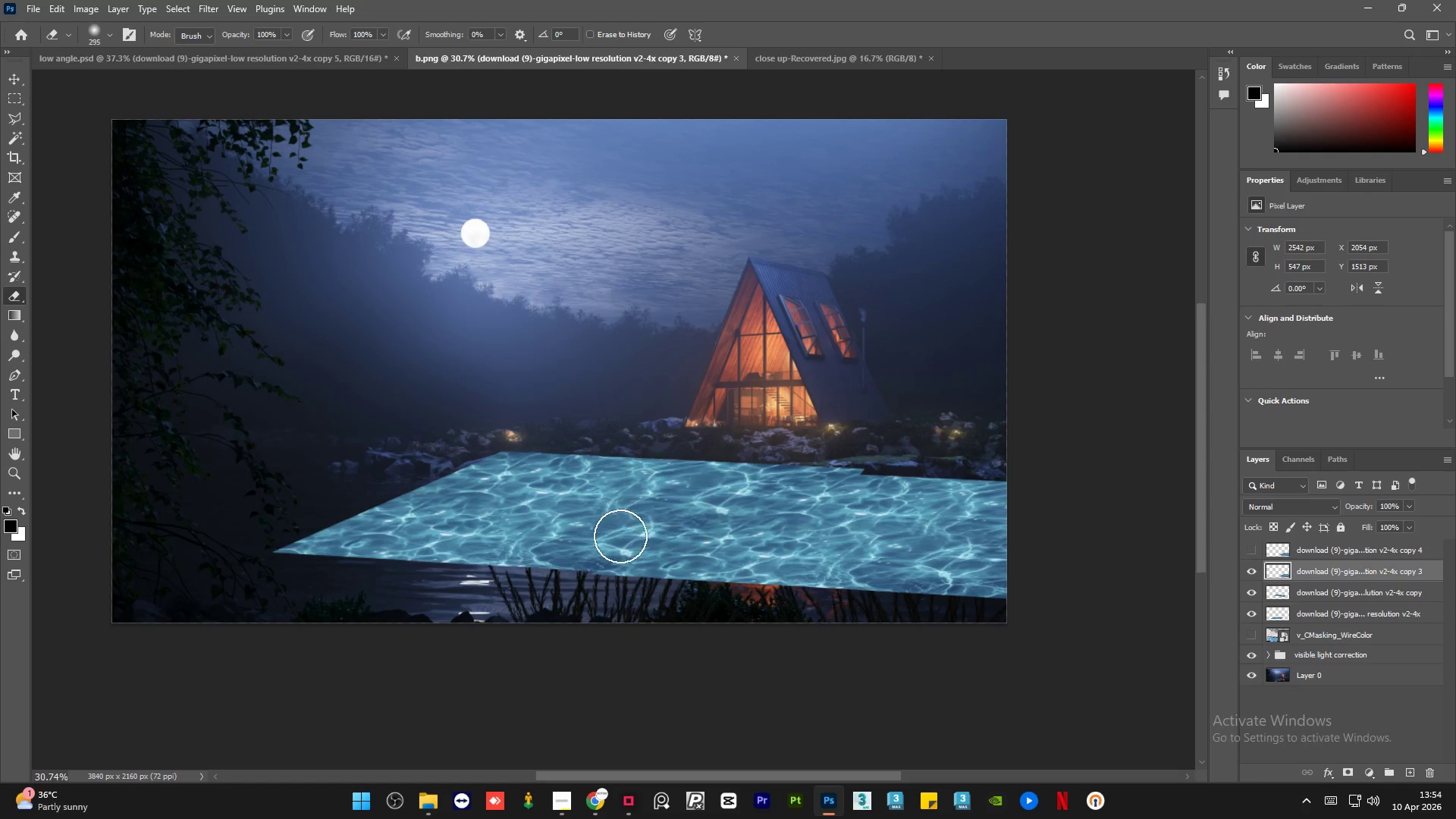 
left_click_drag(start_coordinate=[622, 535], to_coordinate=[802, 444])
 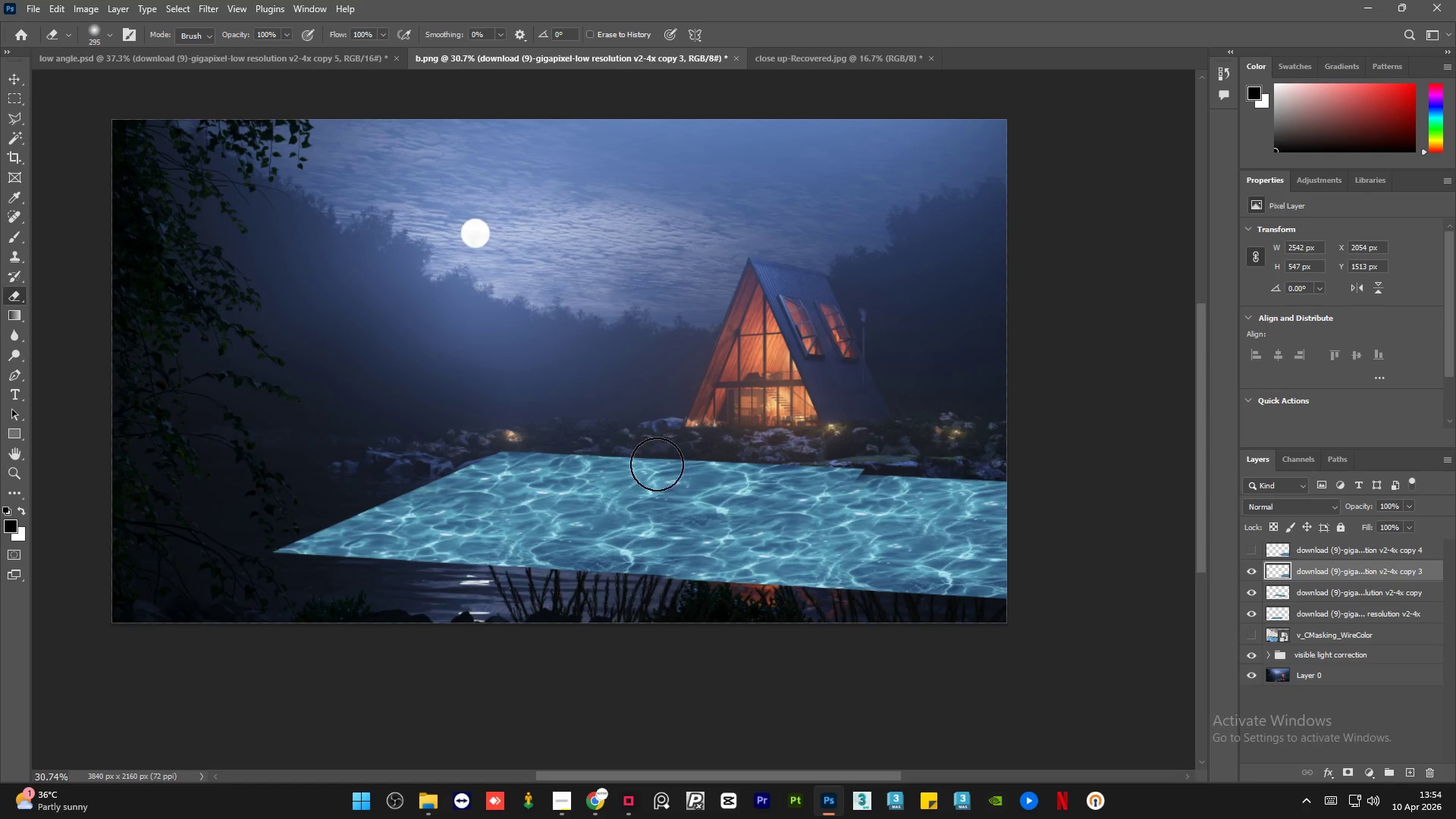 
key(Control+ControlLeft)
 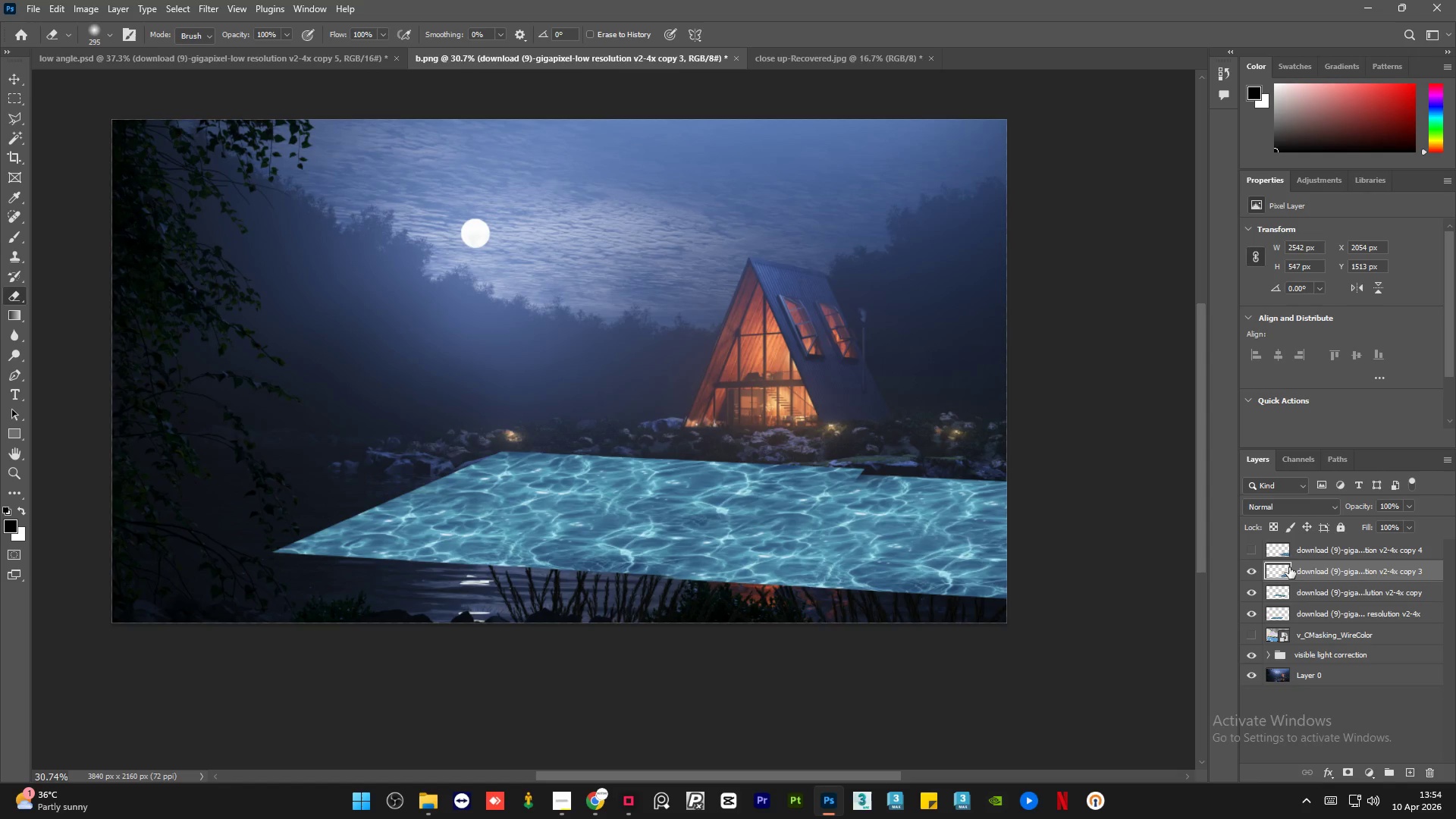 
left_click([1328, 554])
 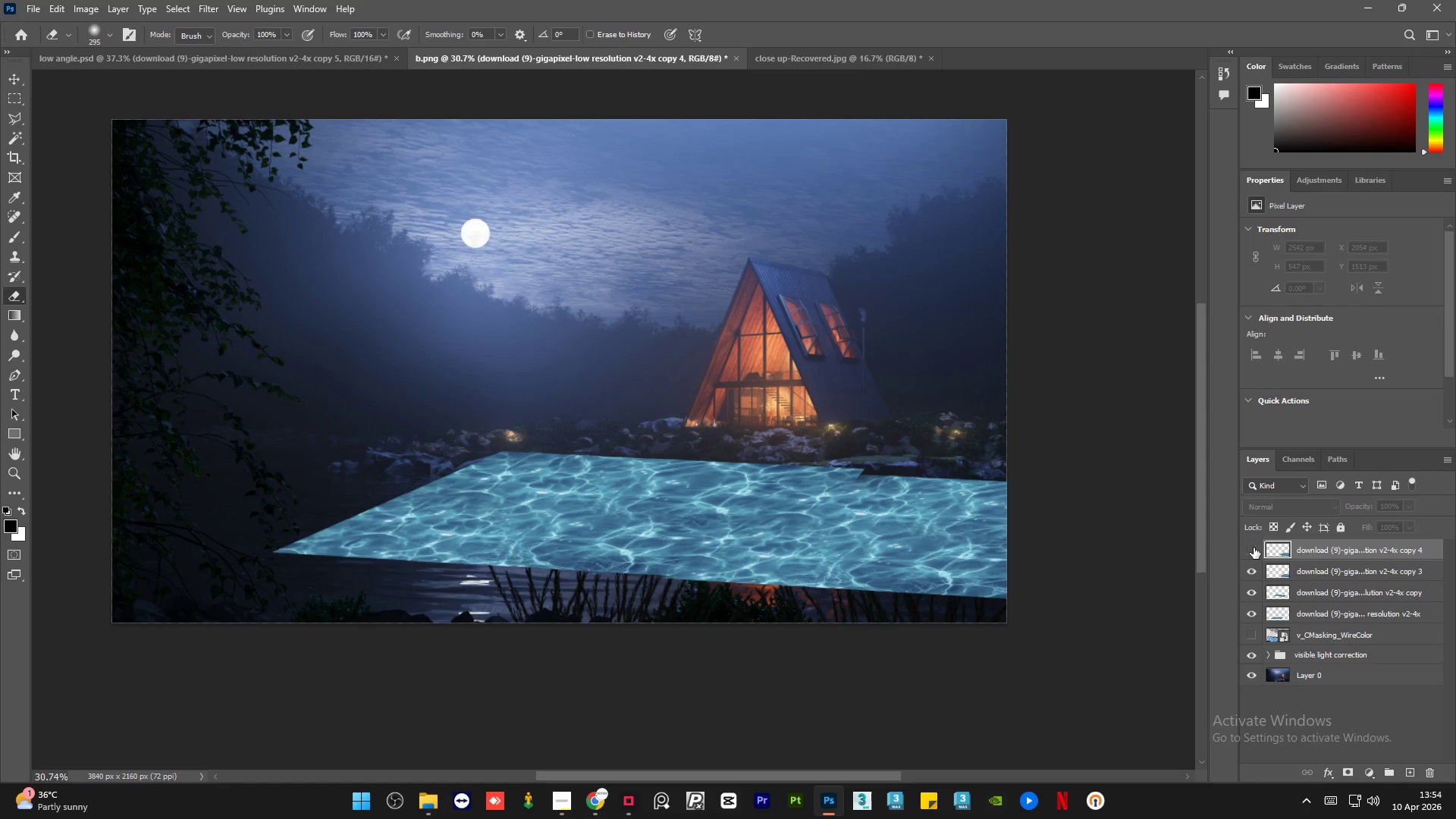 
left_click([1254, 548])
 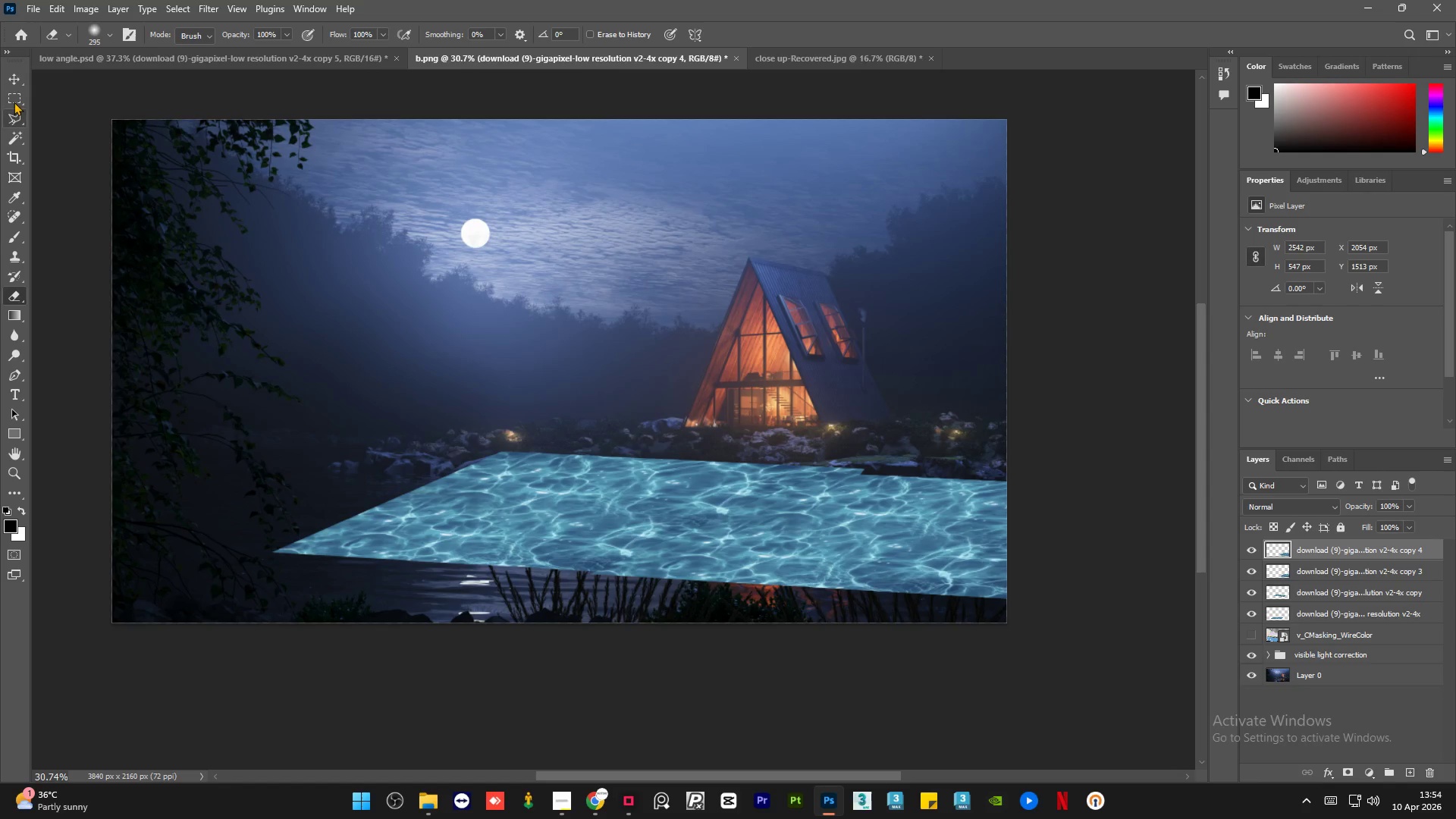 
left_click([11, 80])
 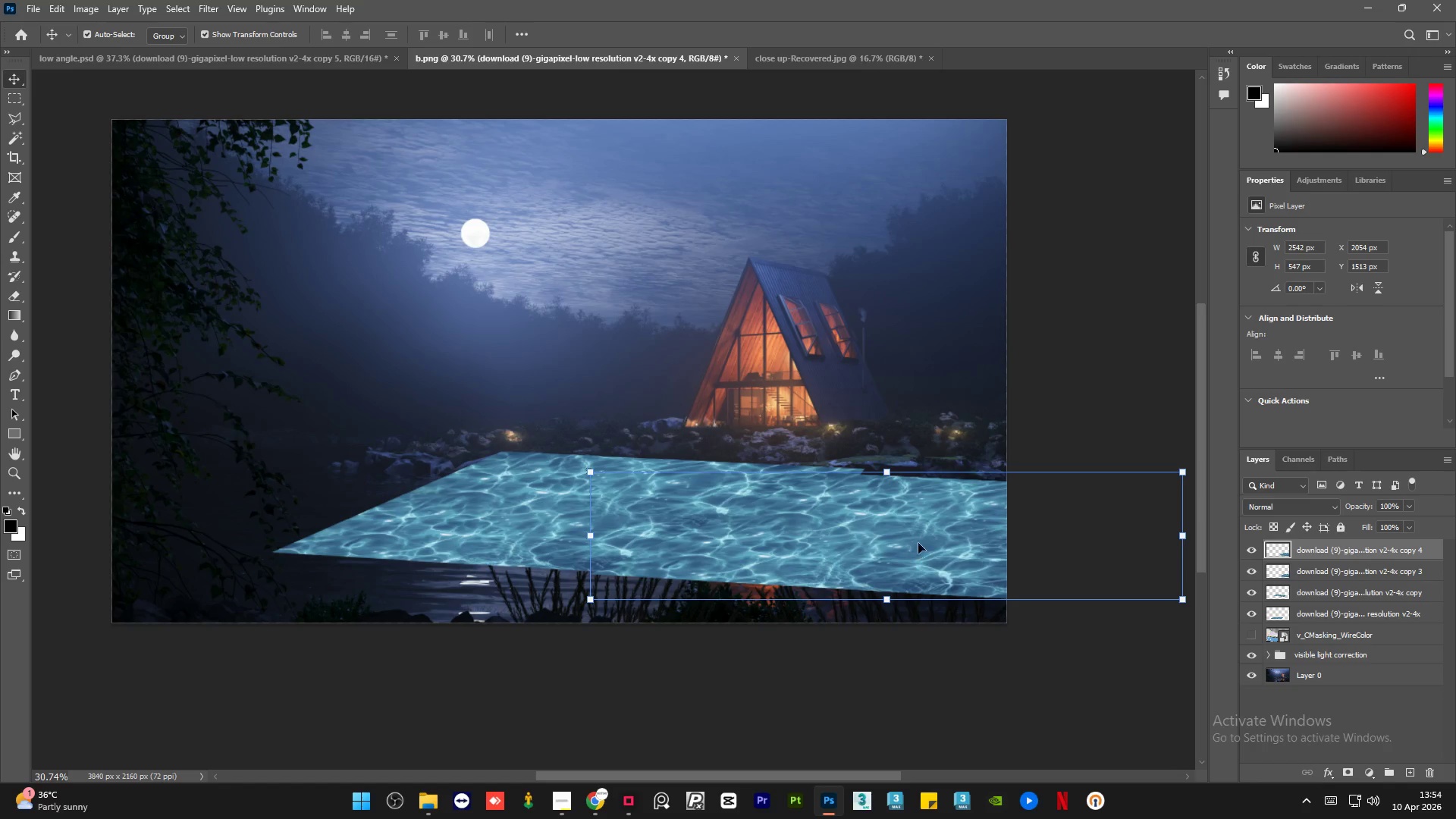 
left_click_drag(start_coordinate=[912, 529], to_coordinate=[764, 632])
 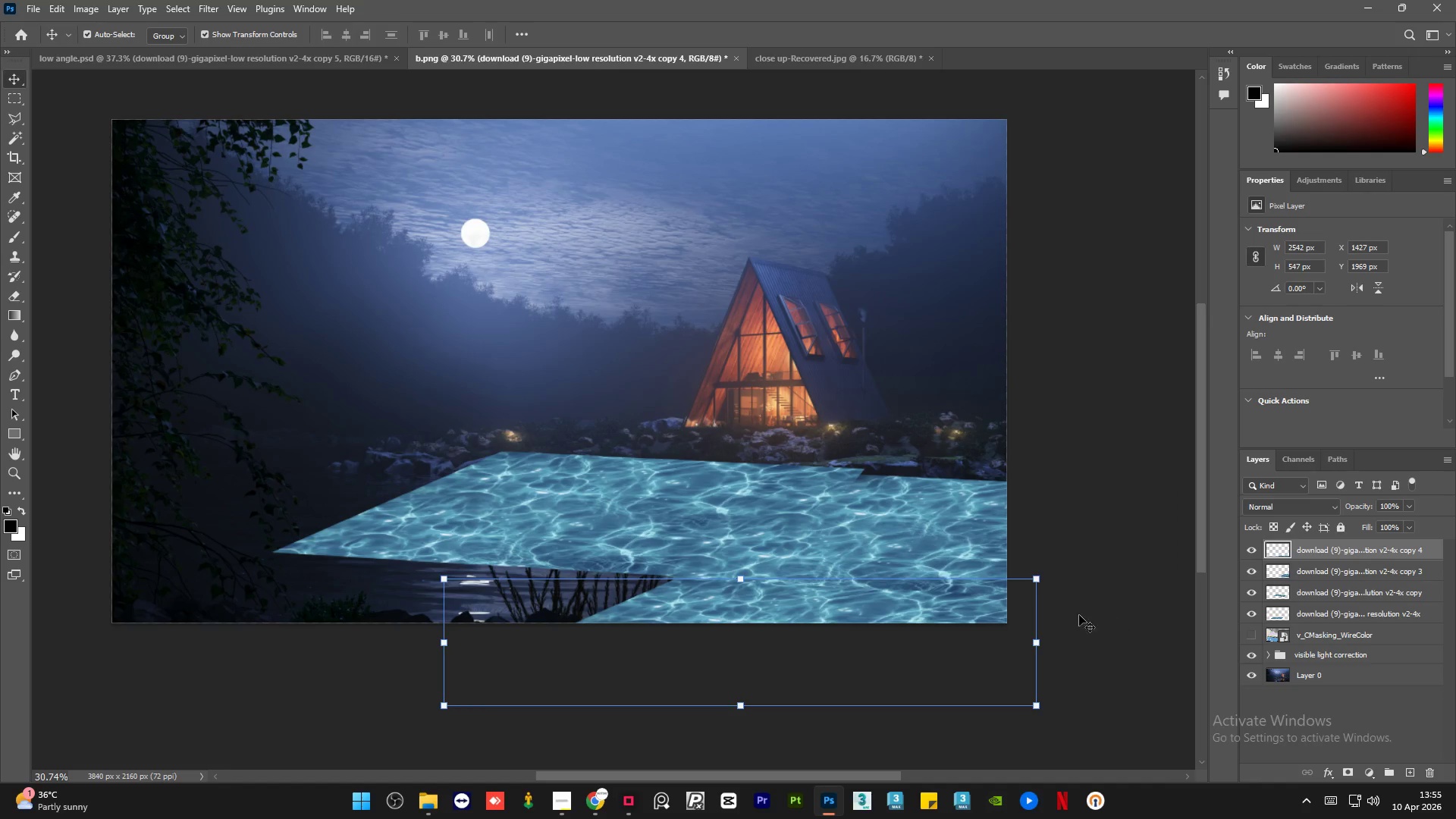 
left_click_drag(start_coordinate=[859, 612], to_coordinate=[864, 592])
 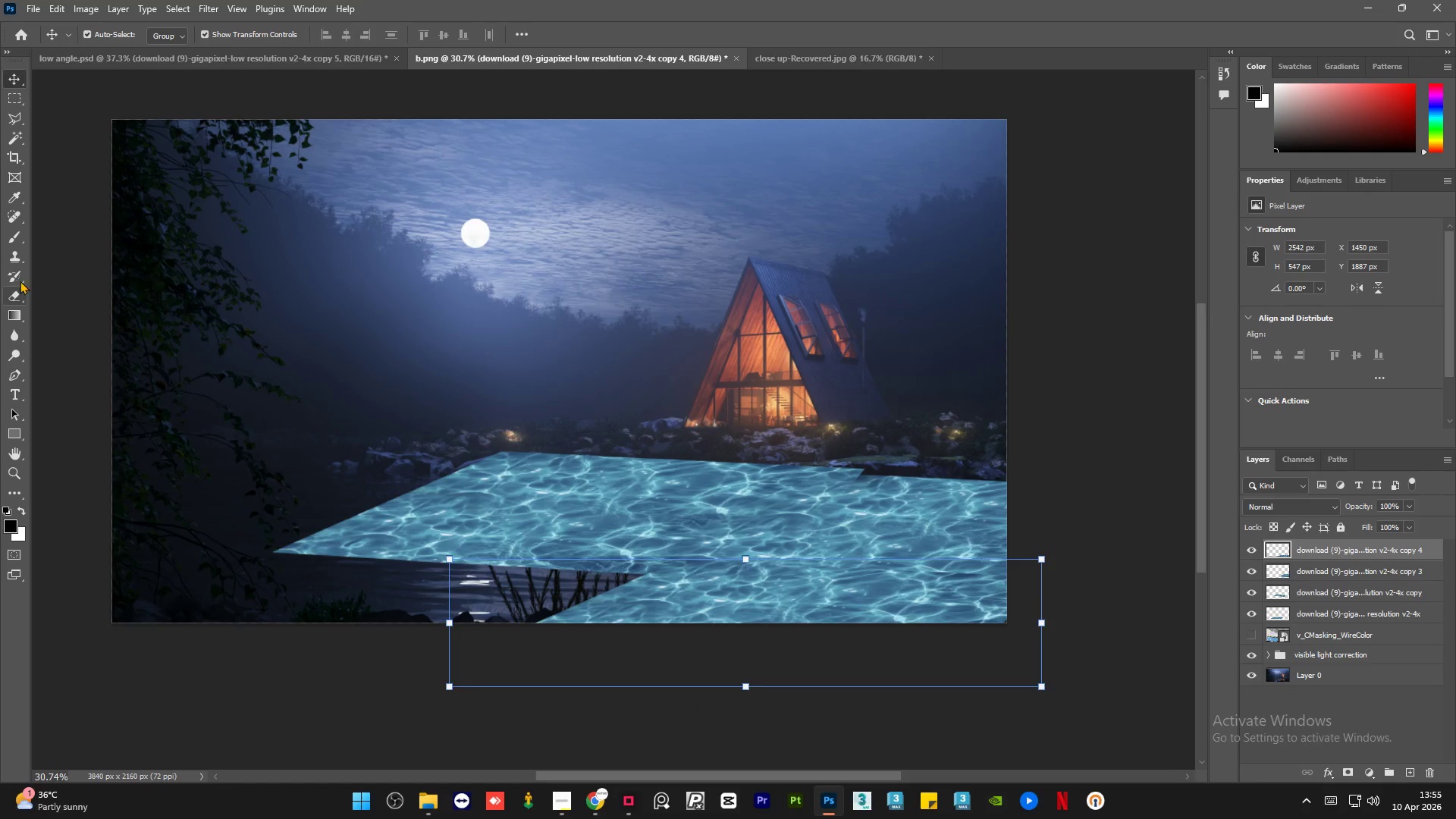 
left_click([18, 291])
 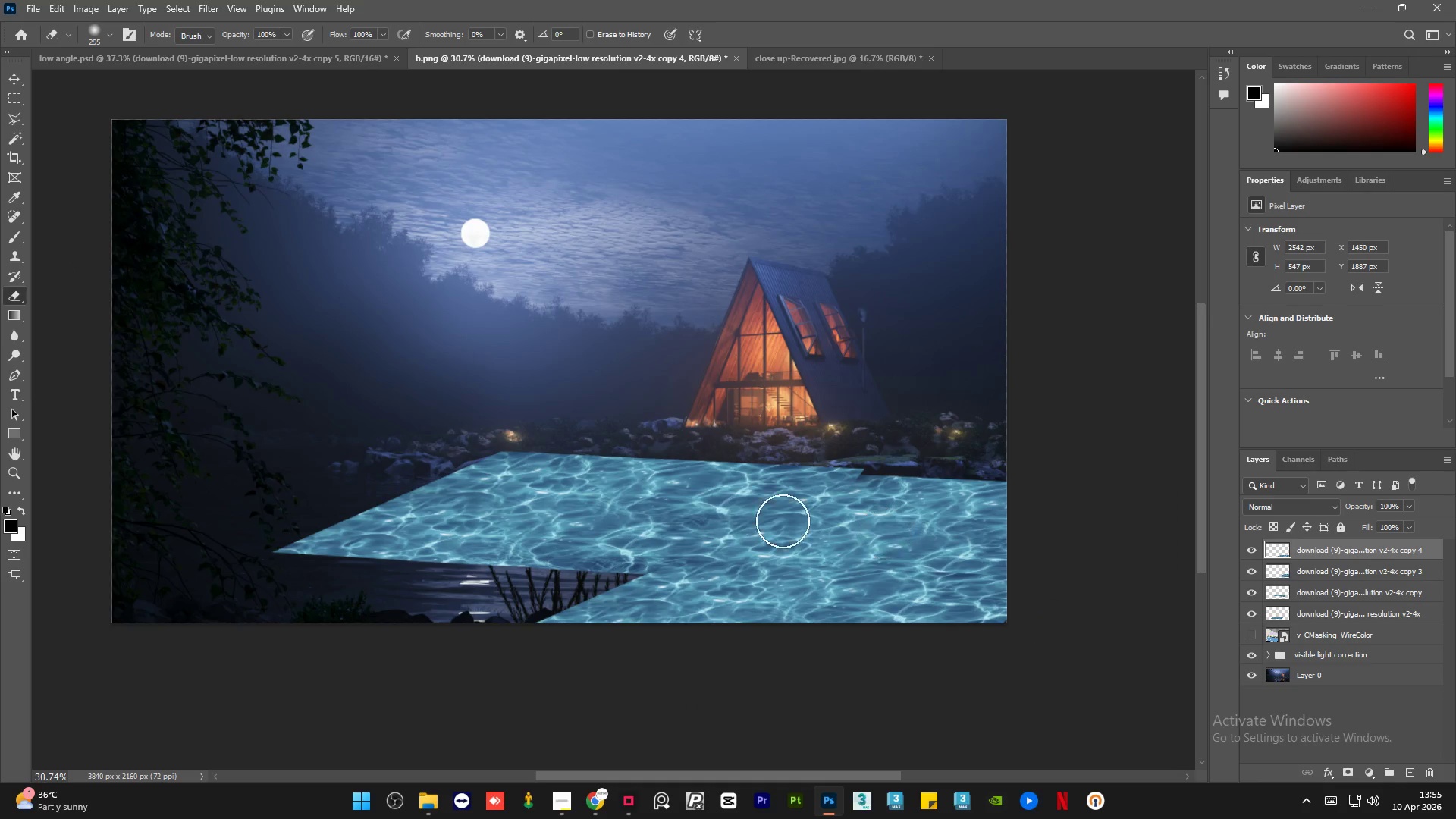 
left_click_drag(start_coordinate=[752, 516], to_coordinate=[825, 535])
 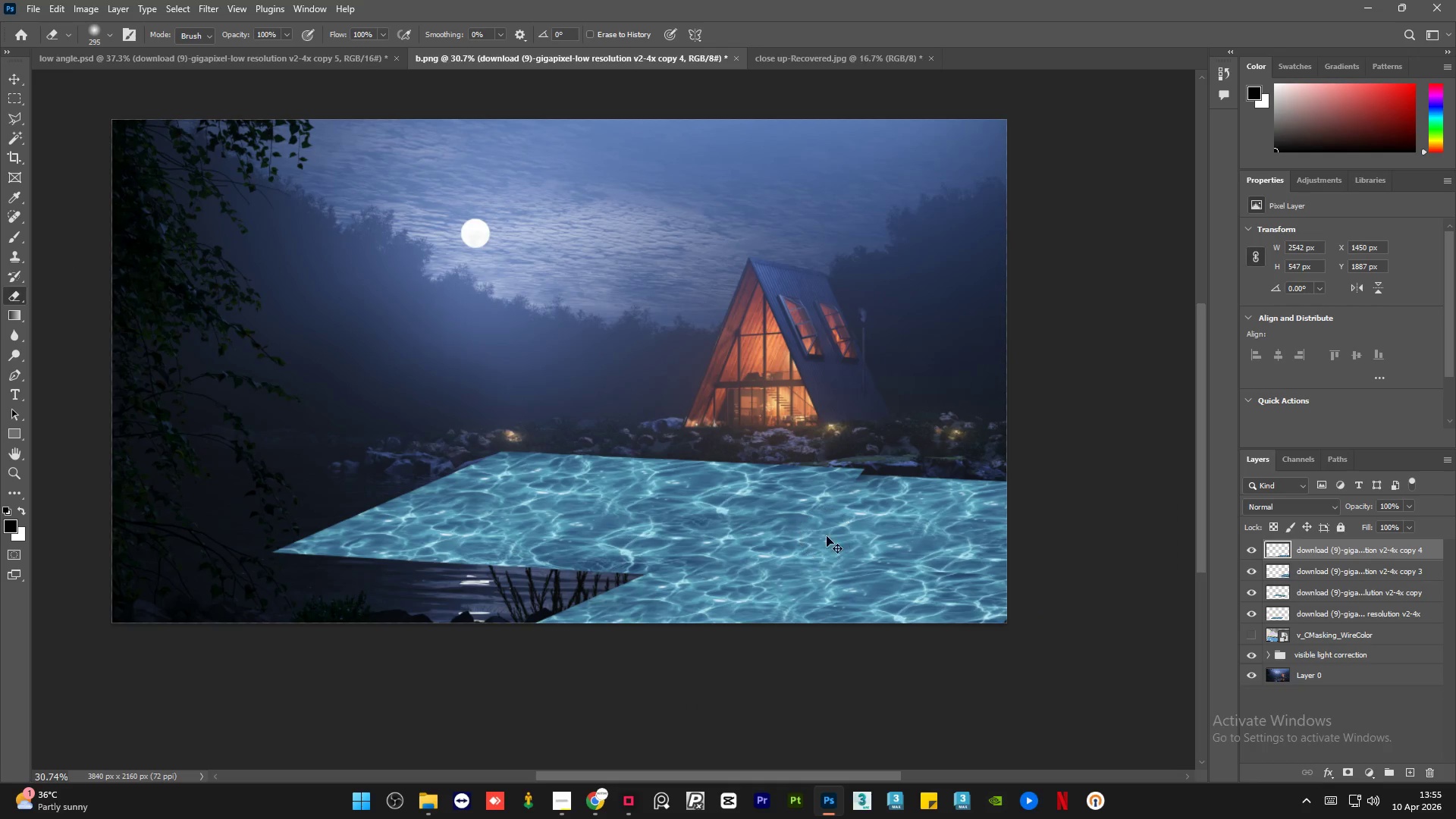 
key(Control+Z)
 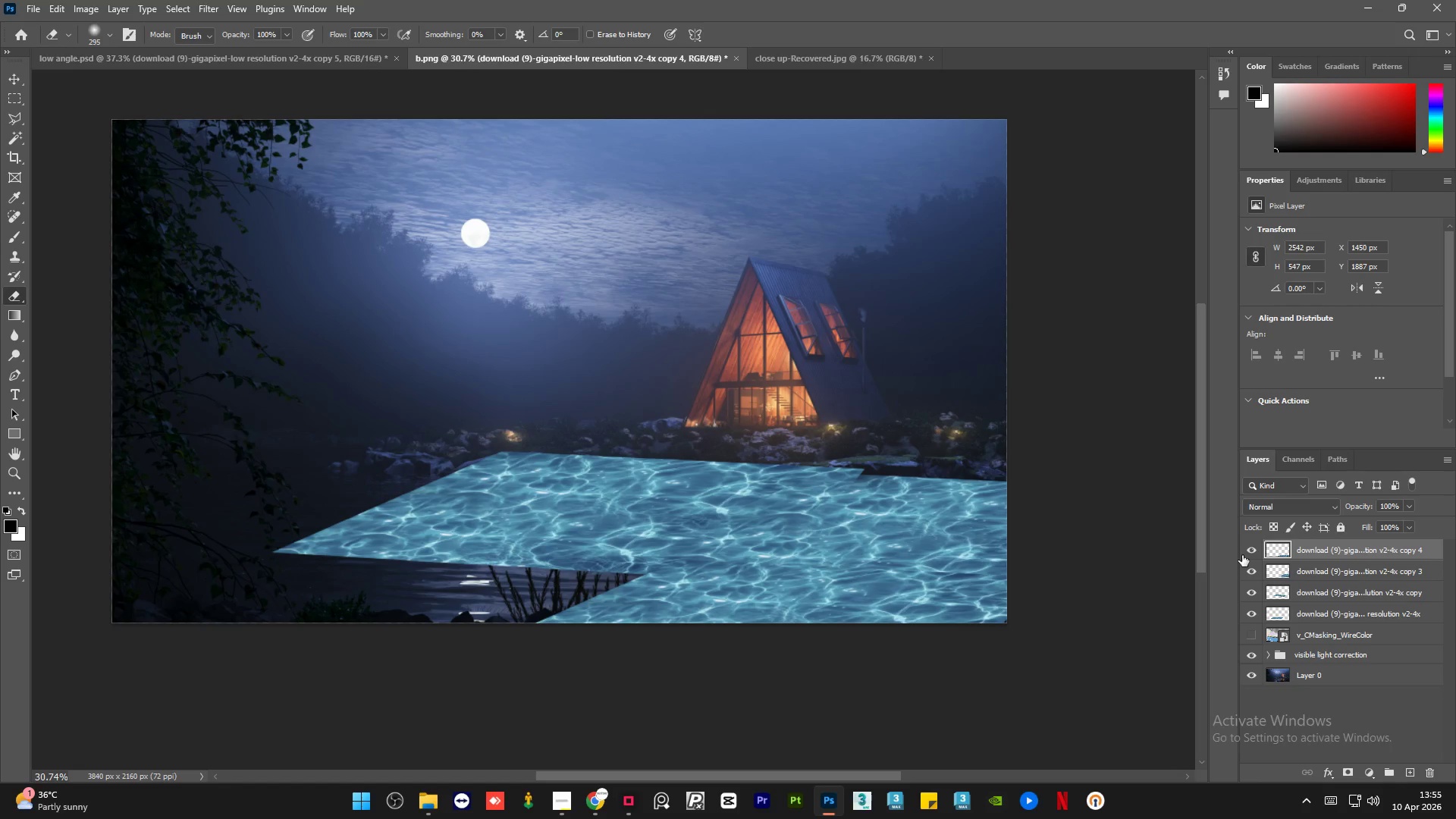 
double_click([1248, 569])
 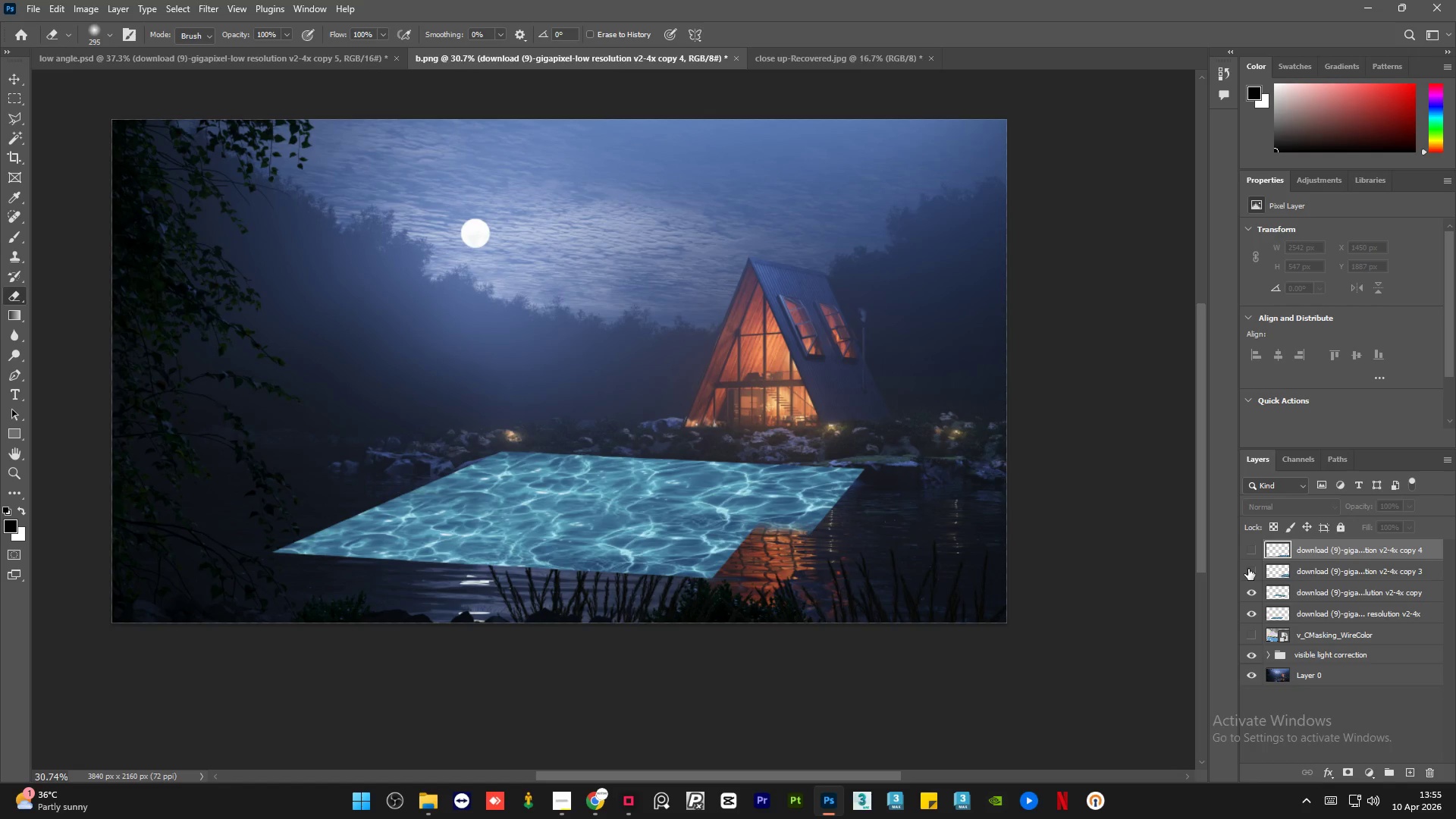 
left_click([1248, 569])
 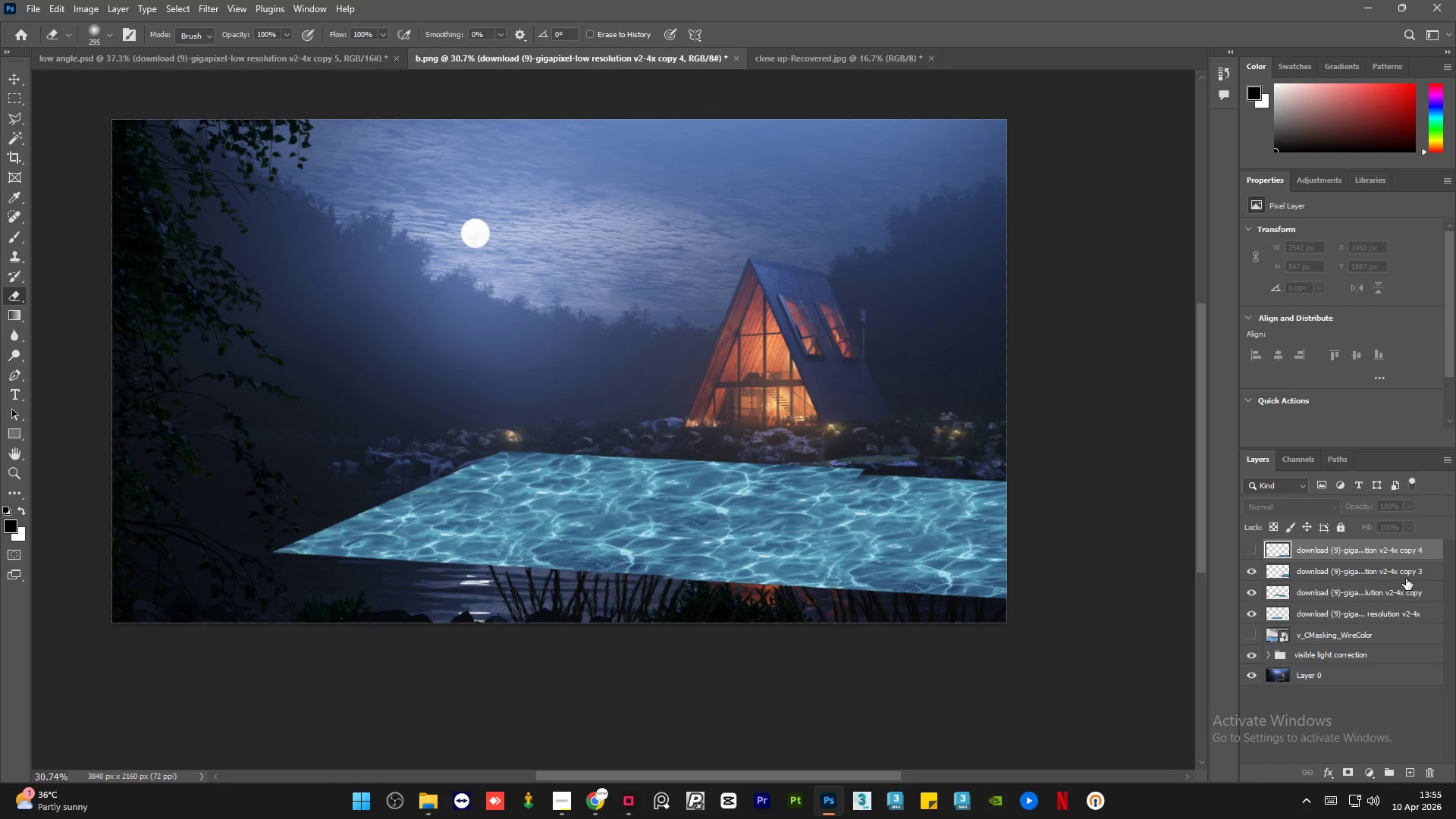 
left_click([1406, 579])
 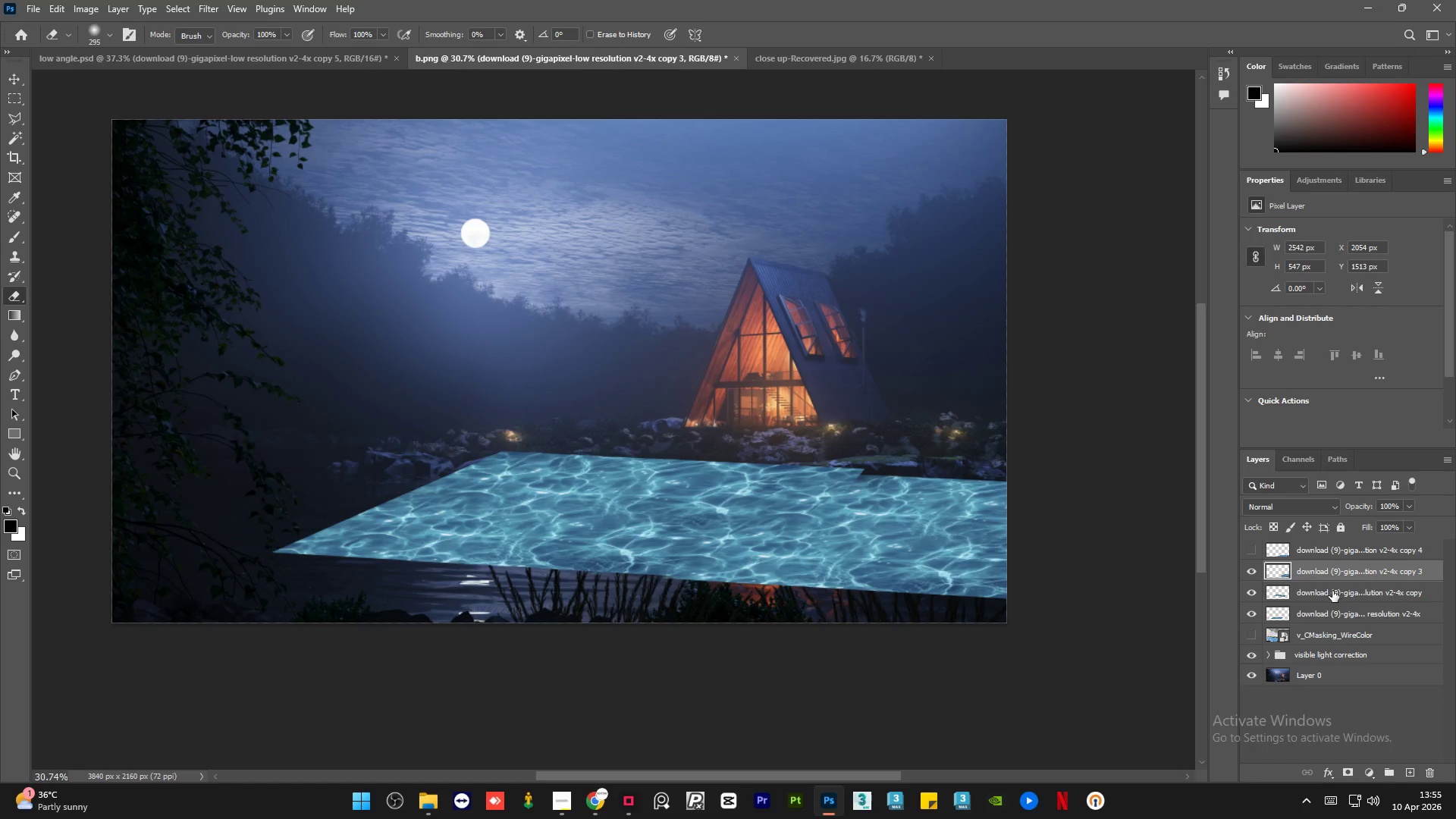 
hold_key(key=ControlLeft, duration=0.67)
left_click([1332, 591])
 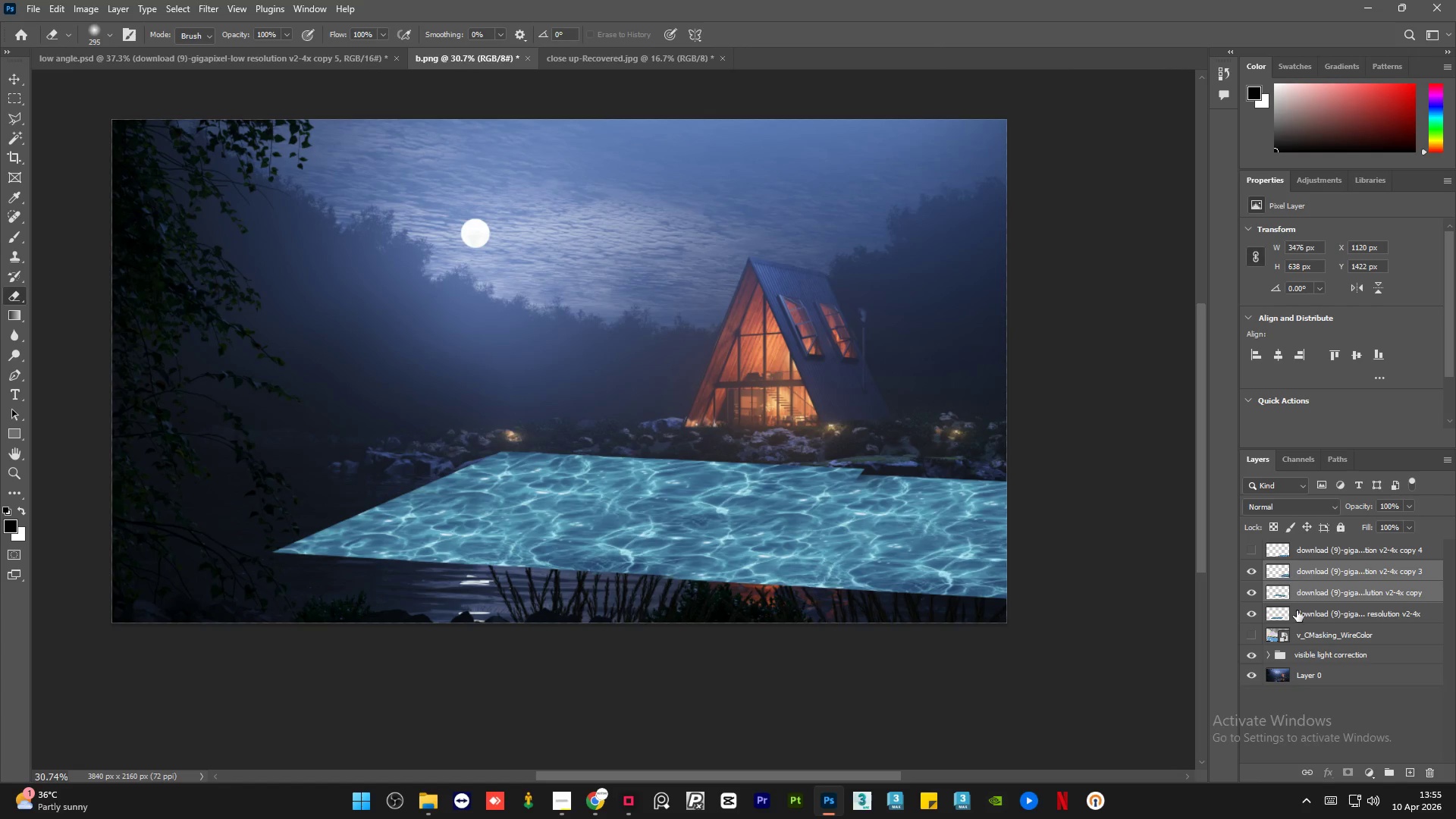 
left_click([1316, 620])
 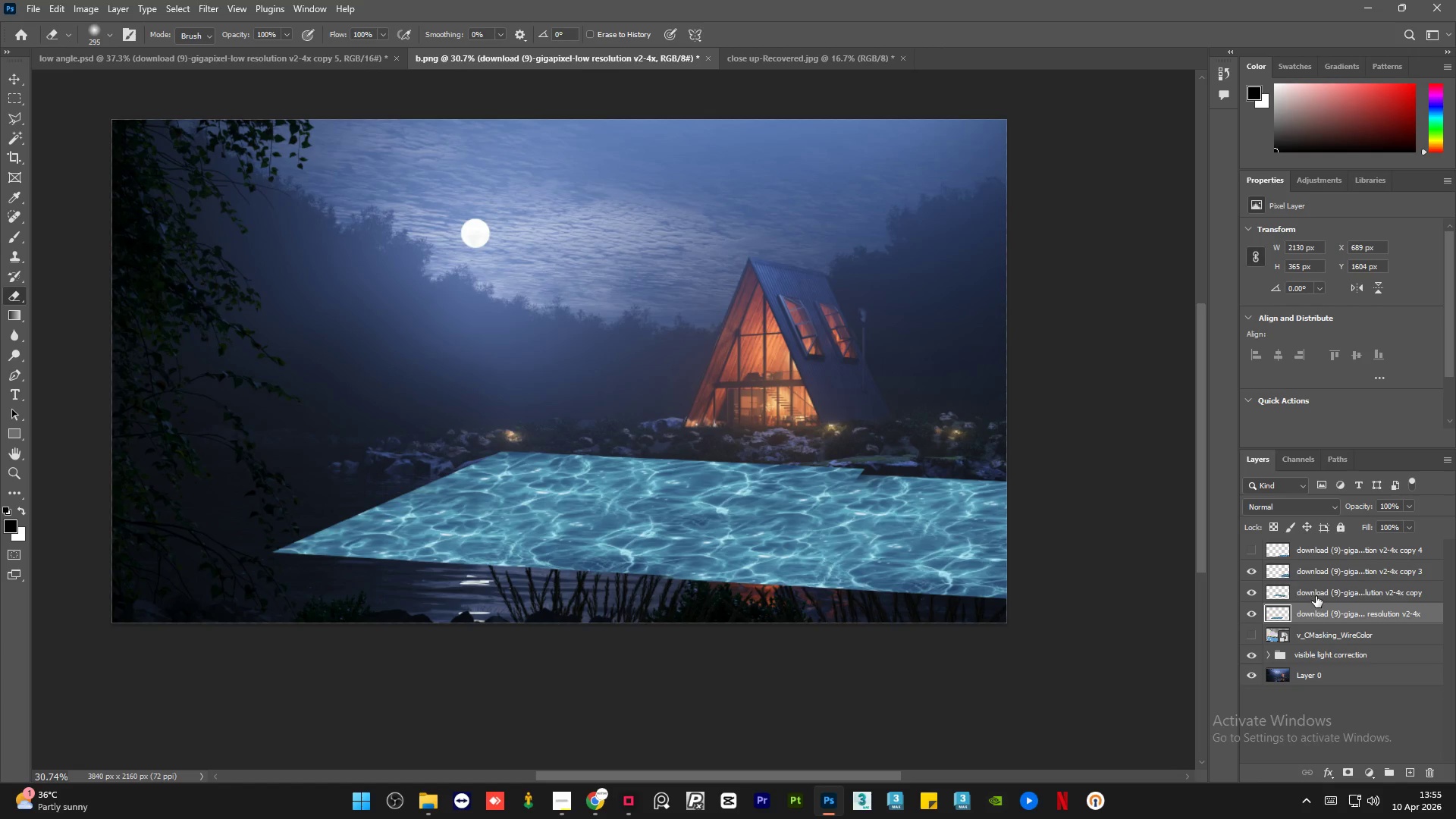 
left_click([1316, 596])
 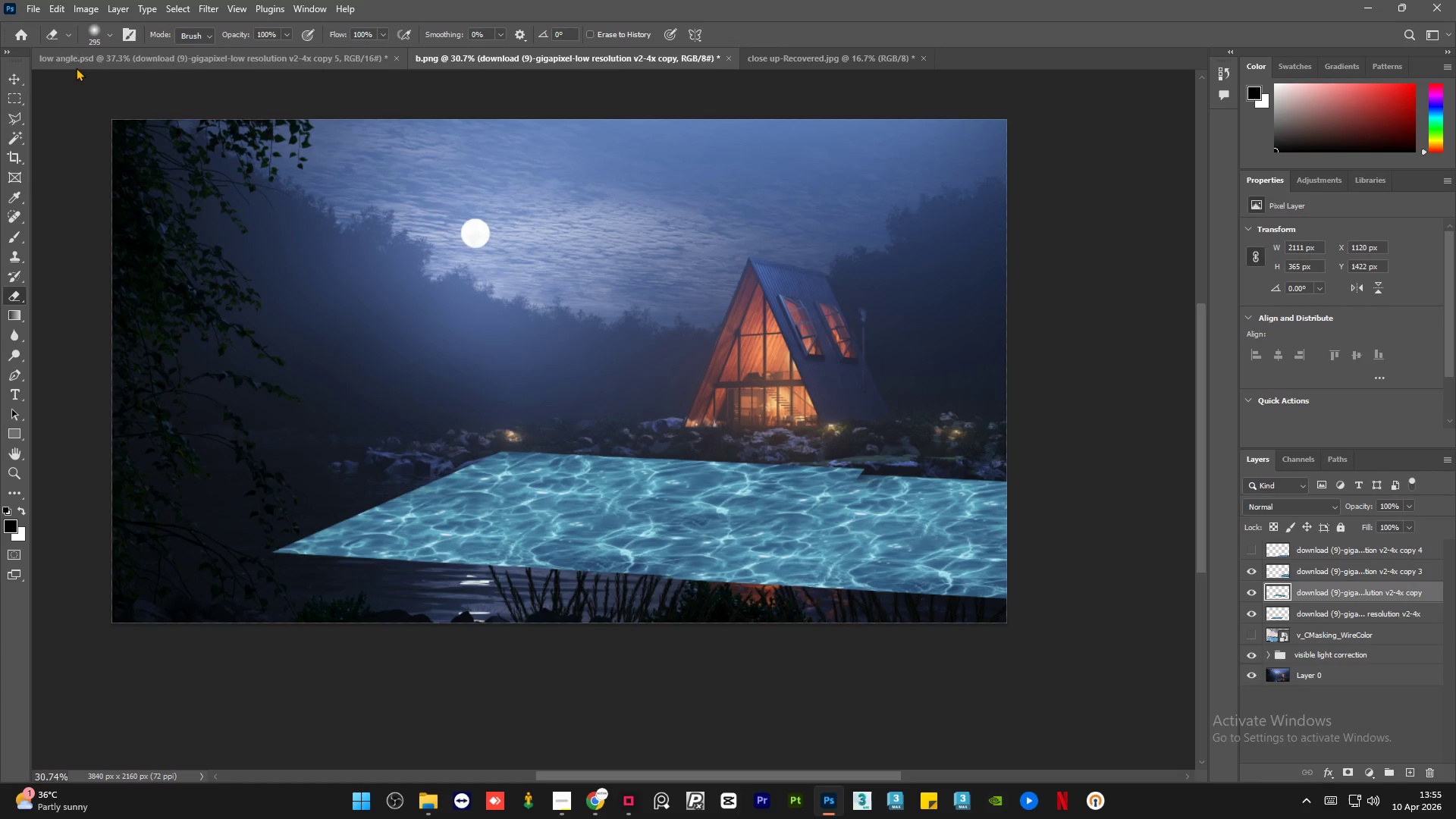 
left_click([17, 74])
 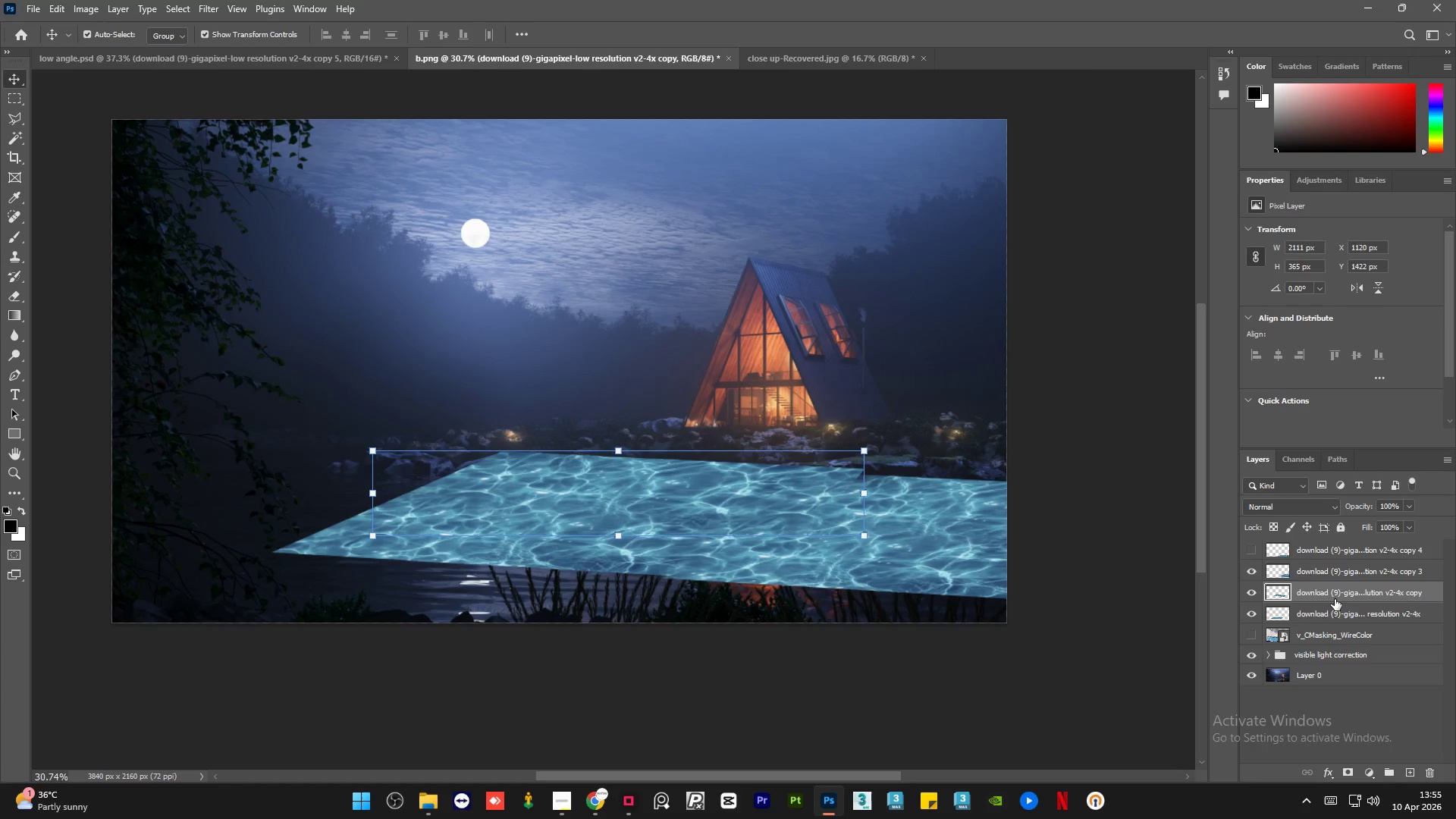 
left_click([1331, 617])
 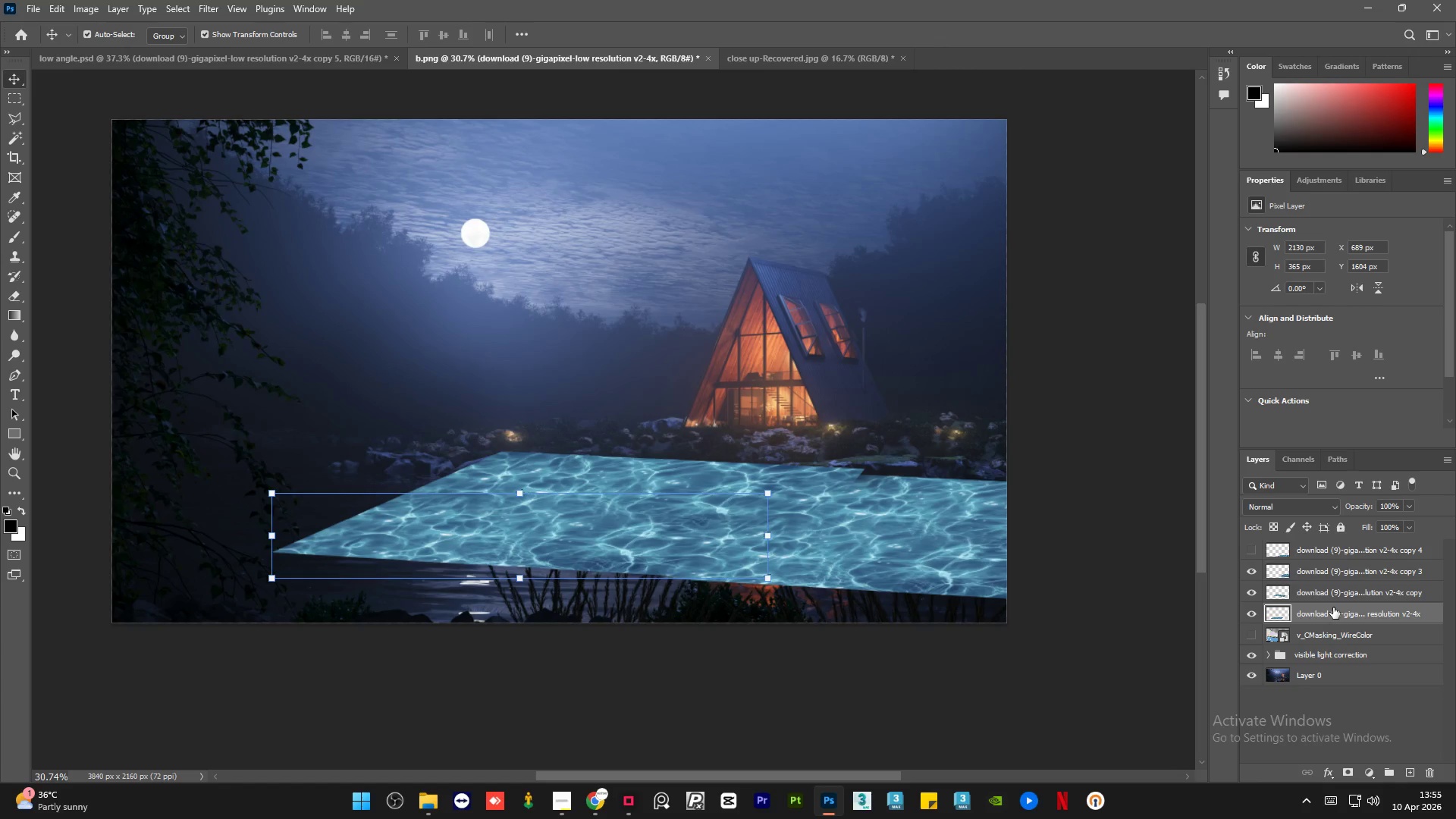 
hold_key(key=ControlLeft, duration=0.62)
 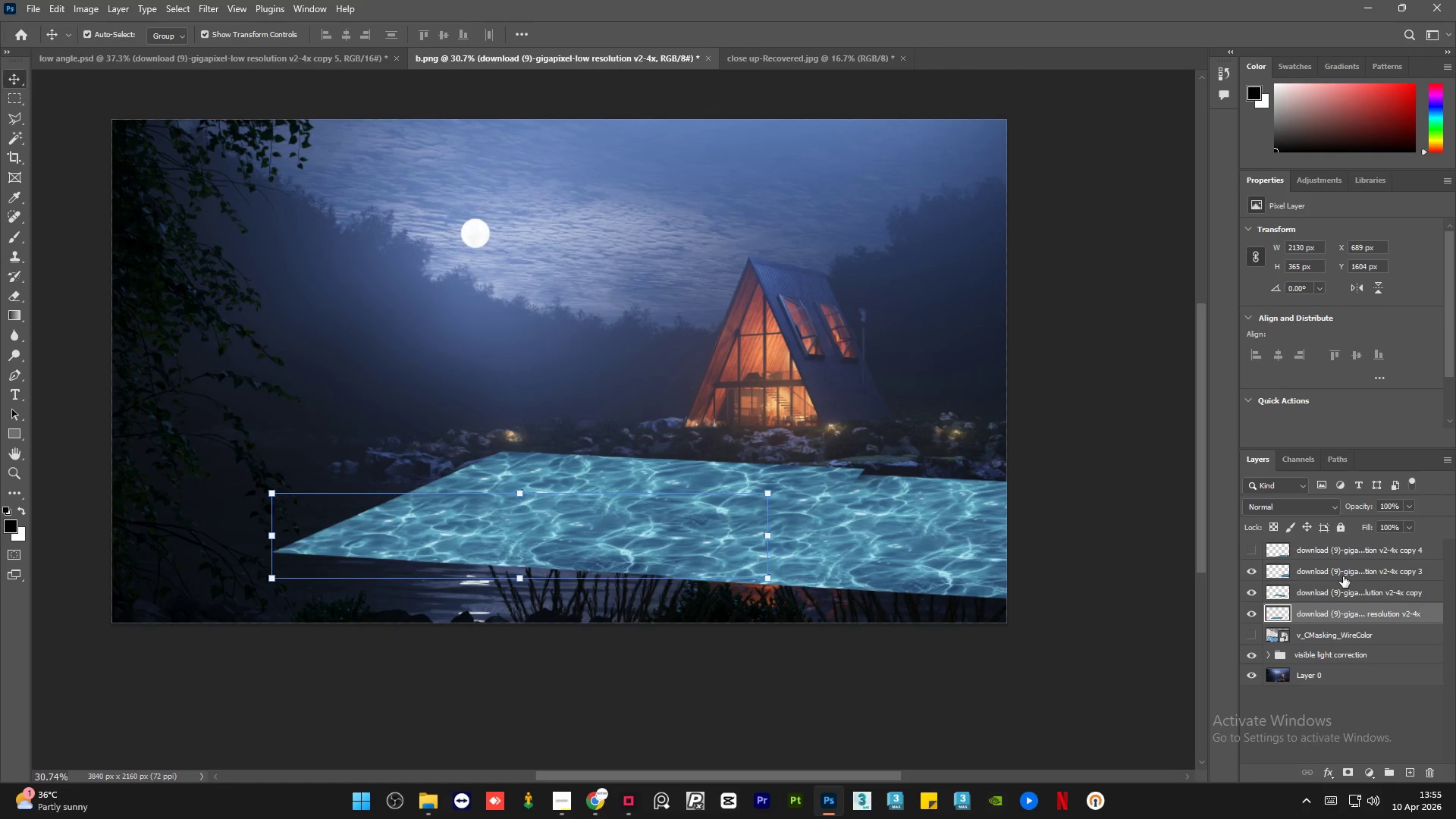 
hold_key(key=ShiftLeft, duration=0.86)
left_click([1343, 576])
 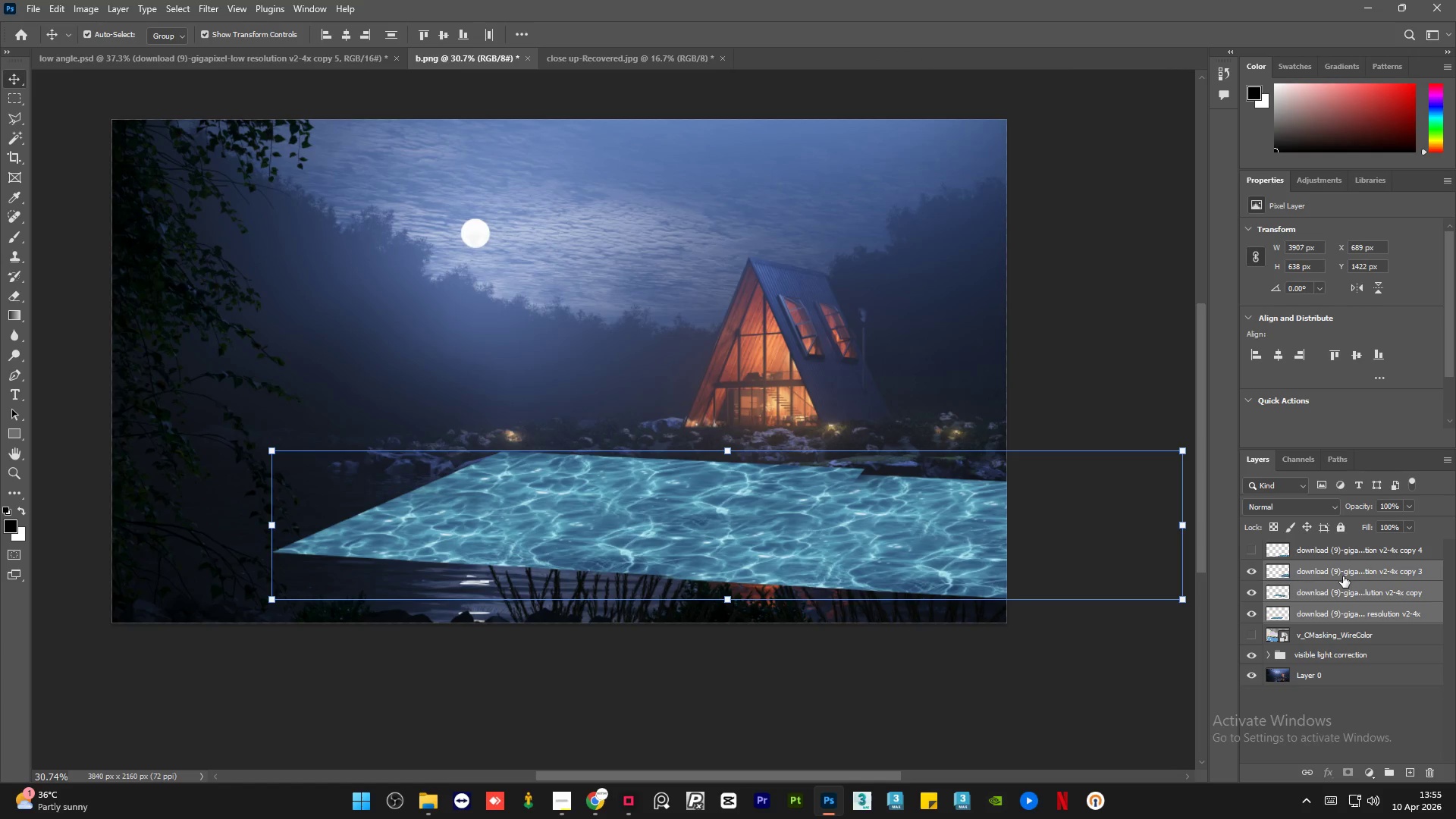 
key(Control+E)
 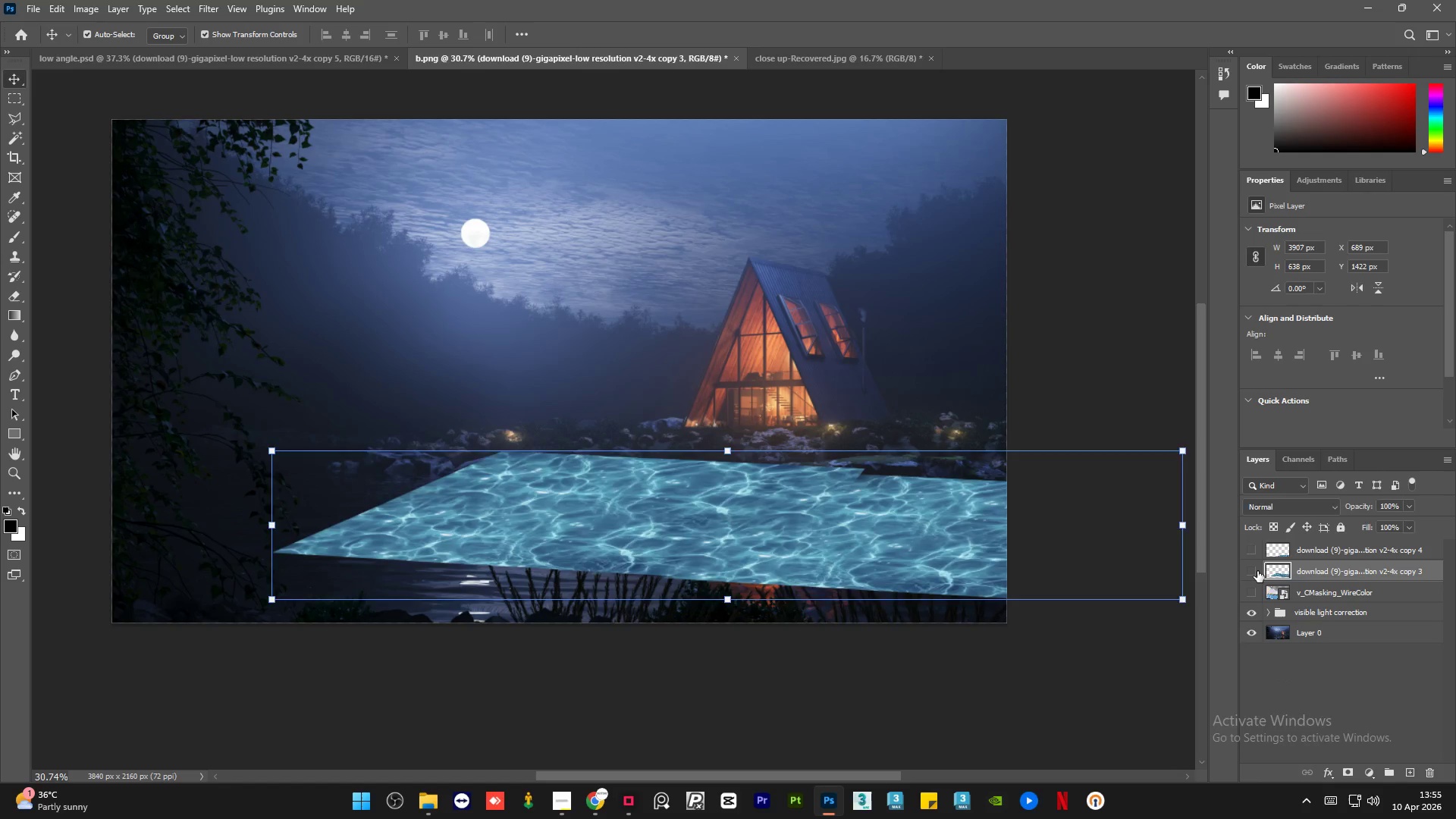 
double_click([1257, 571])
 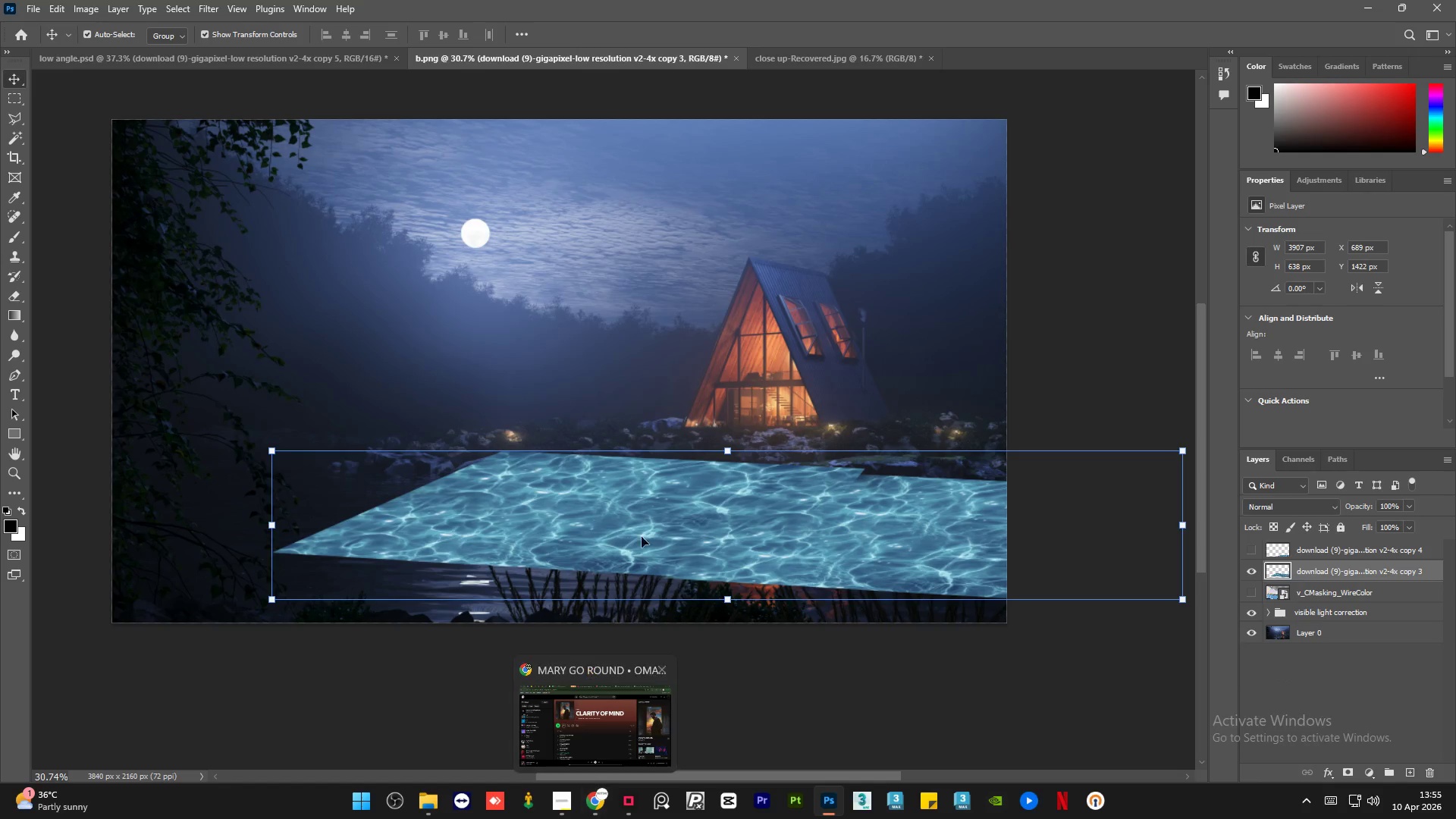 
key(MediaTrackPrevious)
 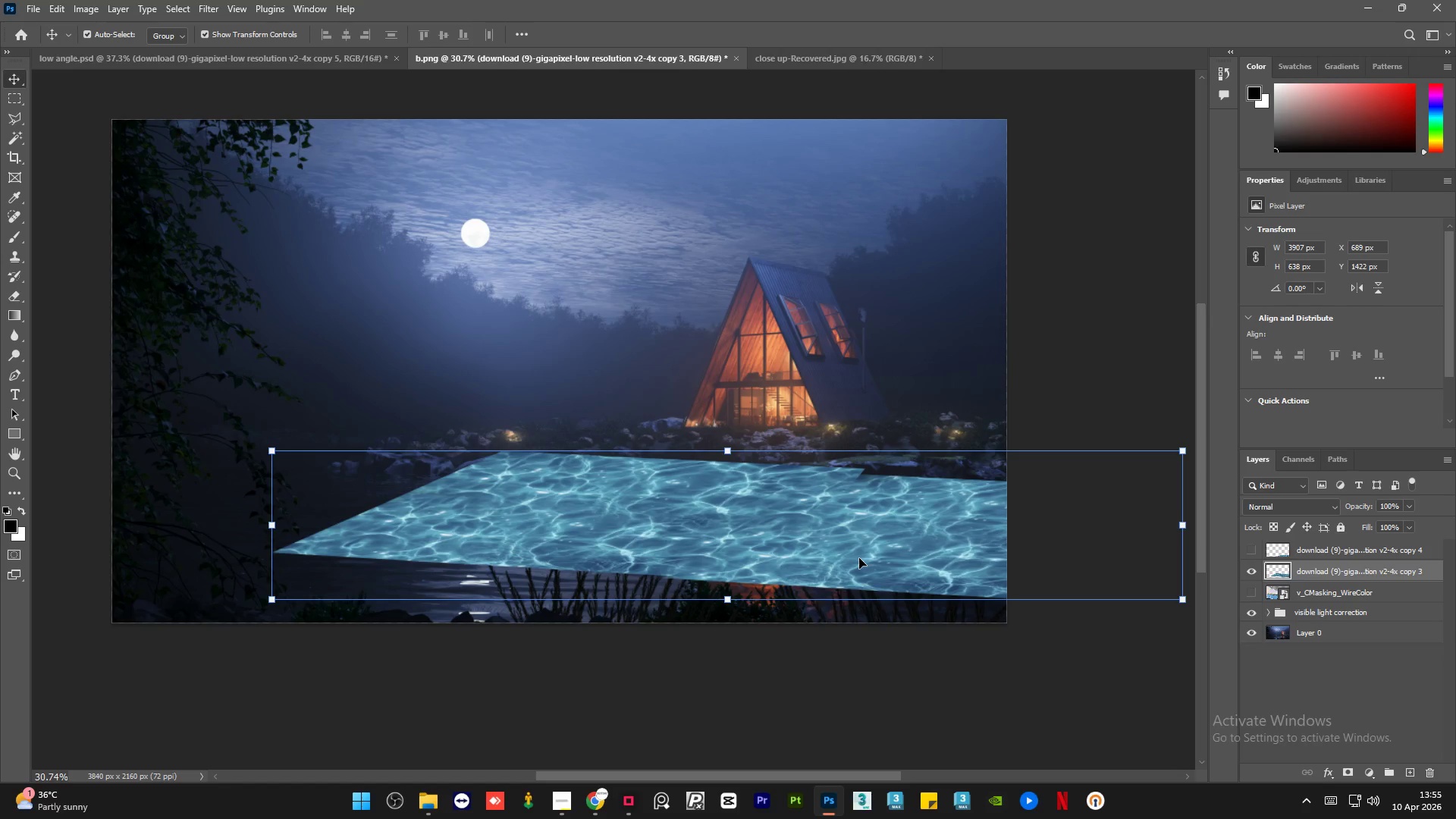 
wait(13.5)
 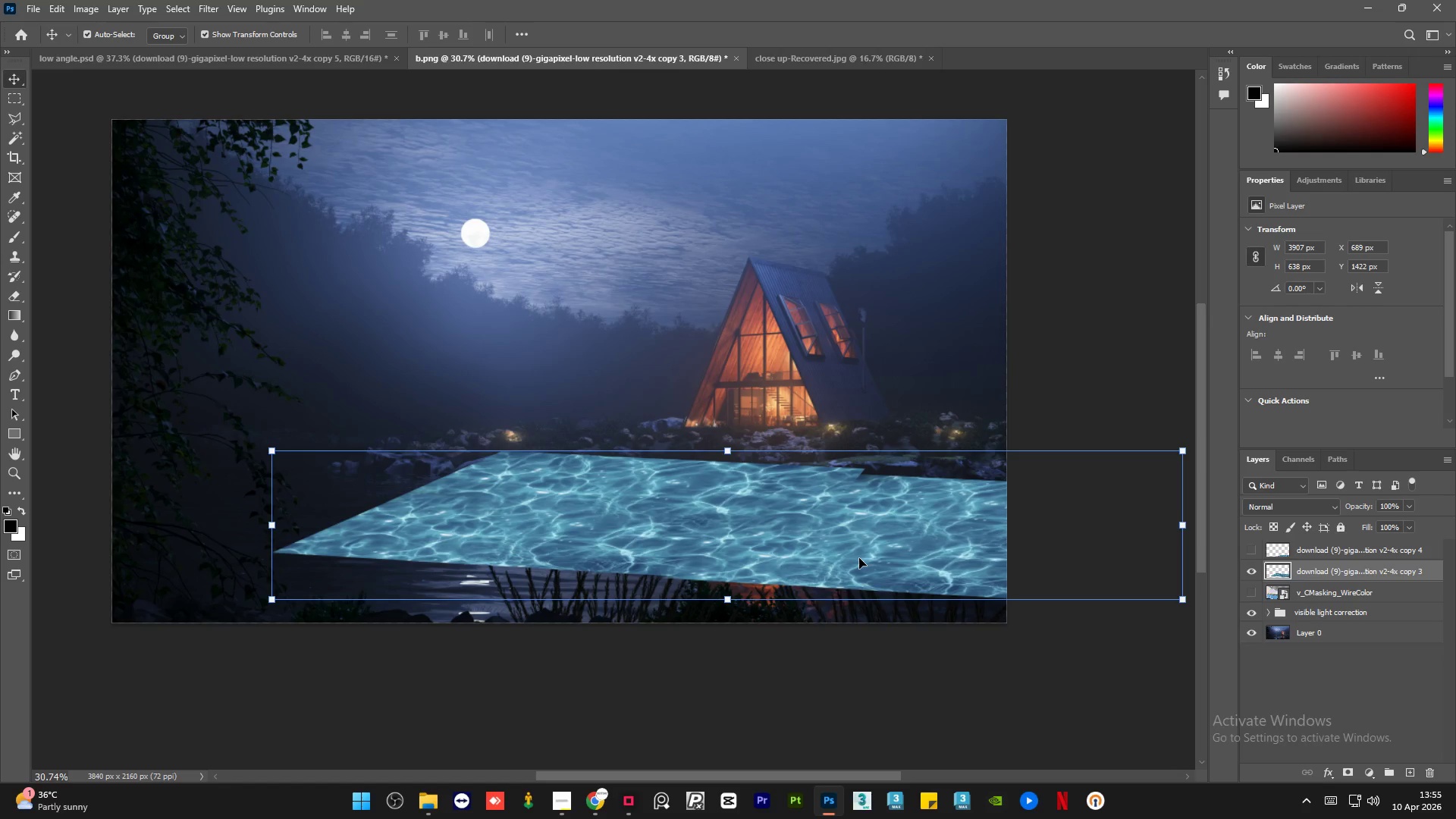 
left_click([1402, 595])
 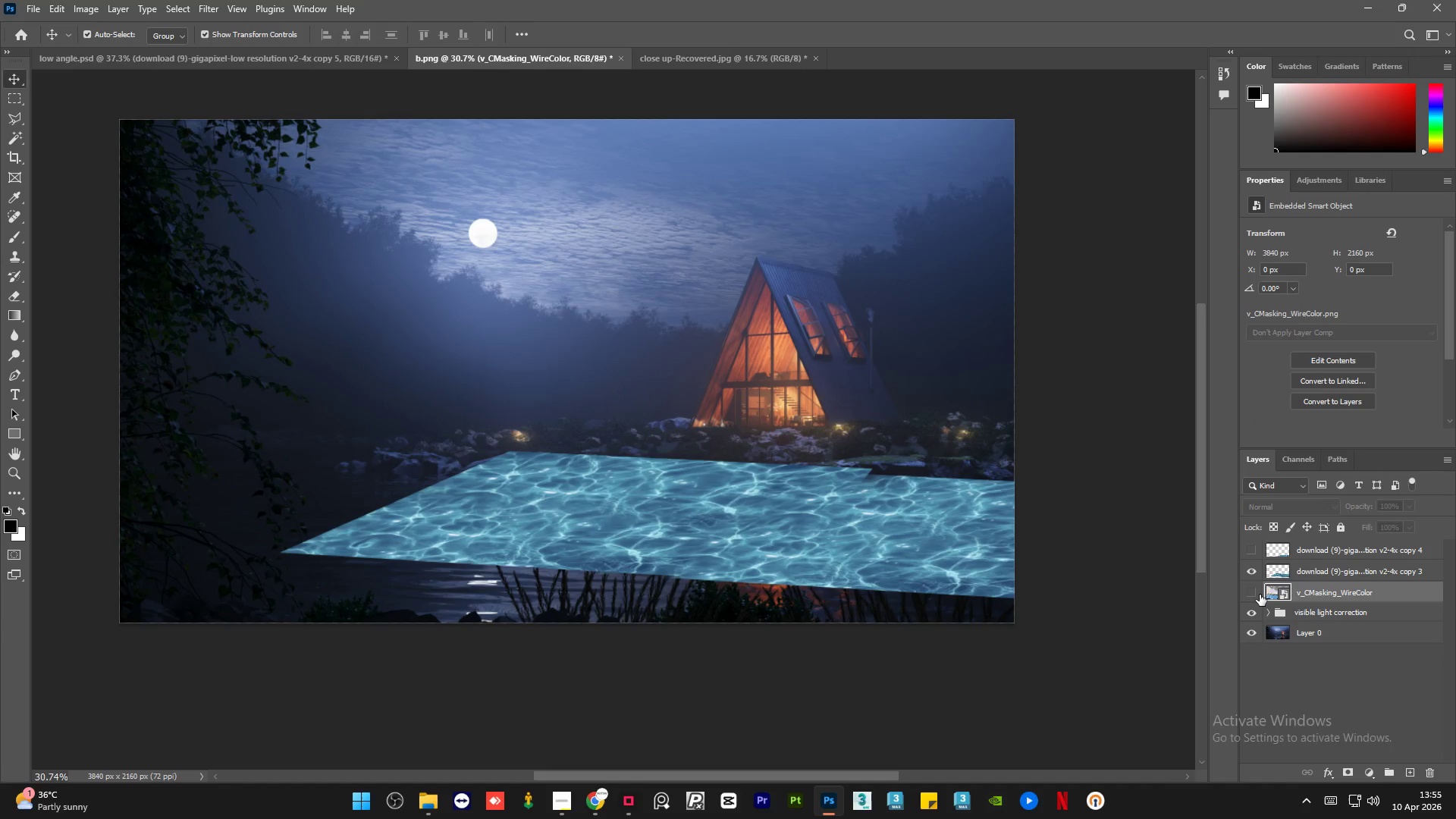 
left_click([1254, 594])
 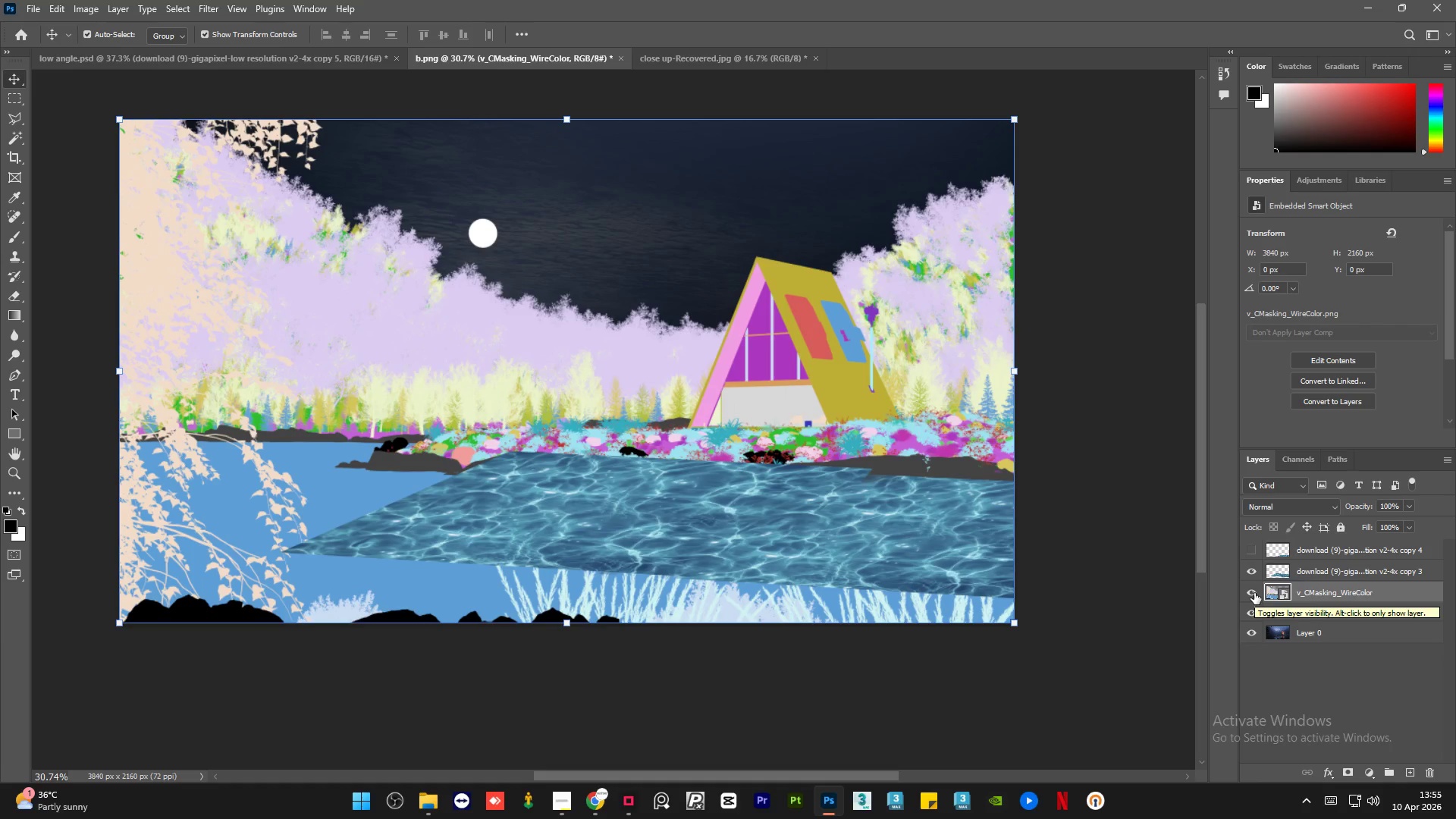 
left_click([1354, 573])
 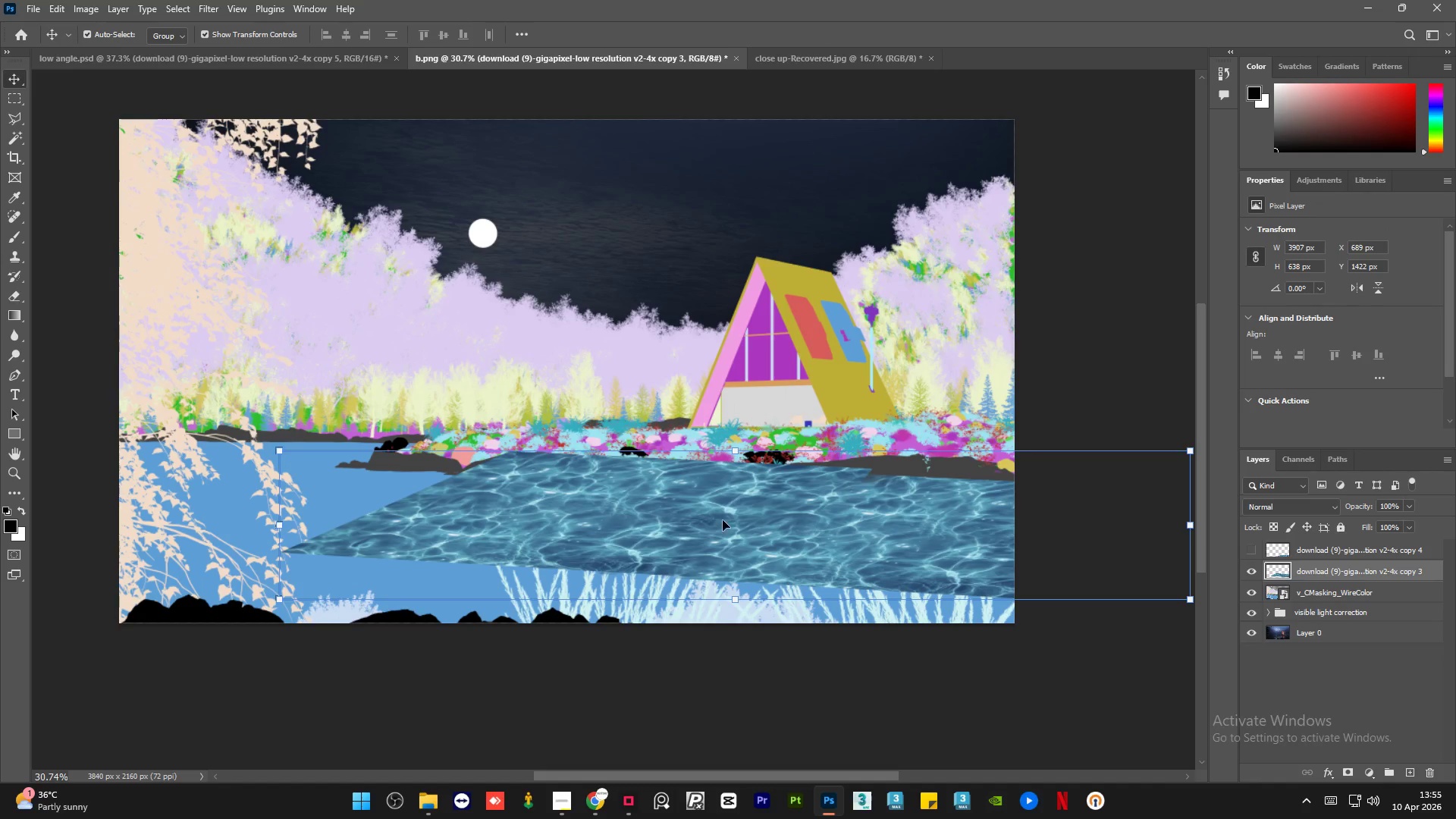 
left_click_drag(start_coordinate=[723, 519], to_coordinate=[717, 535])
 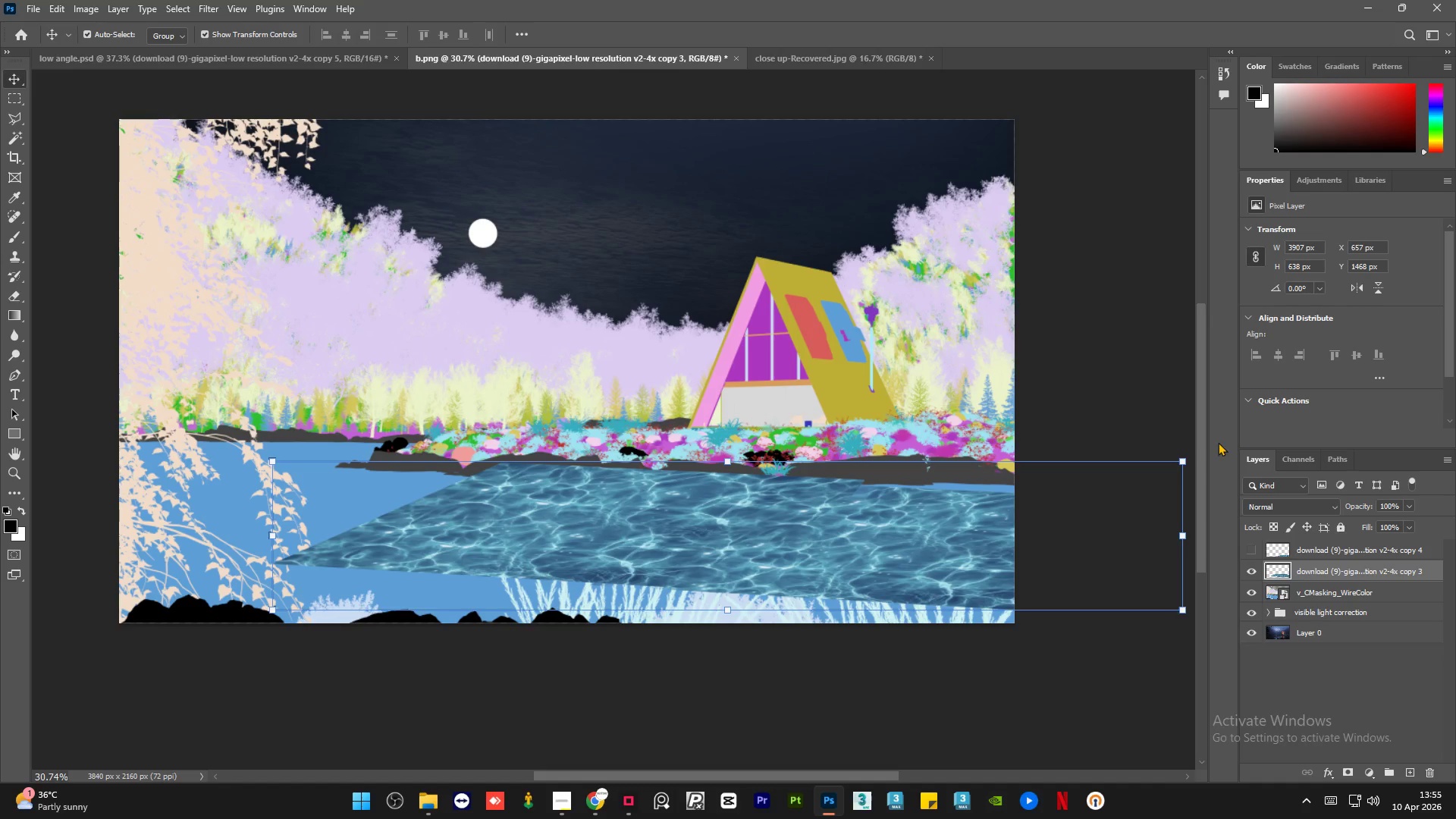 
hold_key(key=AltLeft, duration=0.39)
scroll: coordinate [838, 468], scroll_direction: down, amount: 2.0
 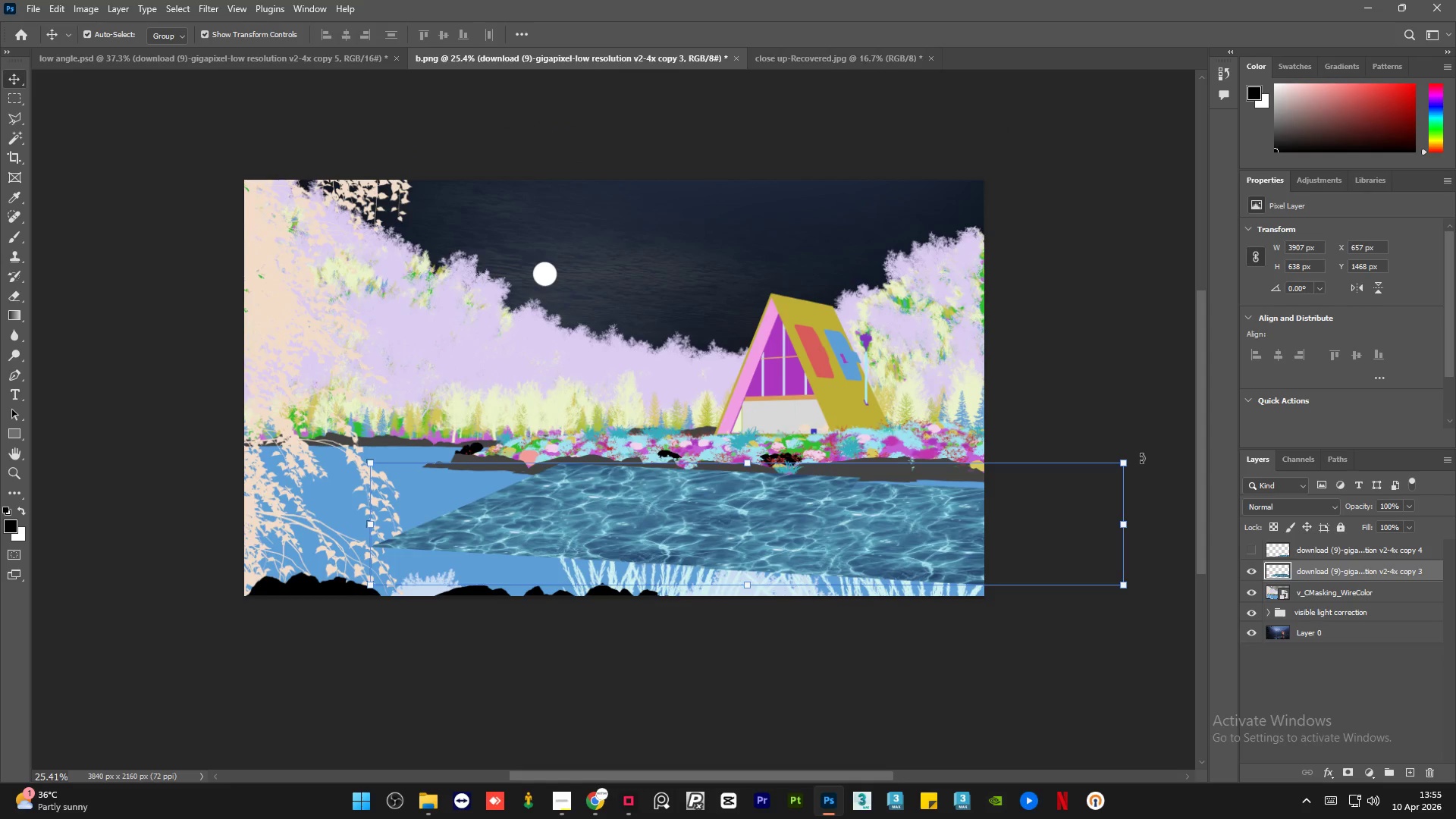 
left_click_drag(start_coordinate=[1141, 458], to_coordinate=[1141, 447])
 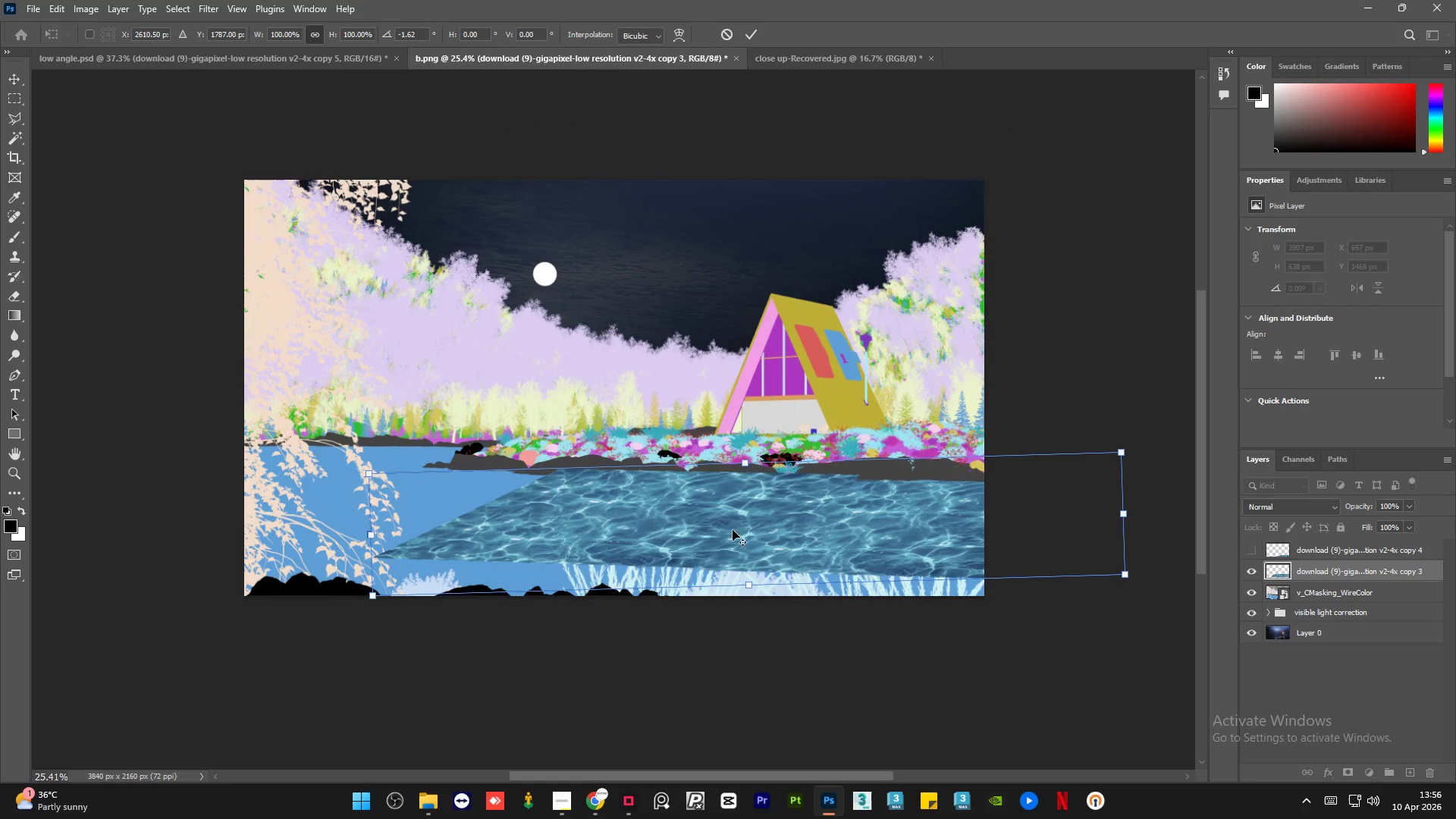 
hold_key(key=AltLeft, duration=0.7)
scroll: coordinate [806, 571], scroll_direction: up, amount: 4.0
 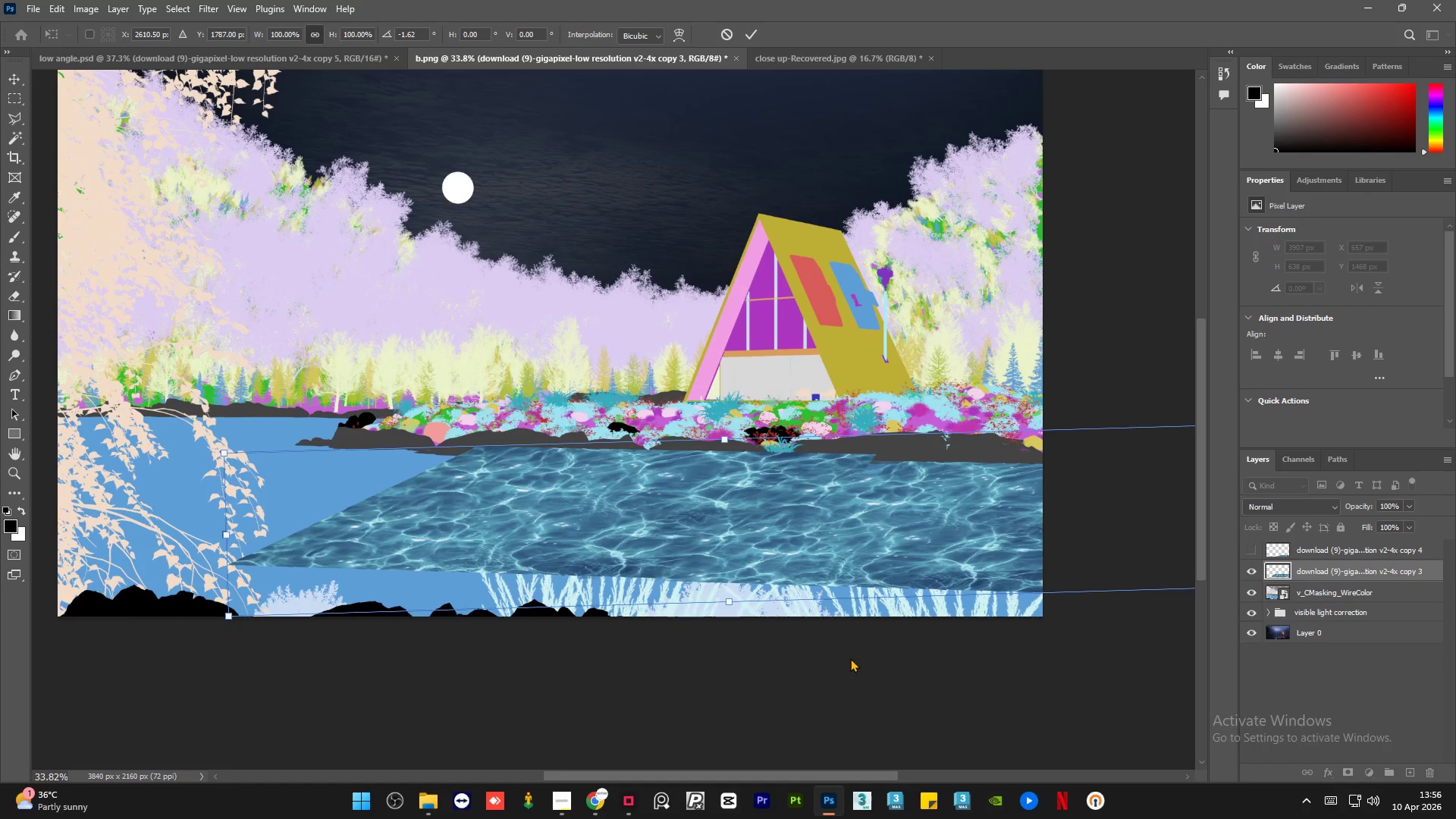 
left_click([849, 658])
 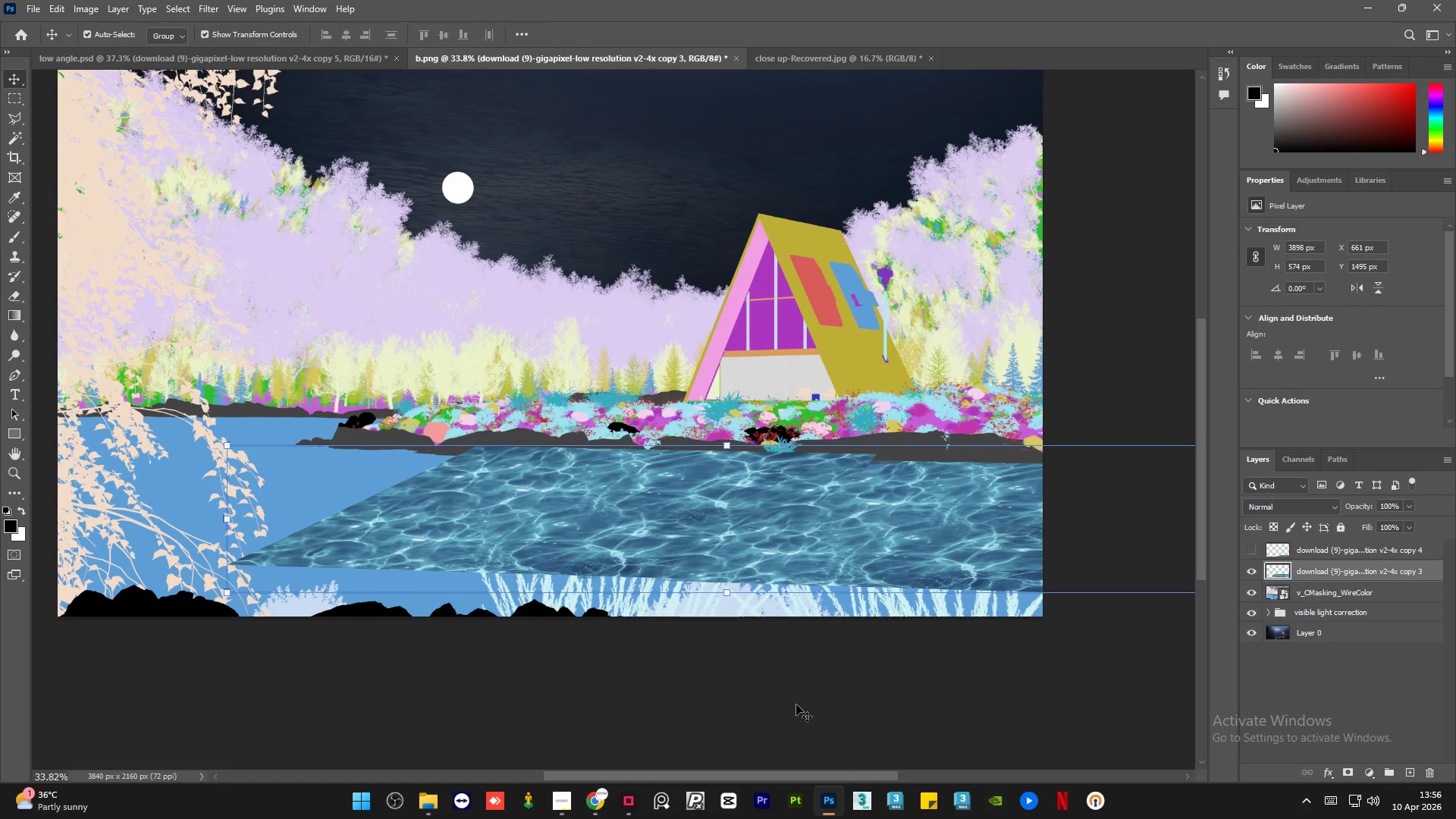 
left_click([911, 538])
 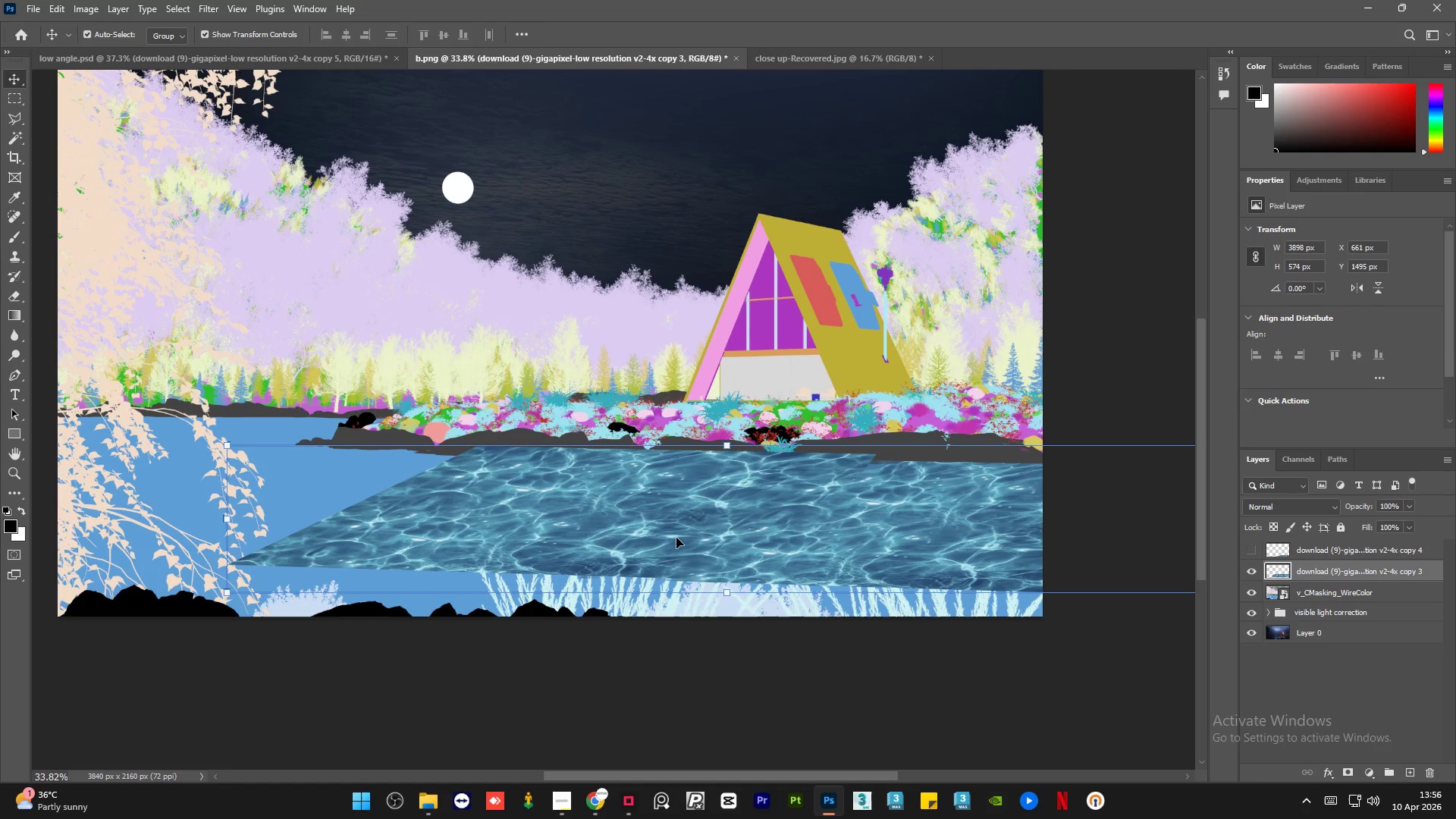 
hold_key(key=AltLeft, duration=1.5)
 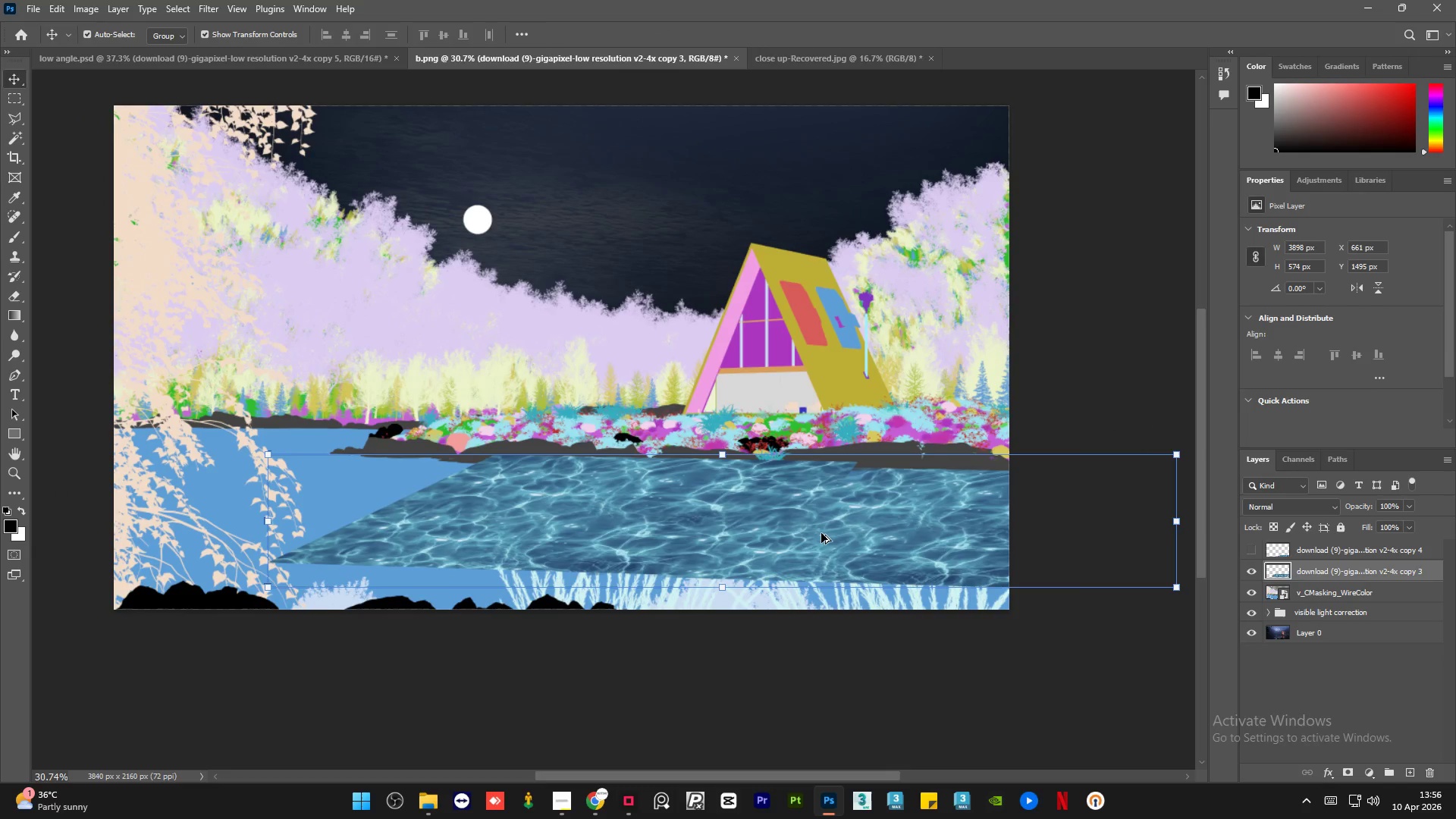 
hold_key(key=AltLeft, duration=1.22)
 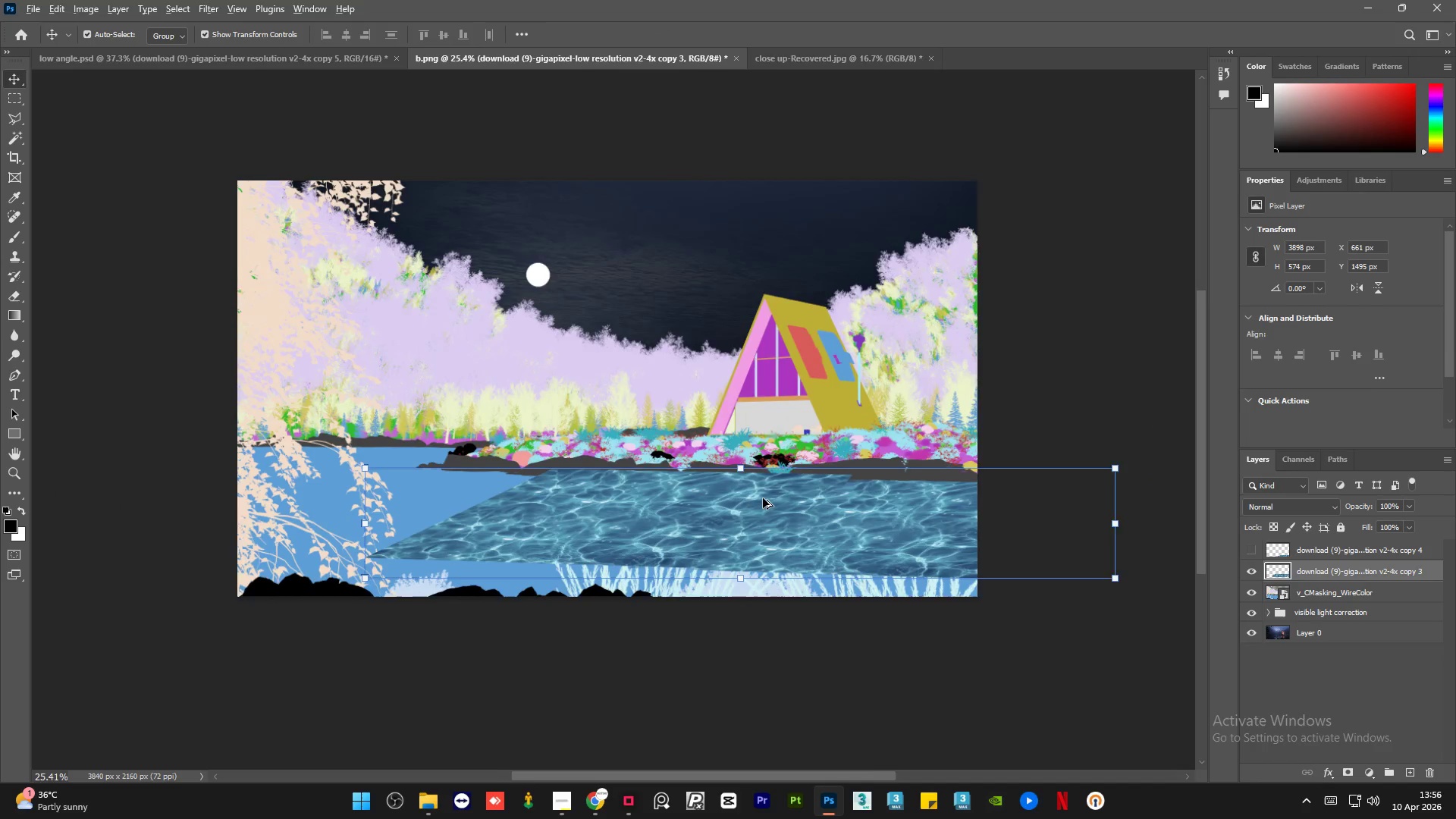 
scroll: coordinate [676, 538], scroll_direction: down, amount: 1.0
 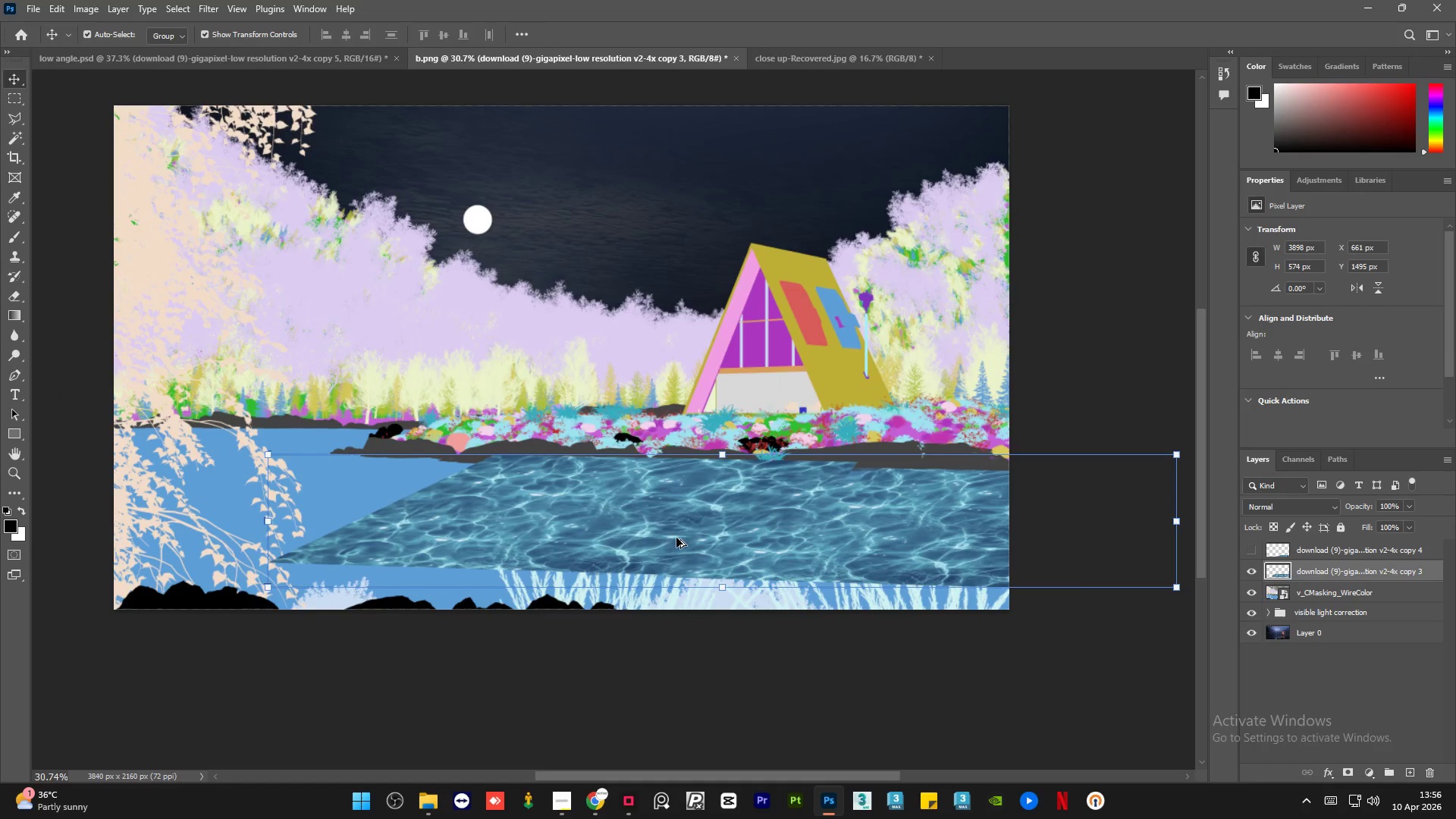 
hold_key(key=AltLeft, duration=0.7)
 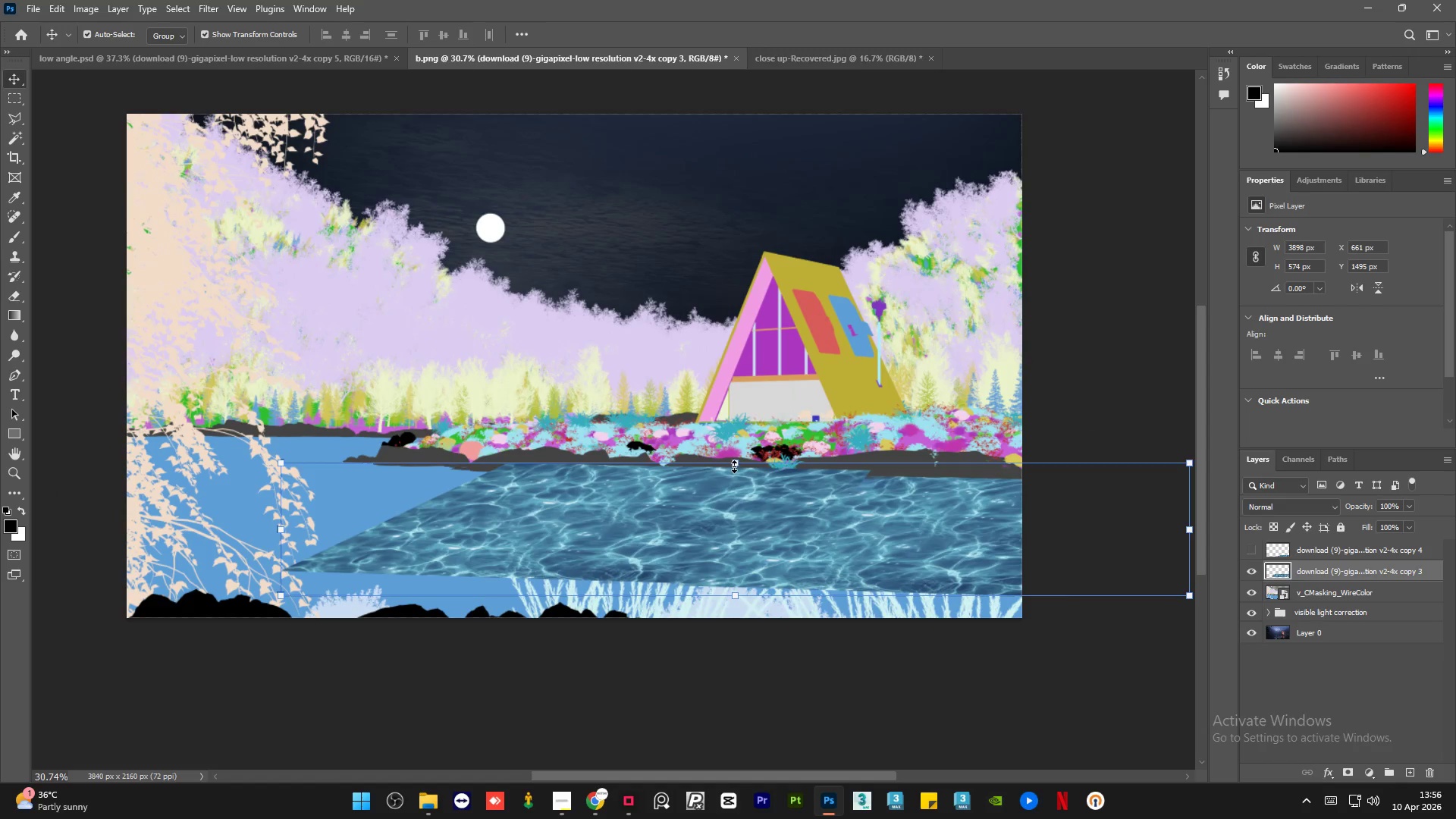 
scroll: coordinate [822, 537], scroll_direction: down, amount: 2.0
 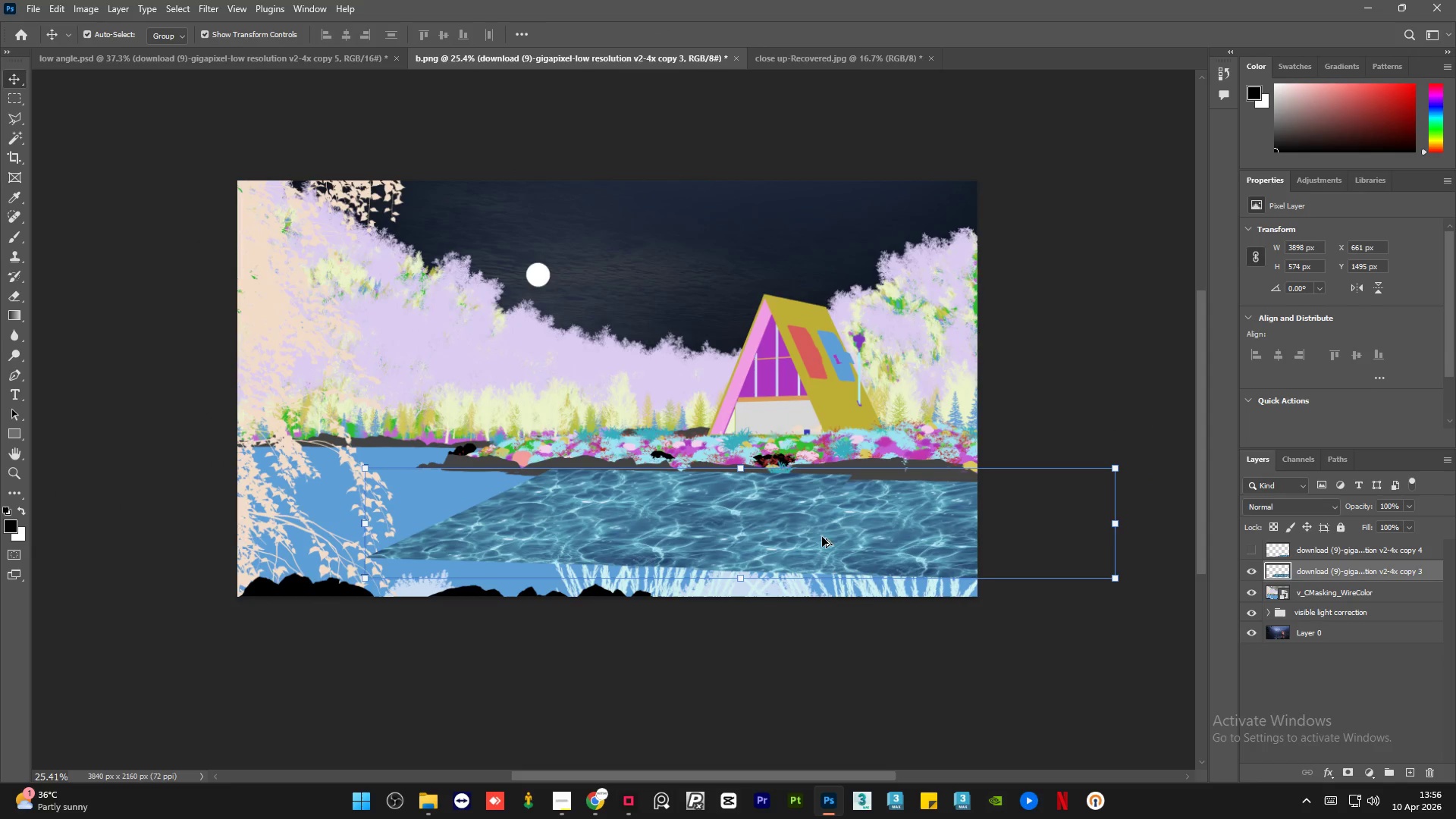 
scroll: coordinate [762, 498], scroll_direction: up, amount: 2.0
 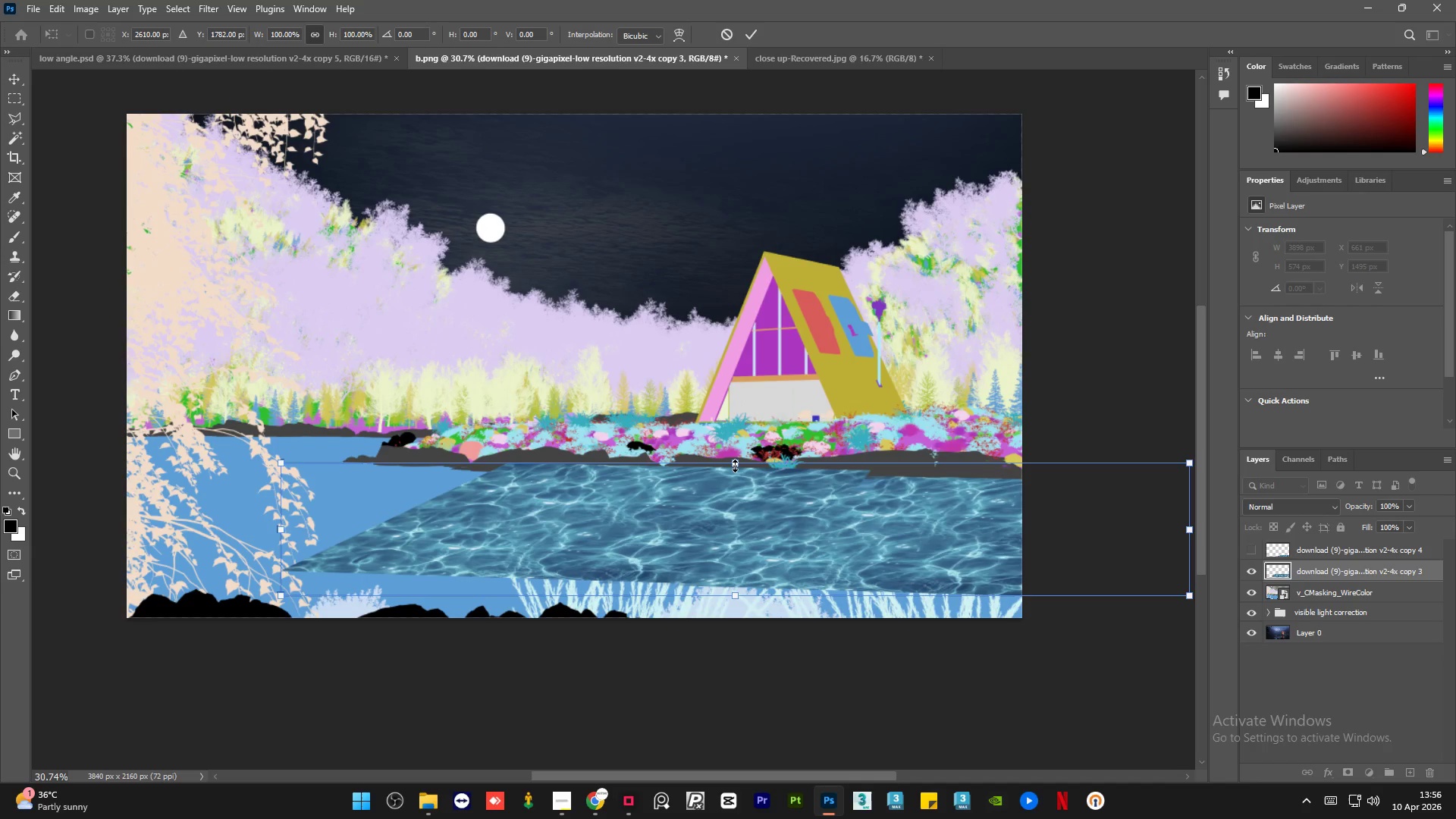 
right_click([735, 466])
 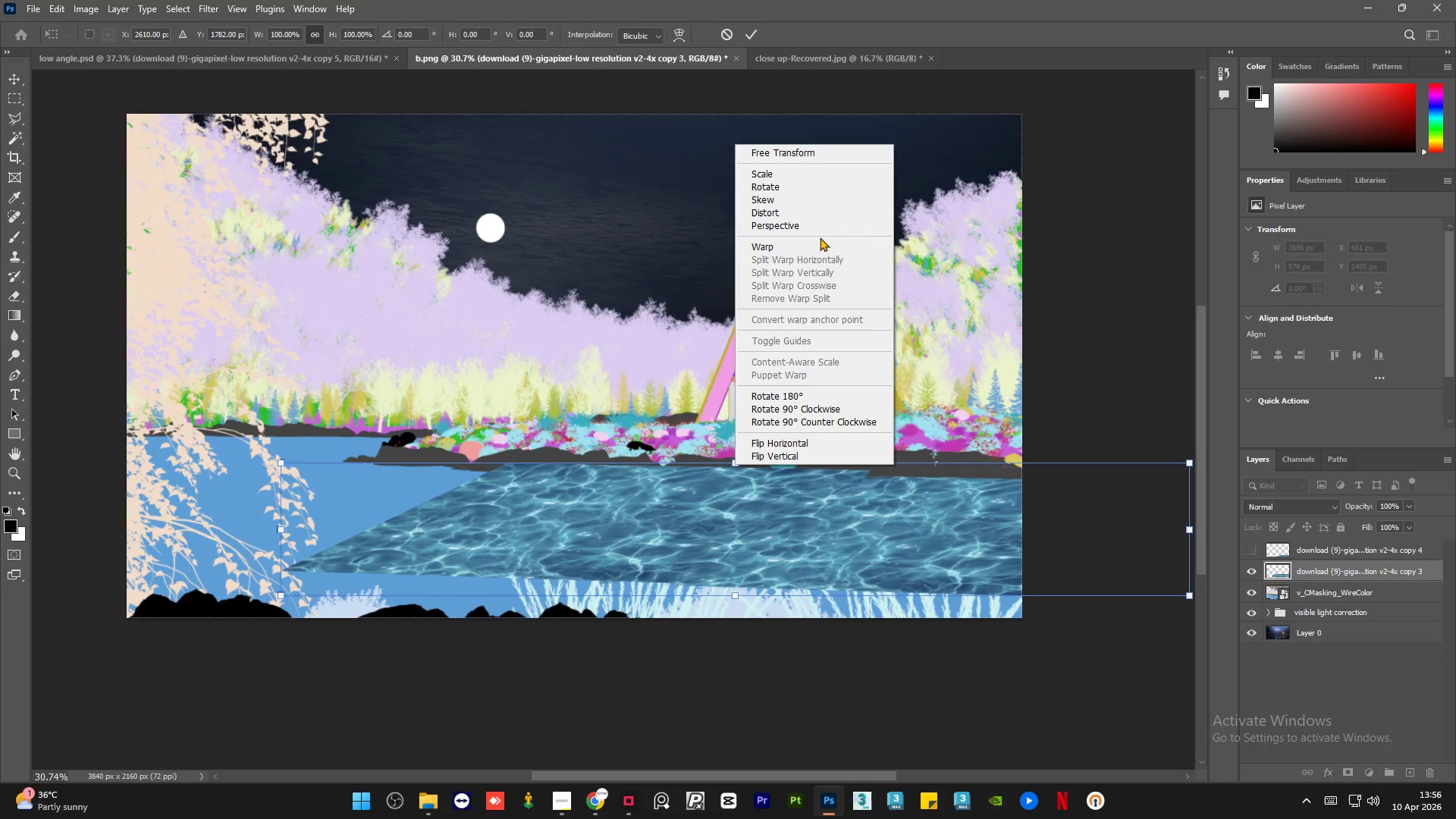 
left_click([820, 231])
 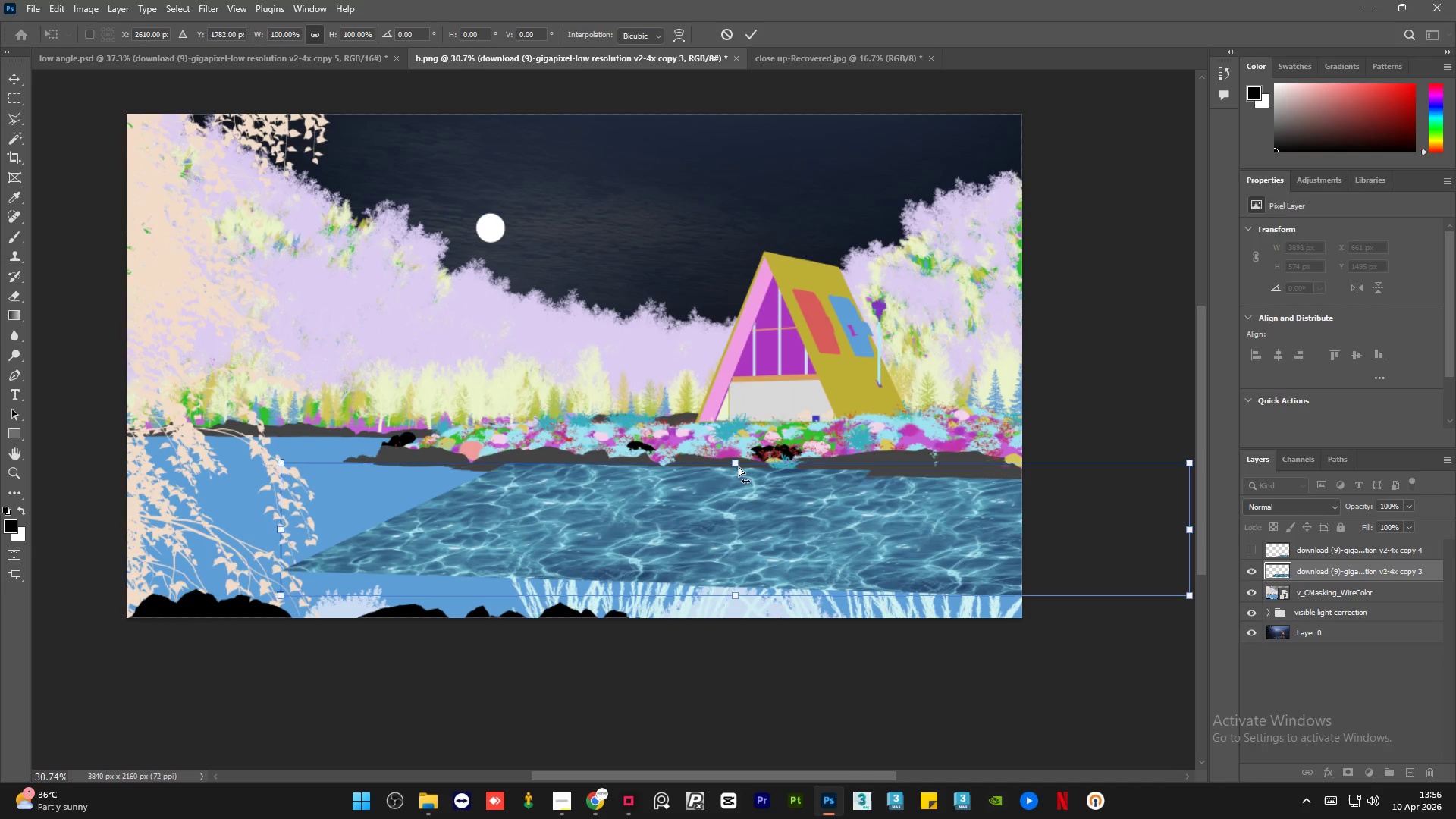 
left_click_drag(start_coordinate=[738, 466], to_coordinate=[739, 473])
 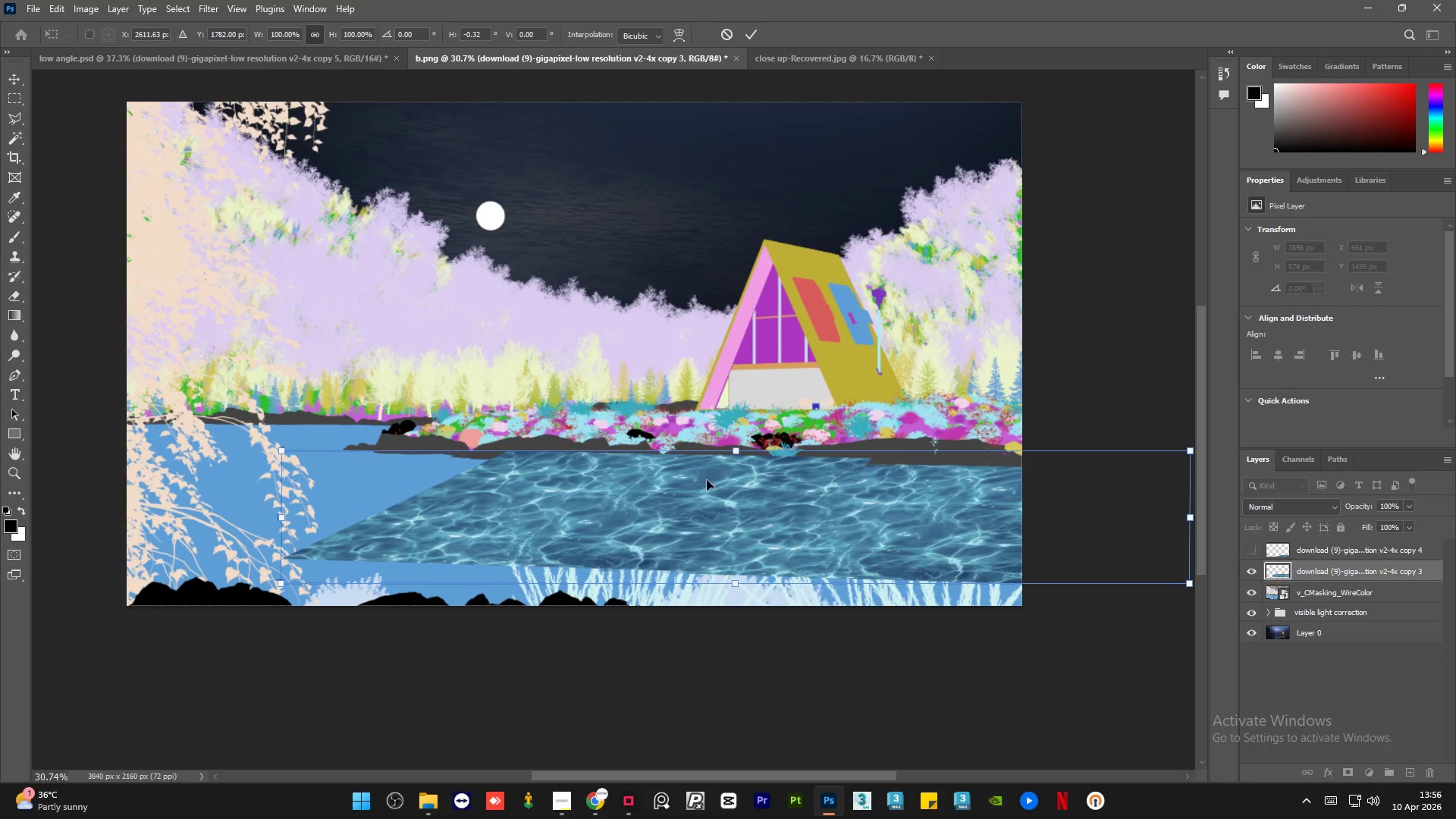 
hold_key(key=AltLeft, duration=0.44)
 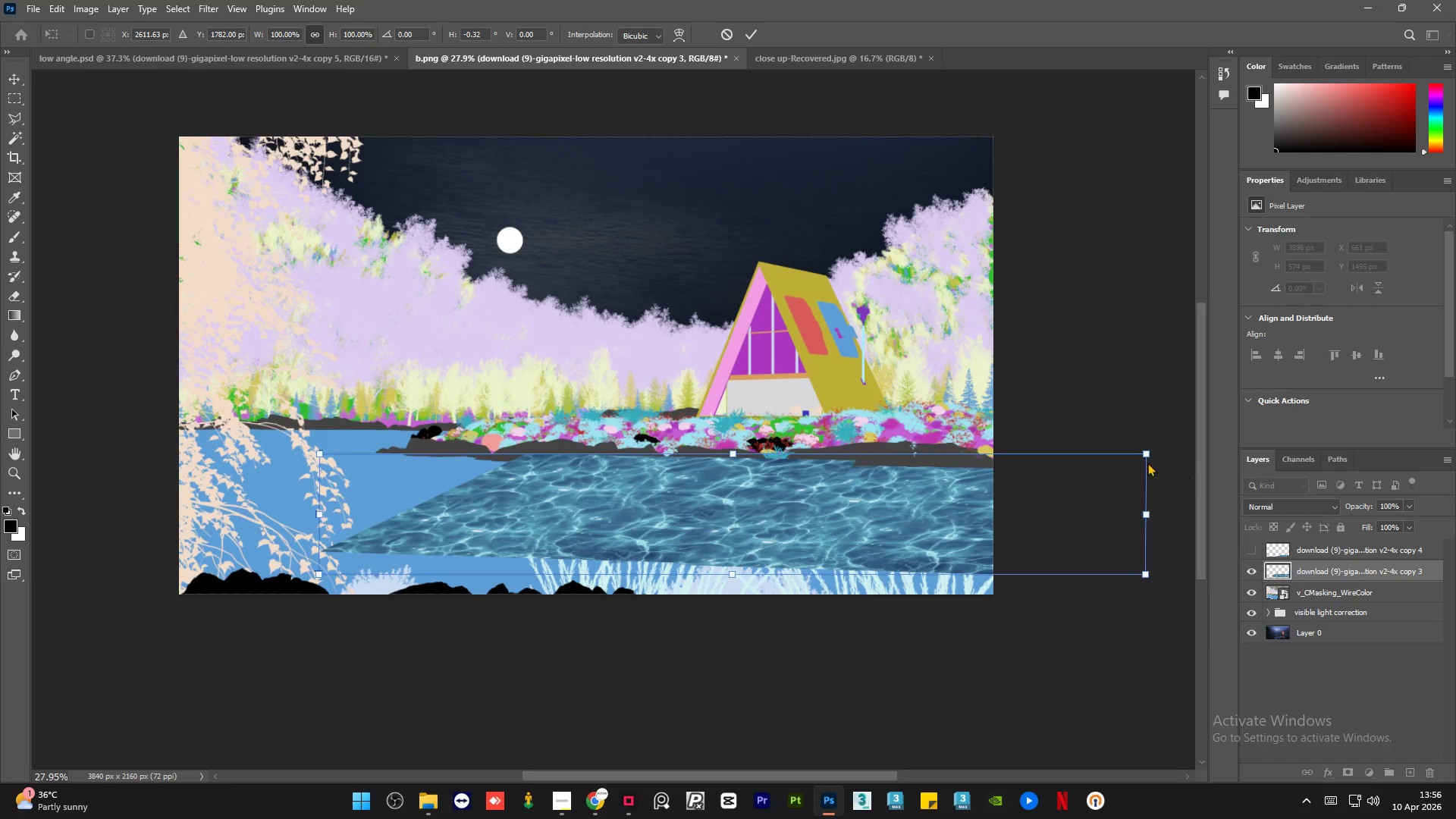 
scroll: coordinate [707, 481], scroll_direction: down, amount: 2.0
 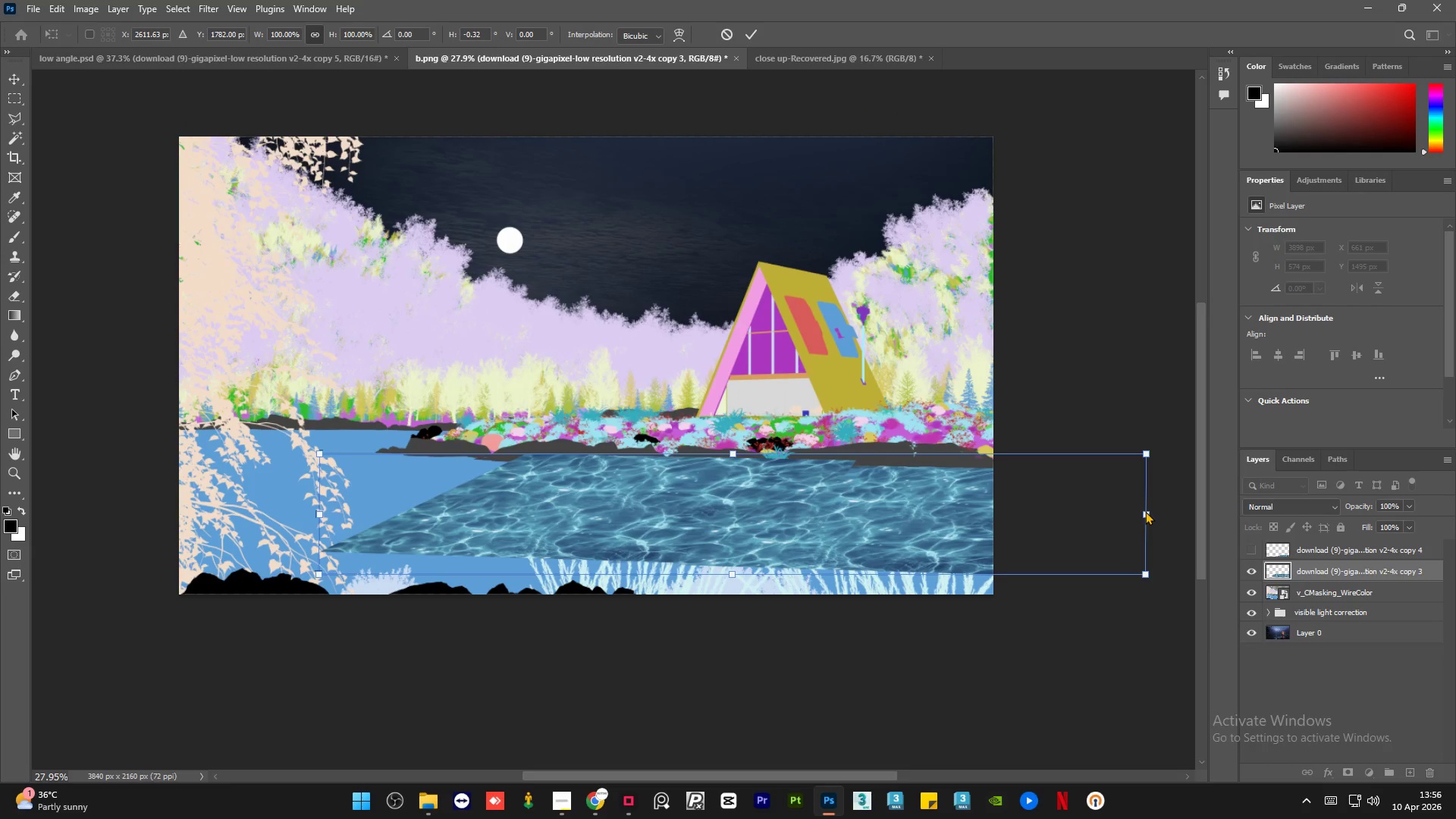 
left_click_drag(start_coordinate=[1145, 515], to_coordinate=[1145, 524])
 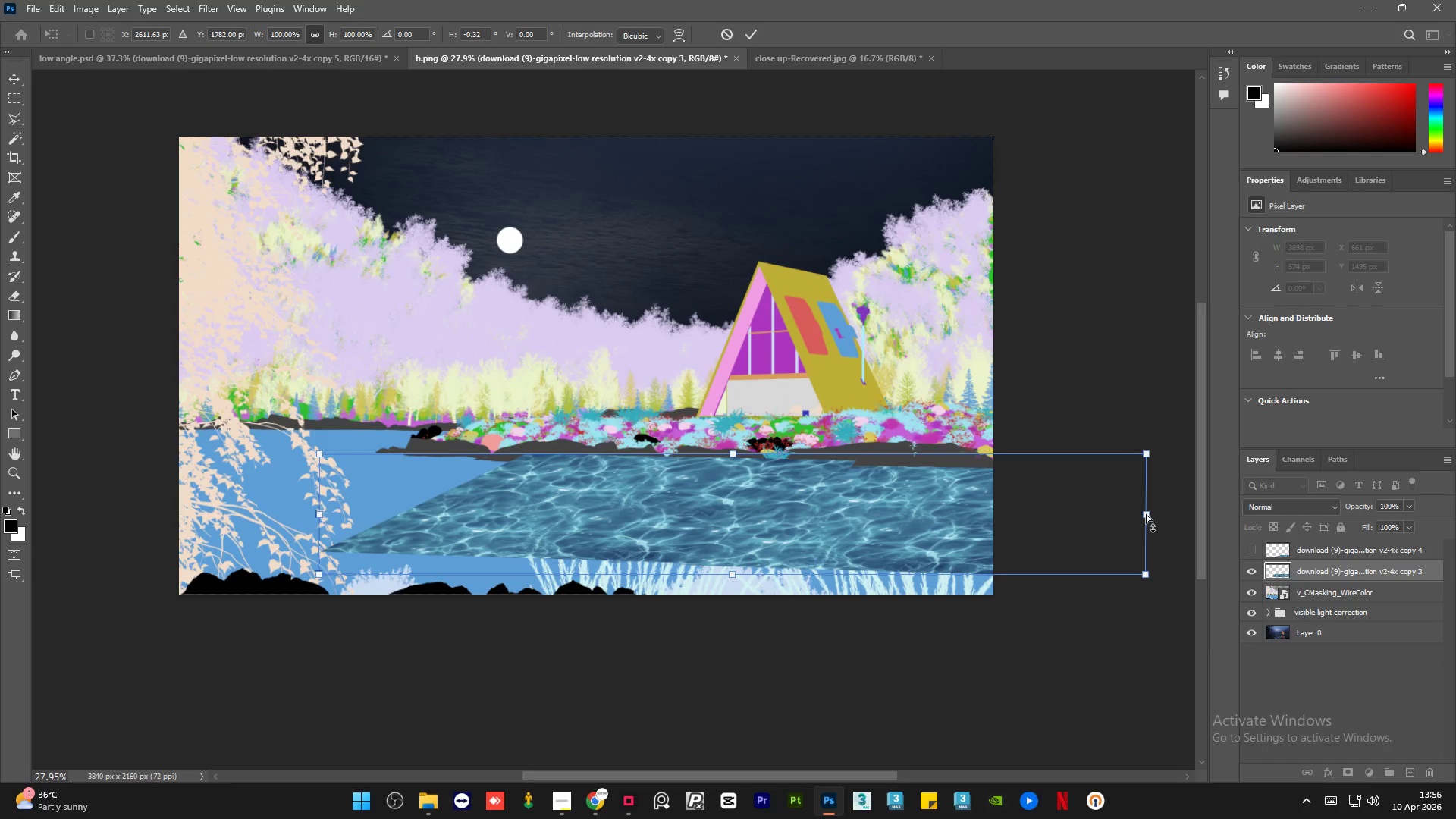 
left_click_drag(start_coordinate=[1147, 514], to_coordinate=[1151, 513])
 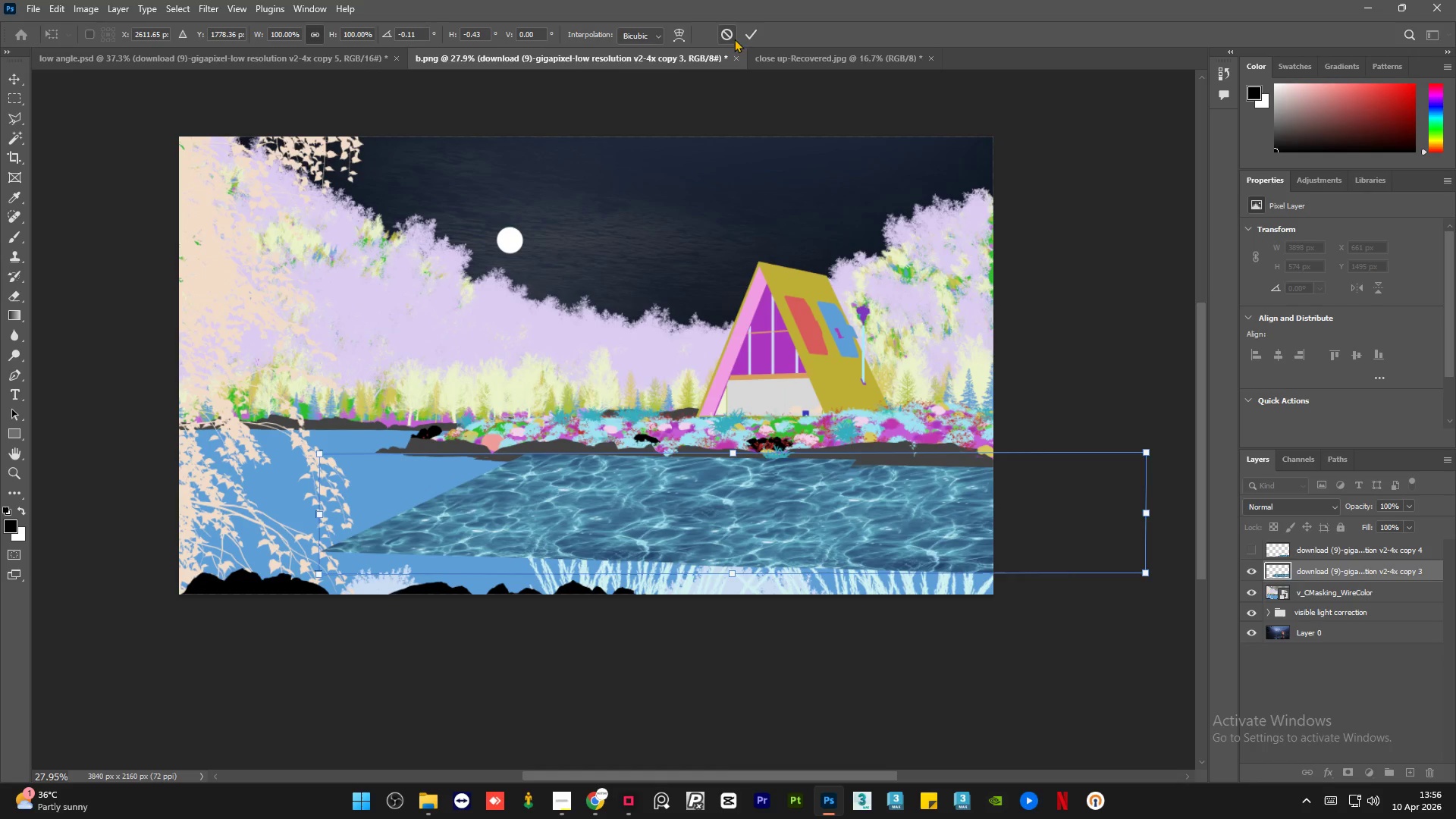 
left_click([749, 41])
 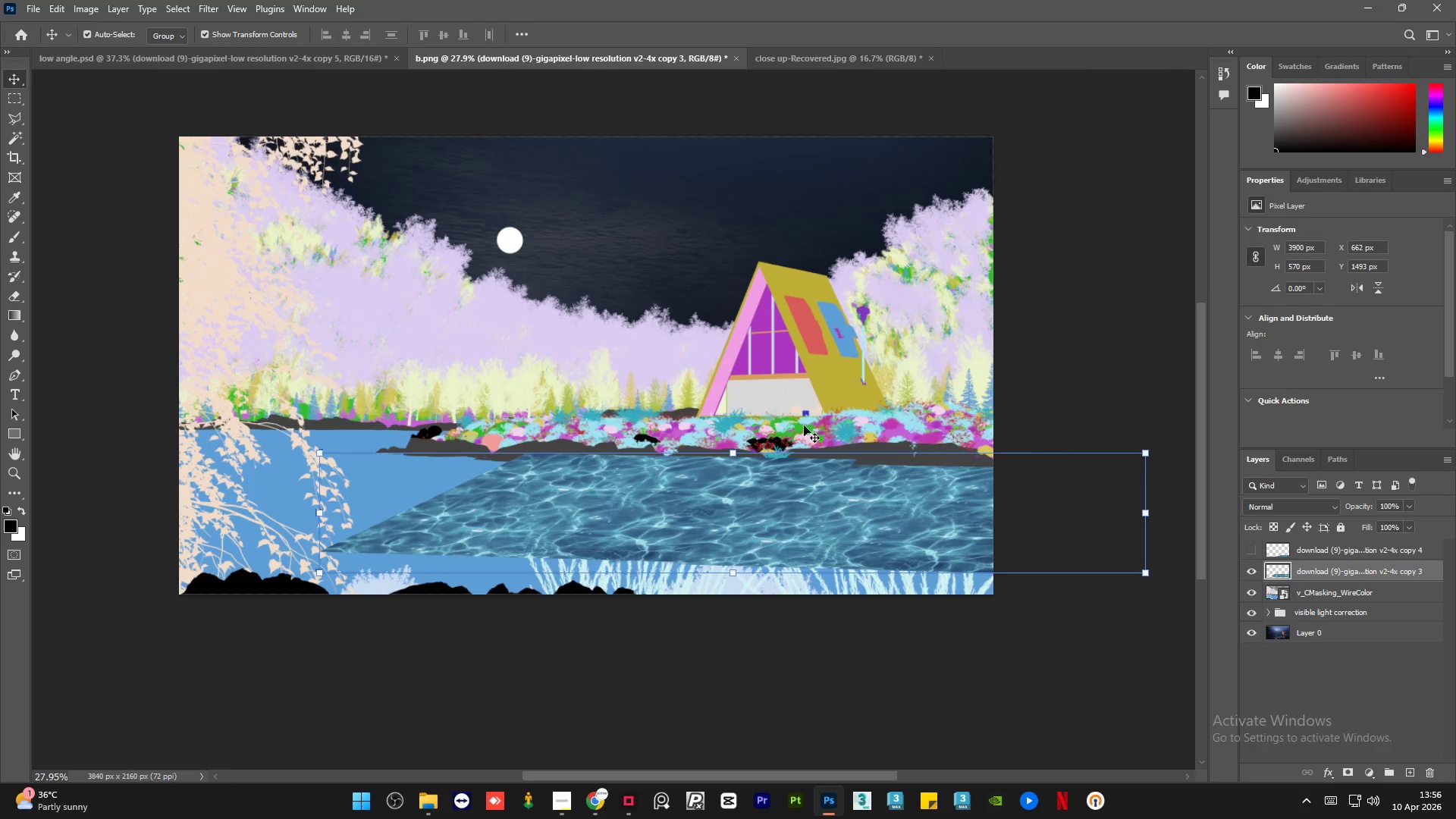 
right_click([817, 507])
 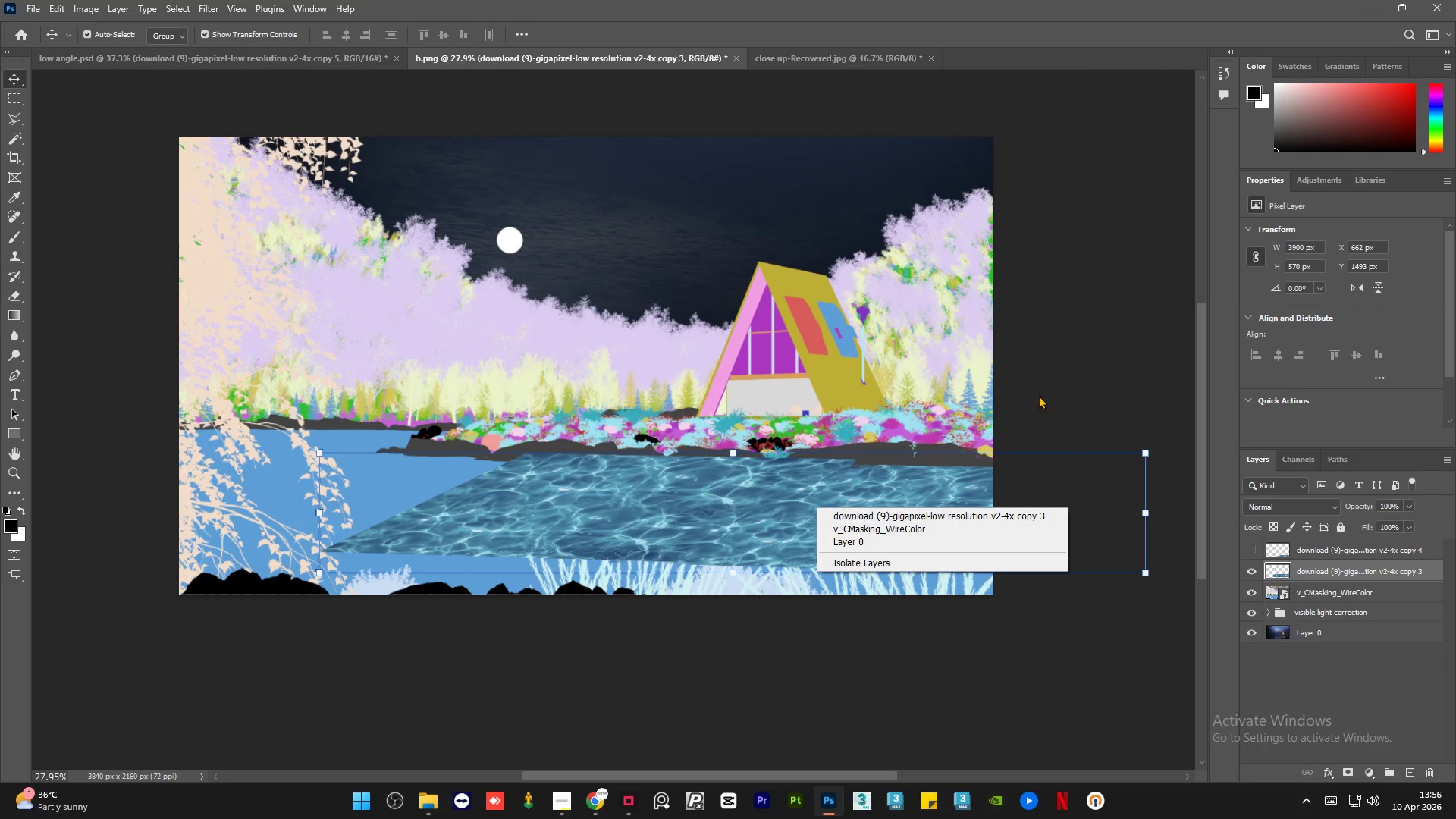 
left_click([1045, 387])
 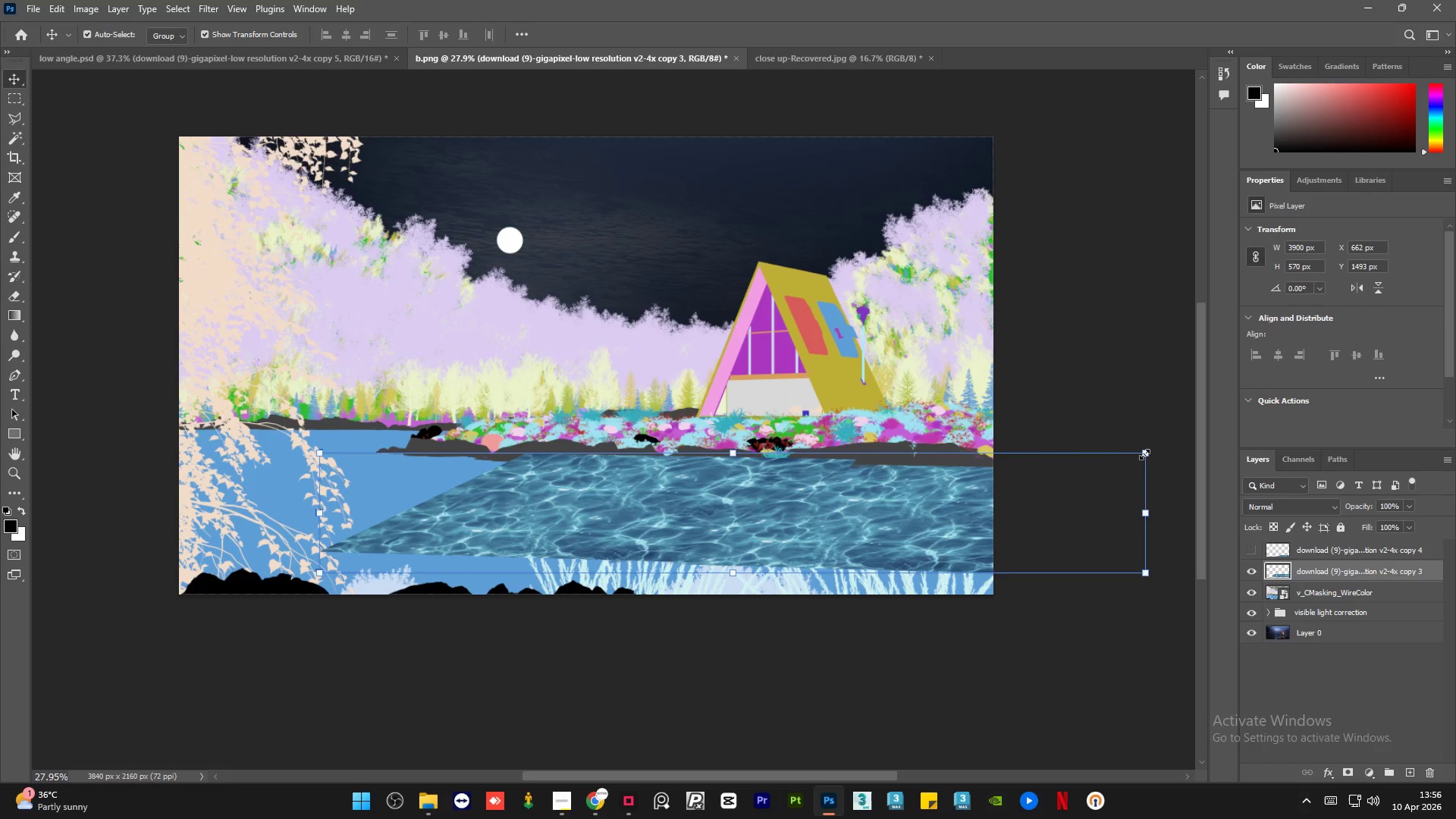 
left_click([1145, 453])
 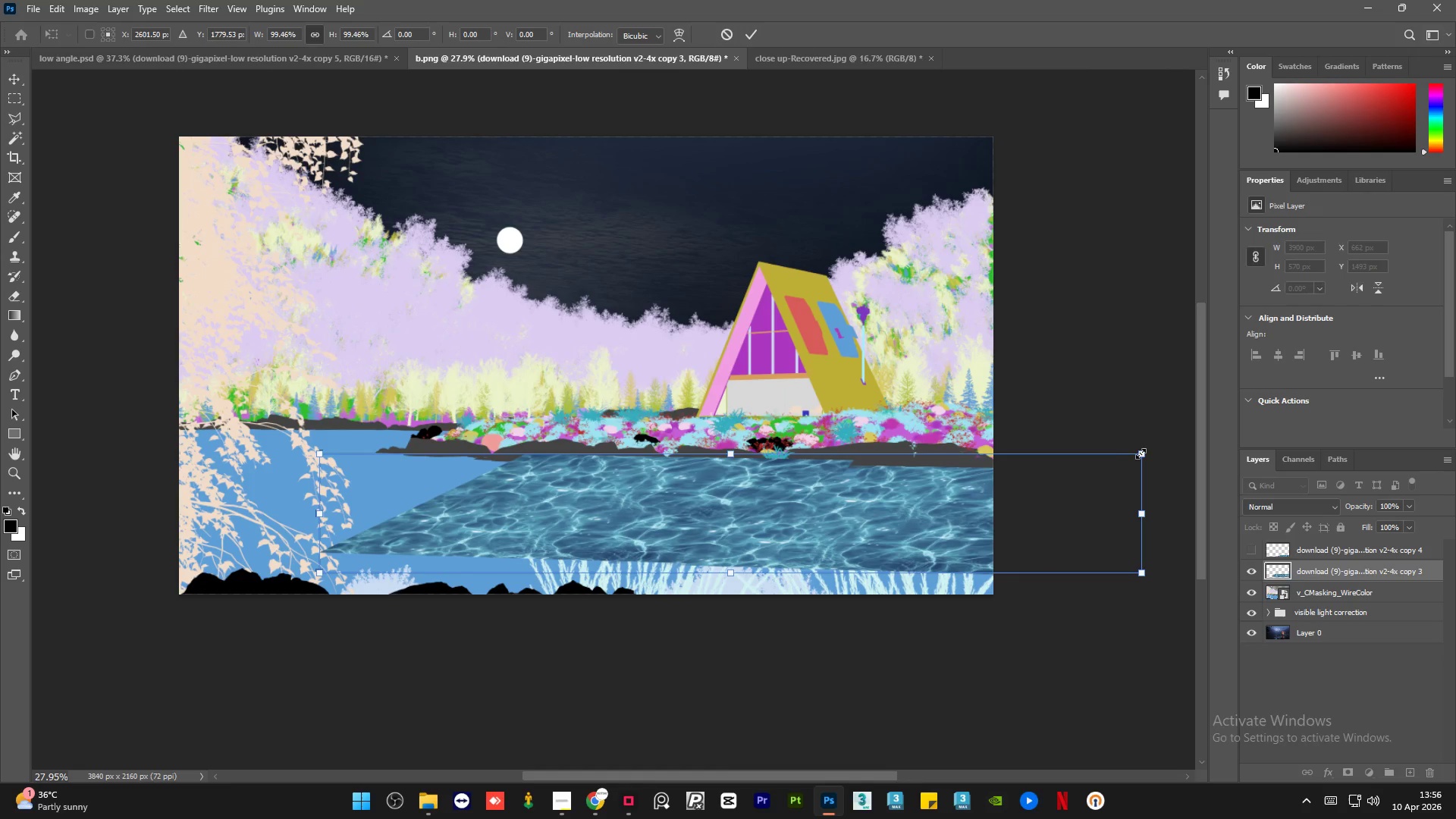 
key(Control+Z)
 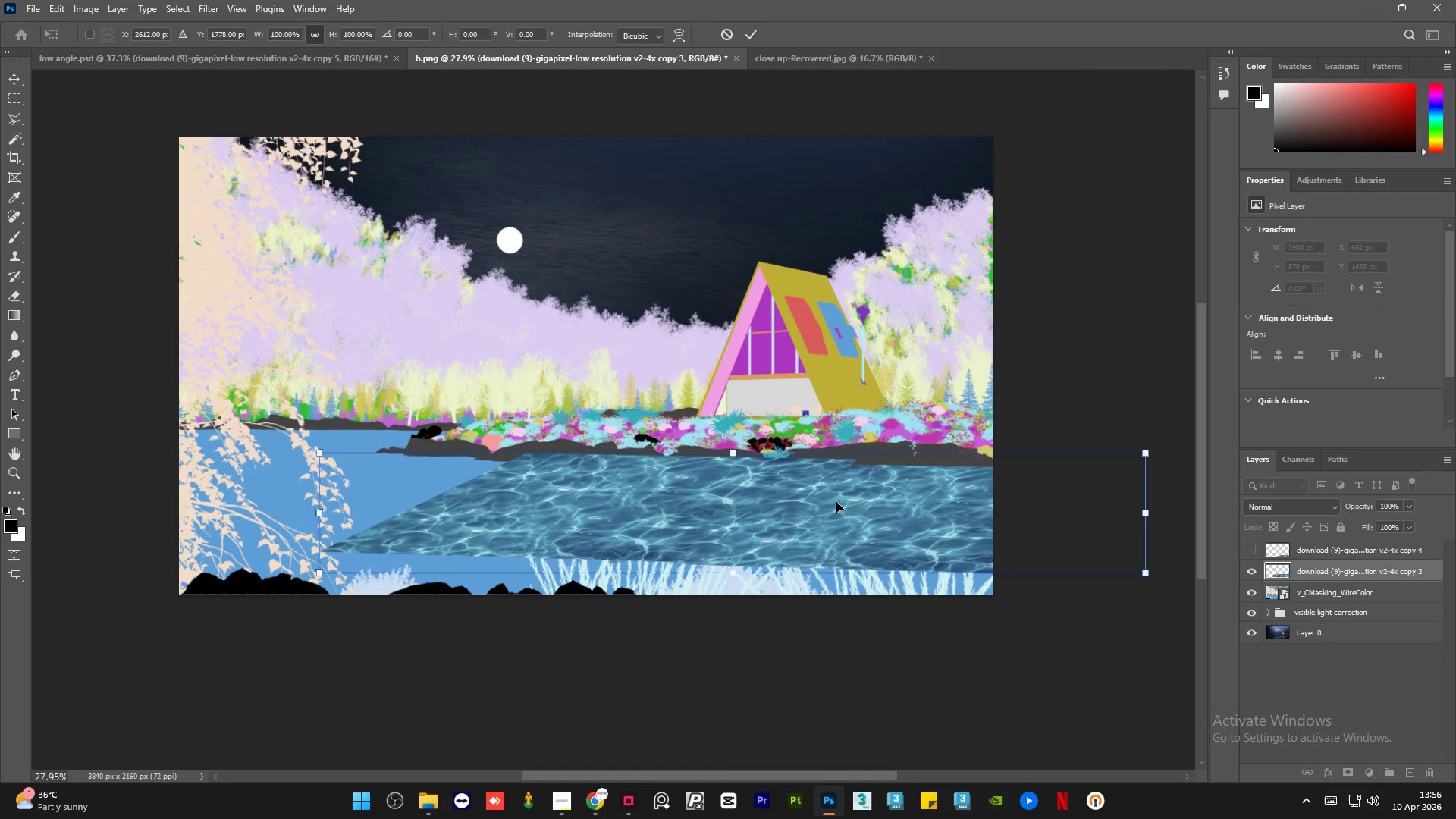 
right_click([836, 502])
 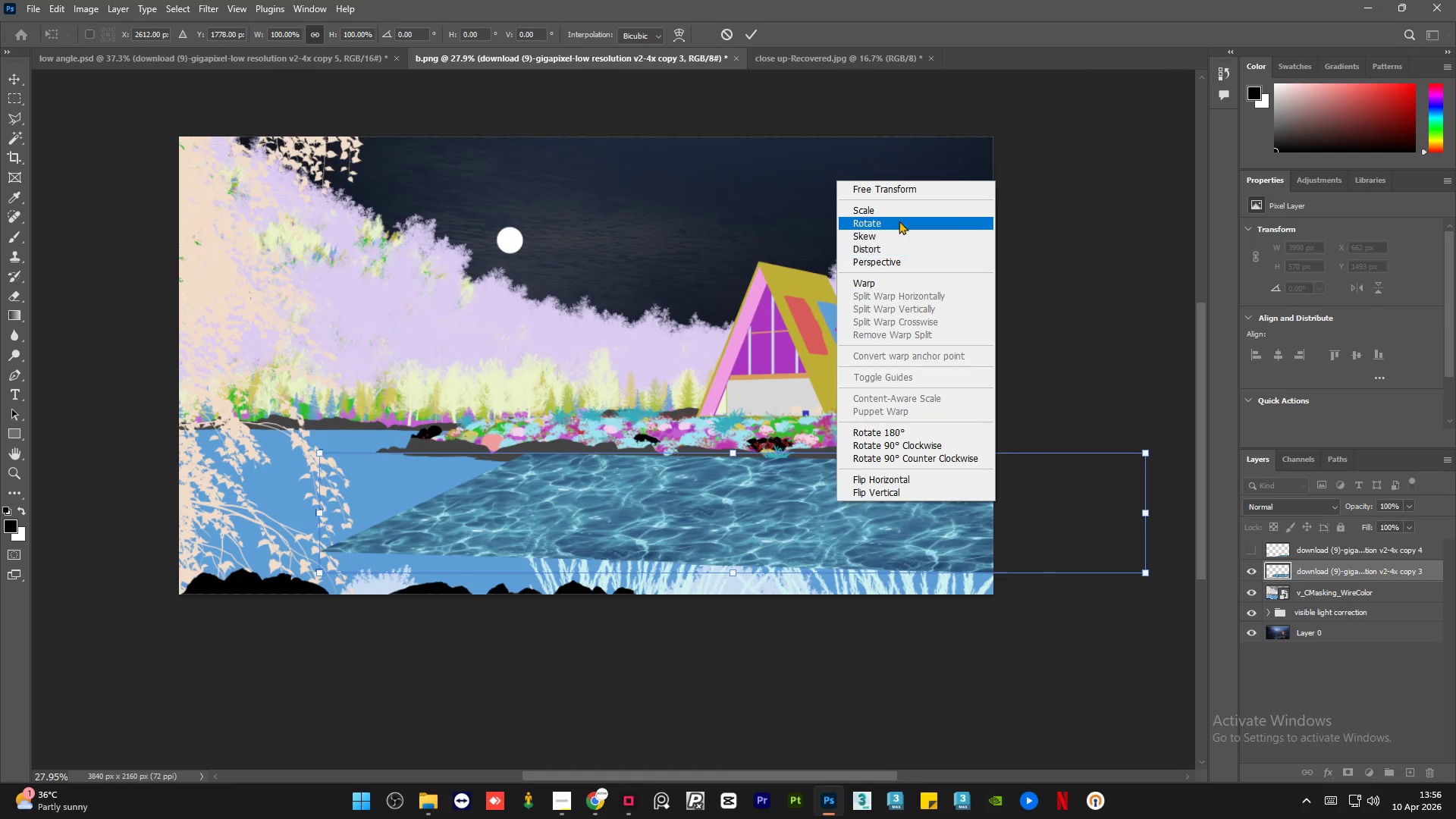 
left_click([899, 213])
 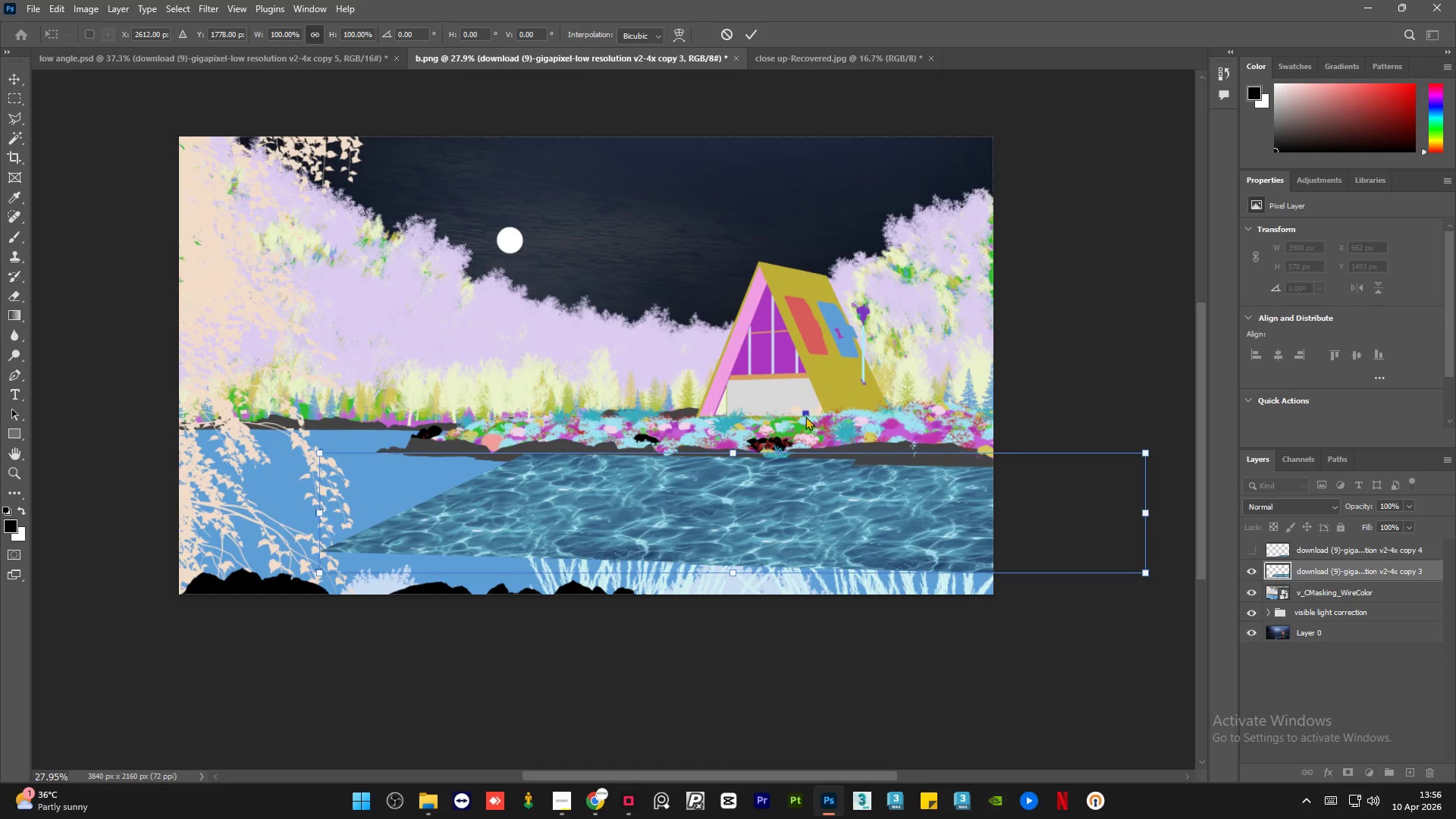 
right_click([805, 504])
 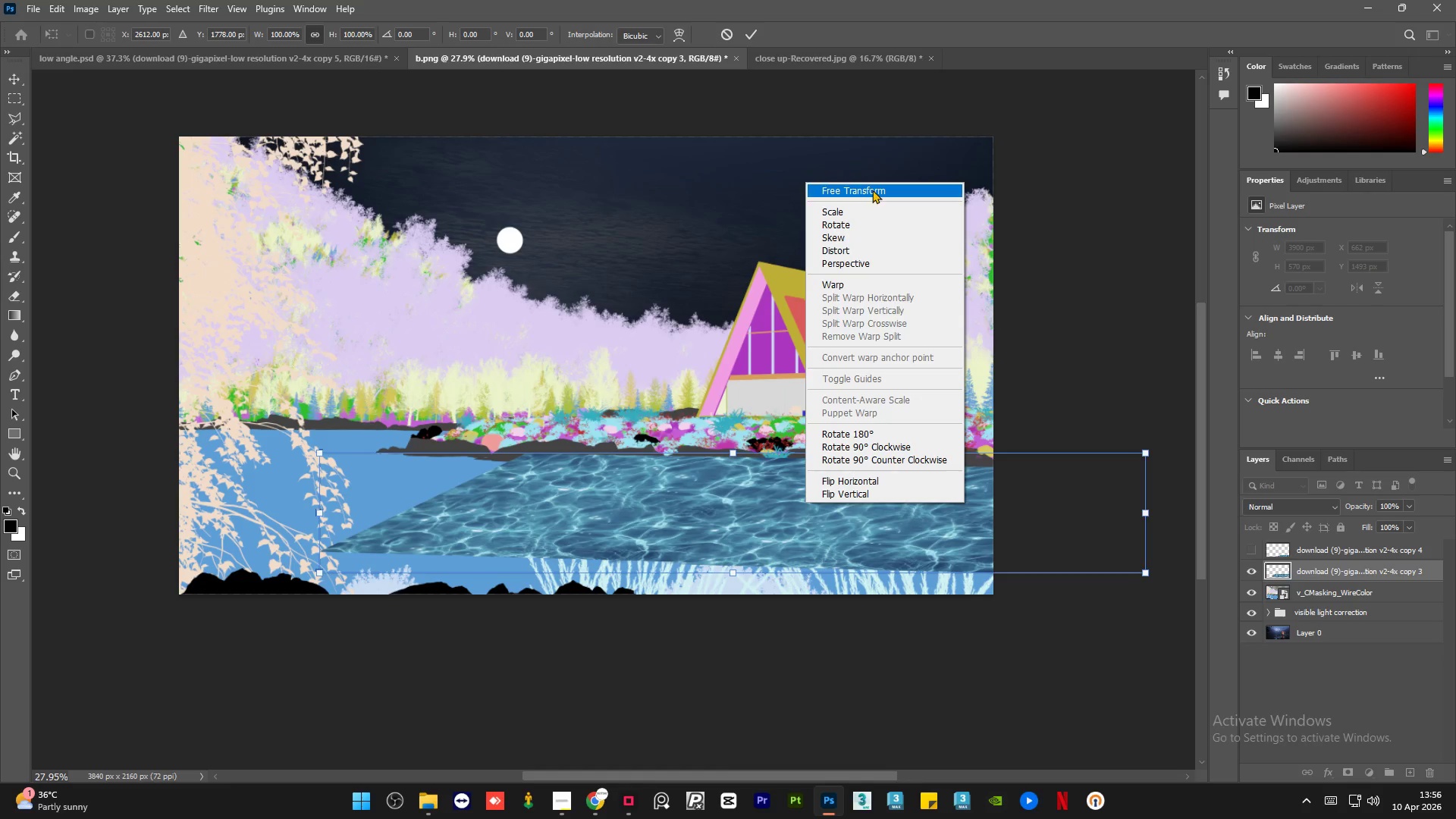 
left_click([872, 190])
 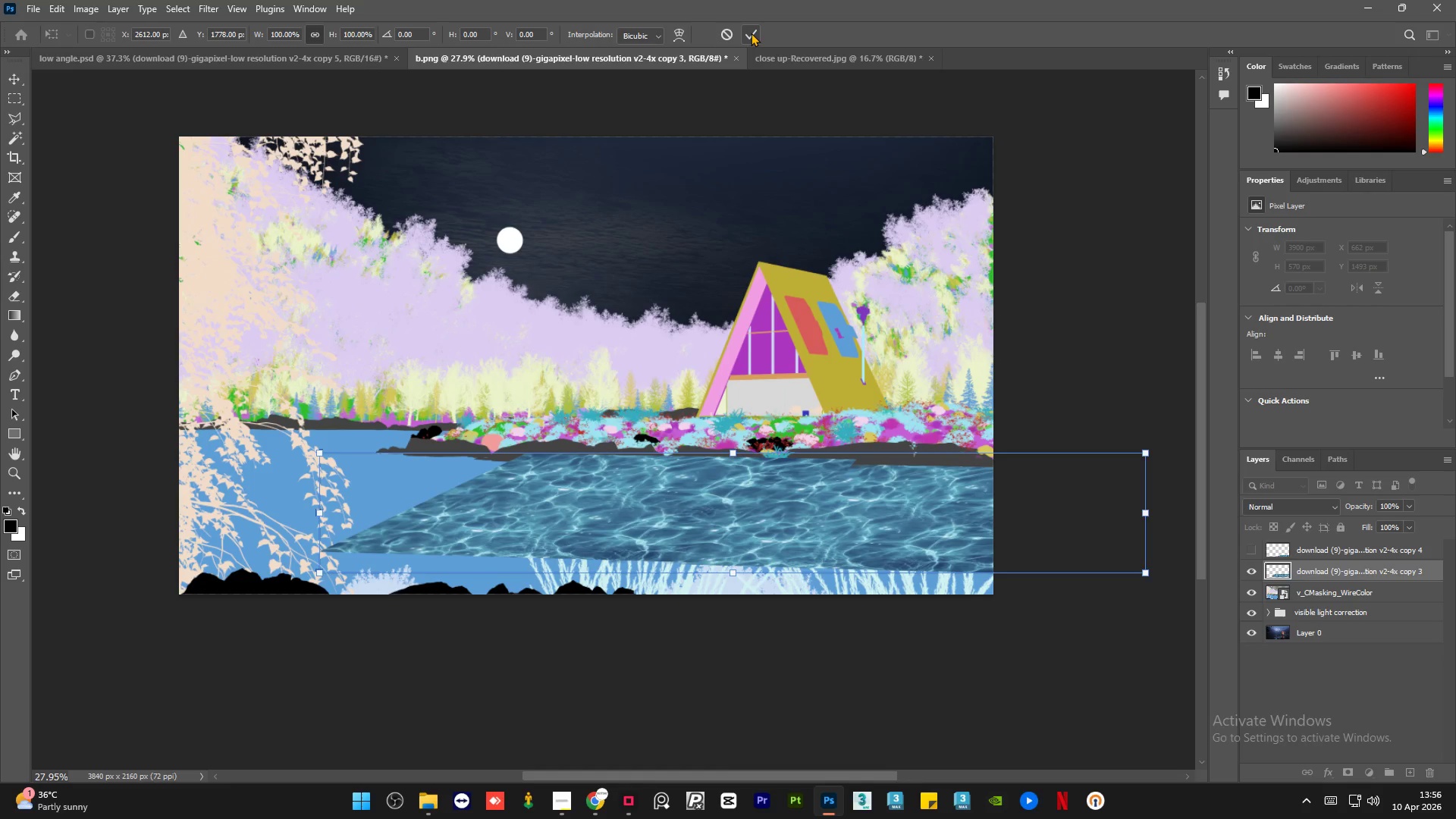 
left_click([751, 33])
 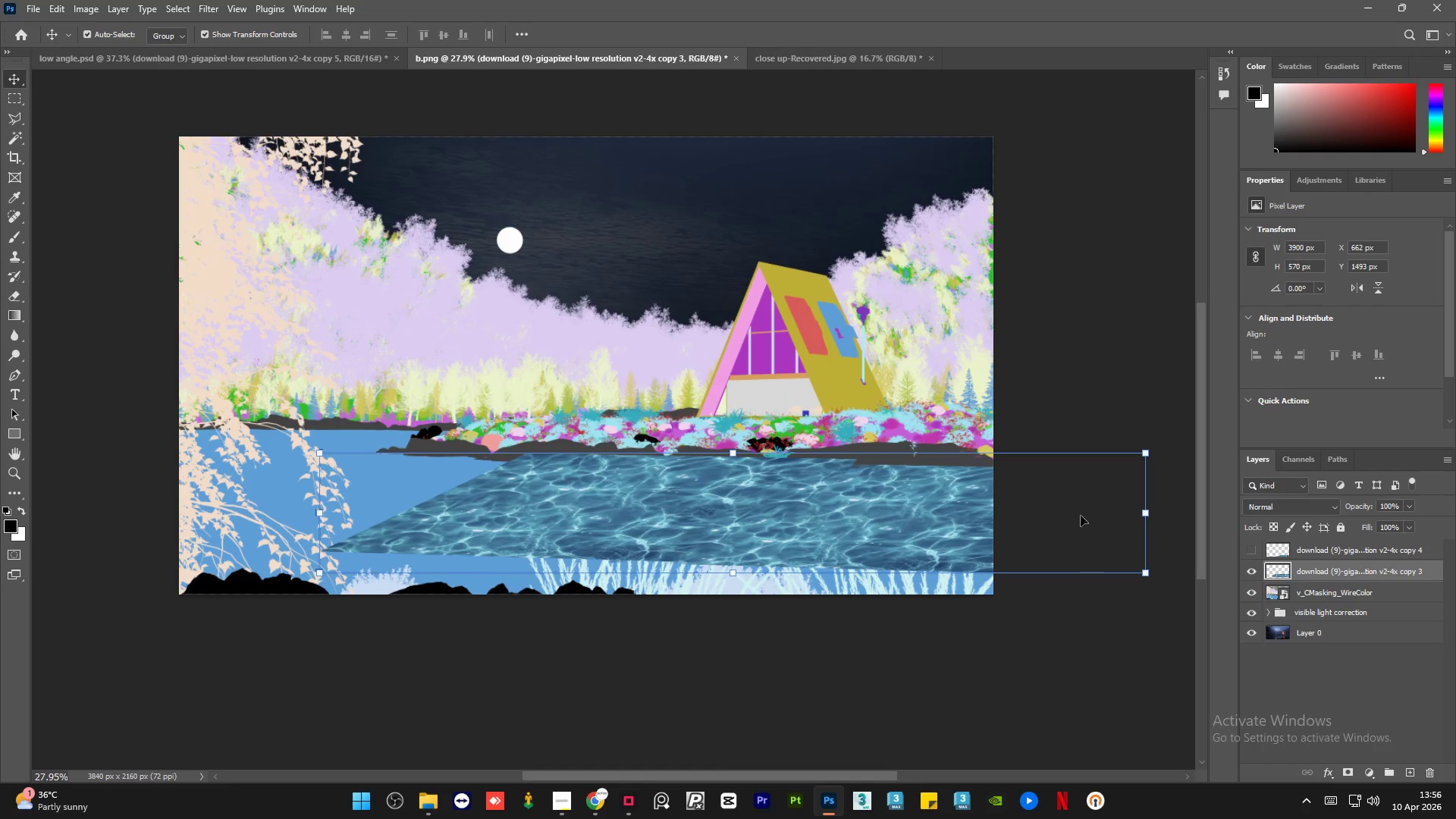 
left_click([1062, 381])
 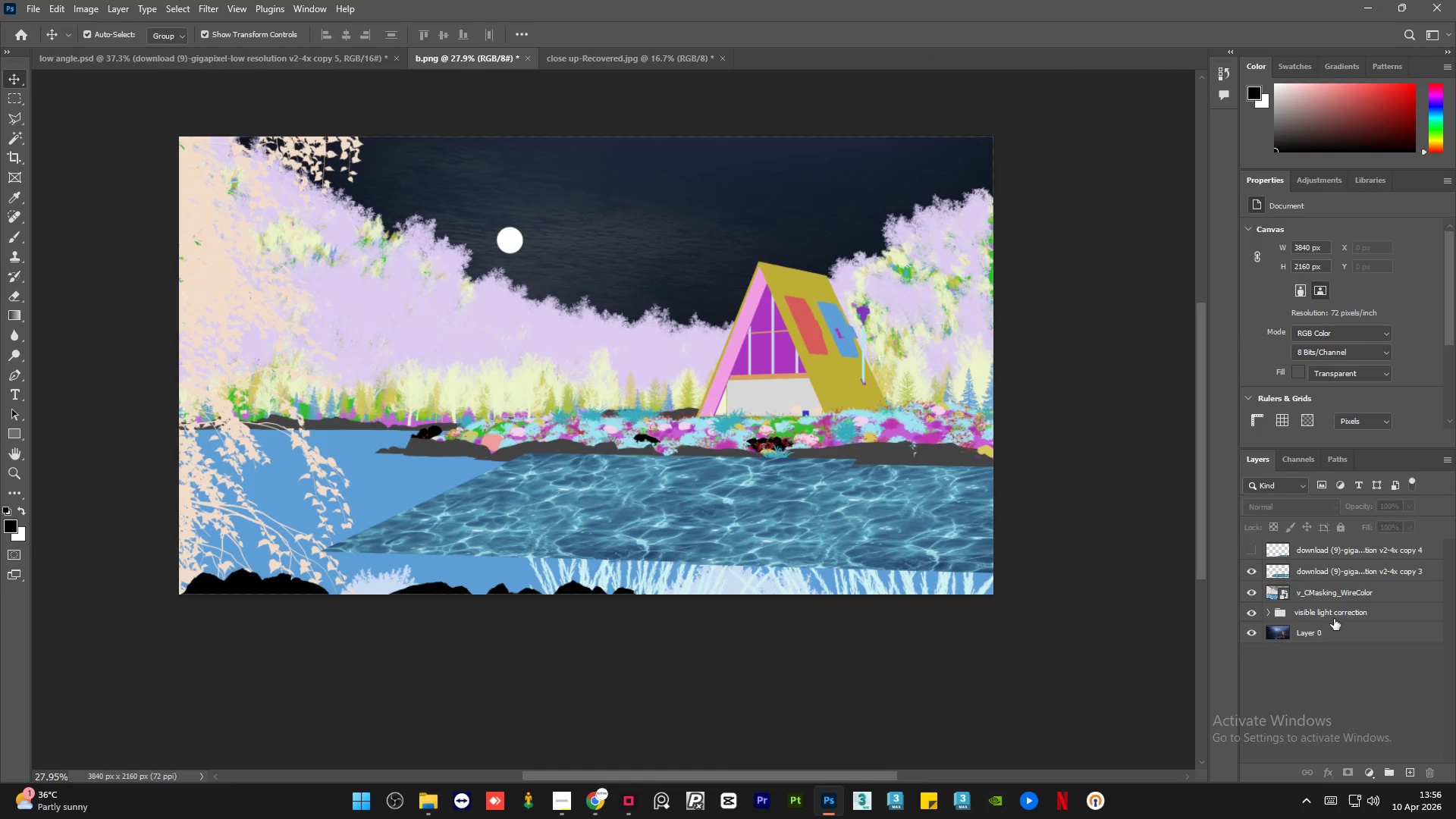 
left_click([1351, 576])
 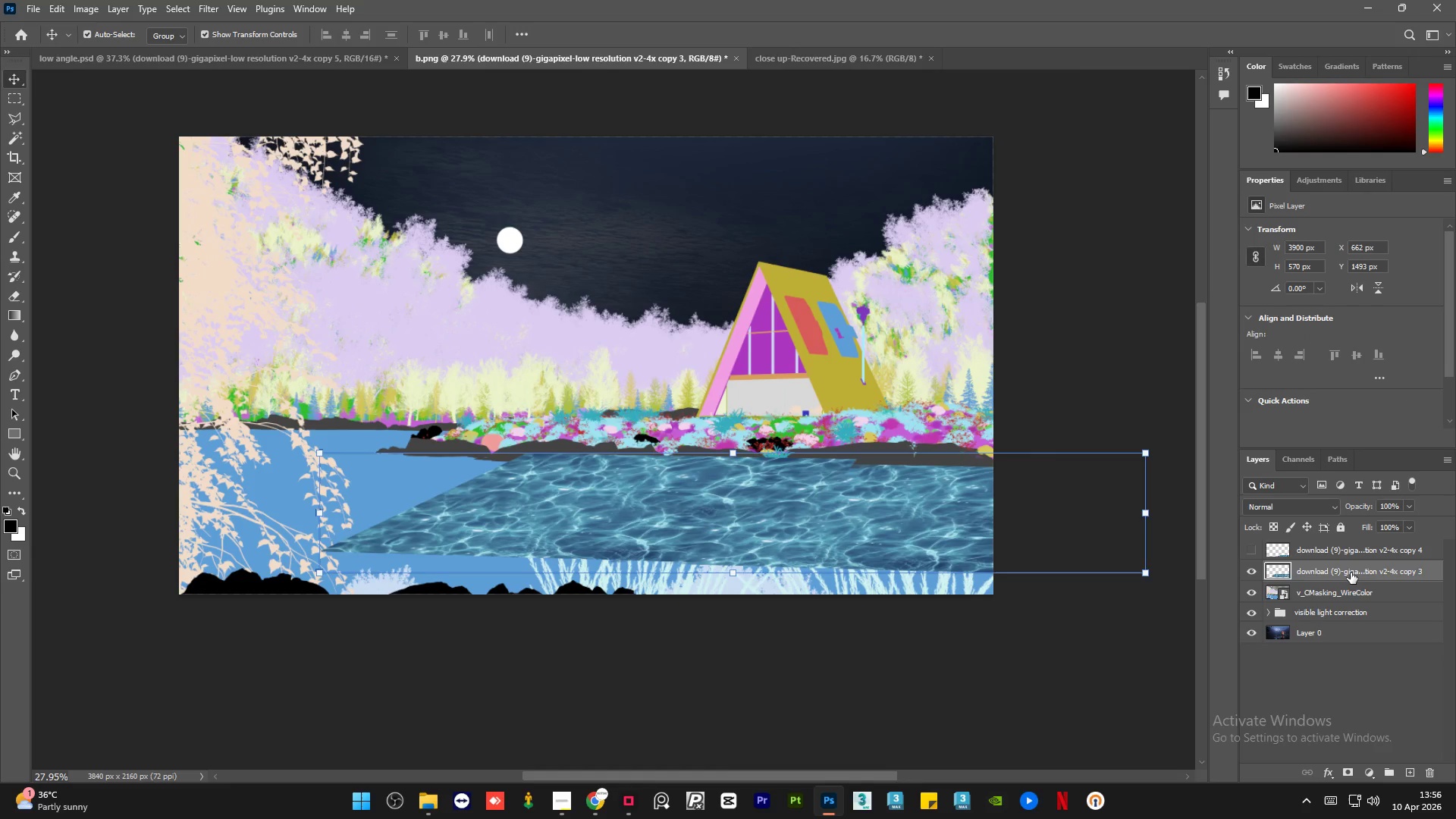 
left_click([1351, 554])
 